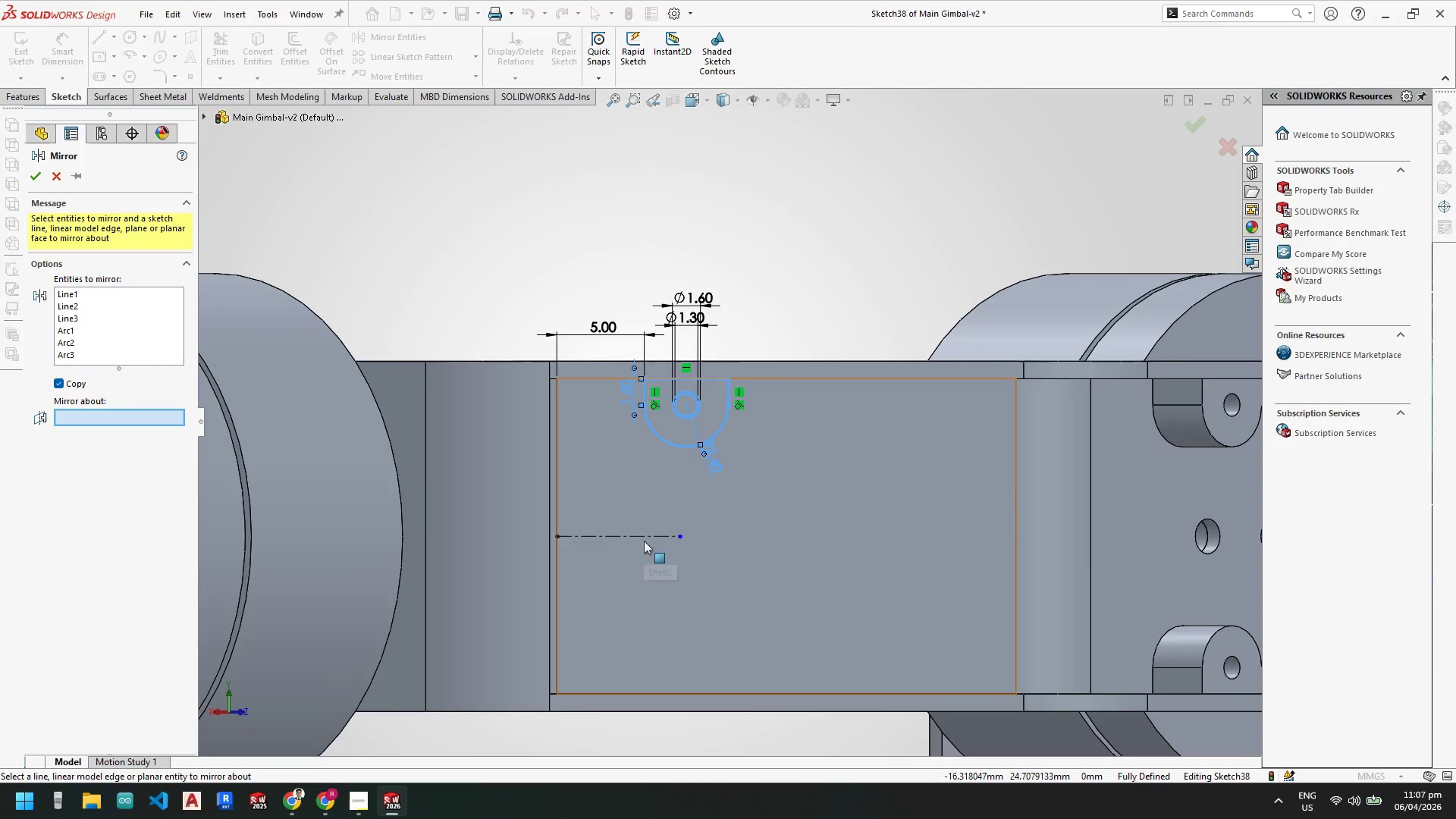 
left_click([643, 537])
 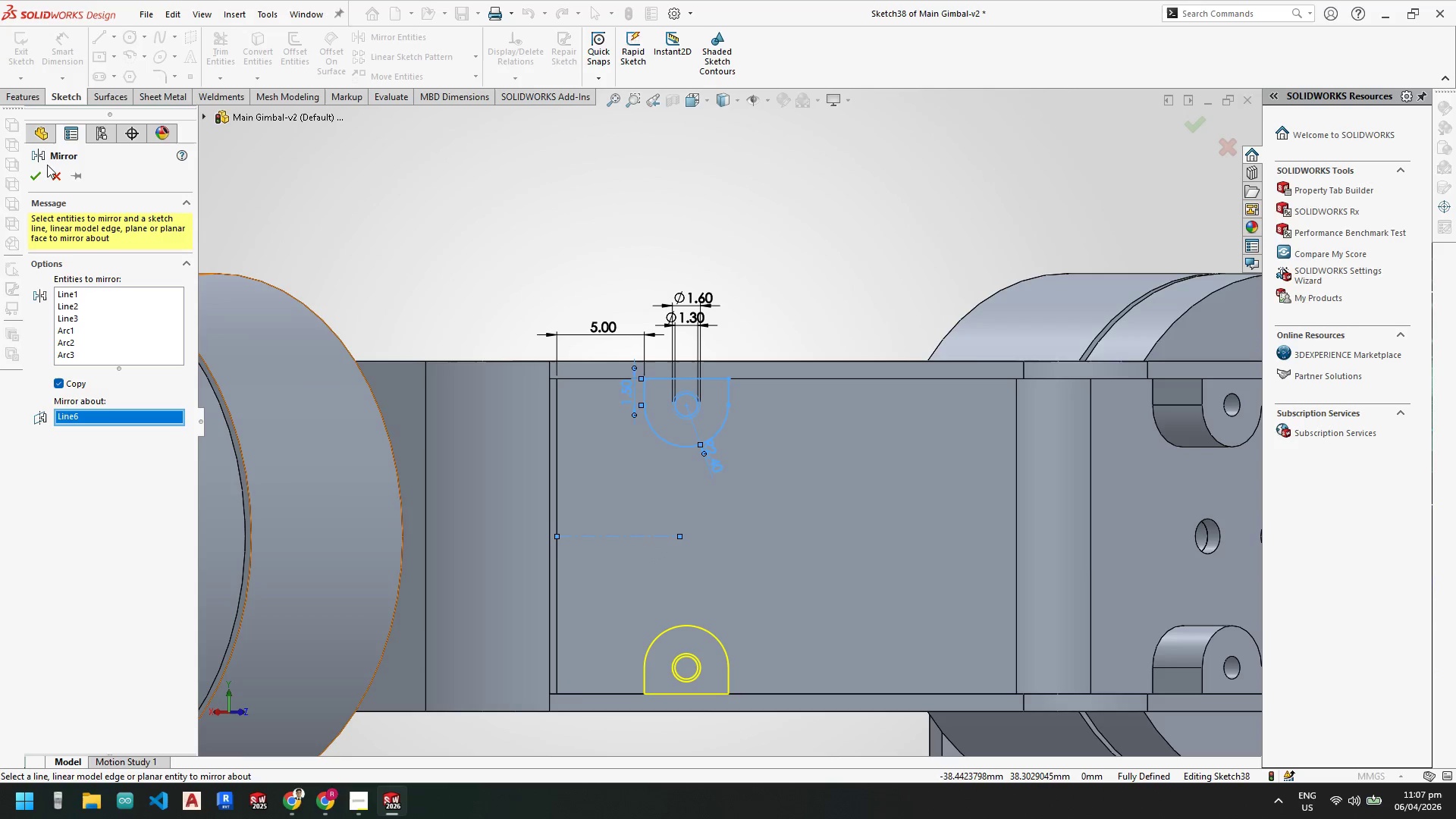 
left_click([39, 174])
 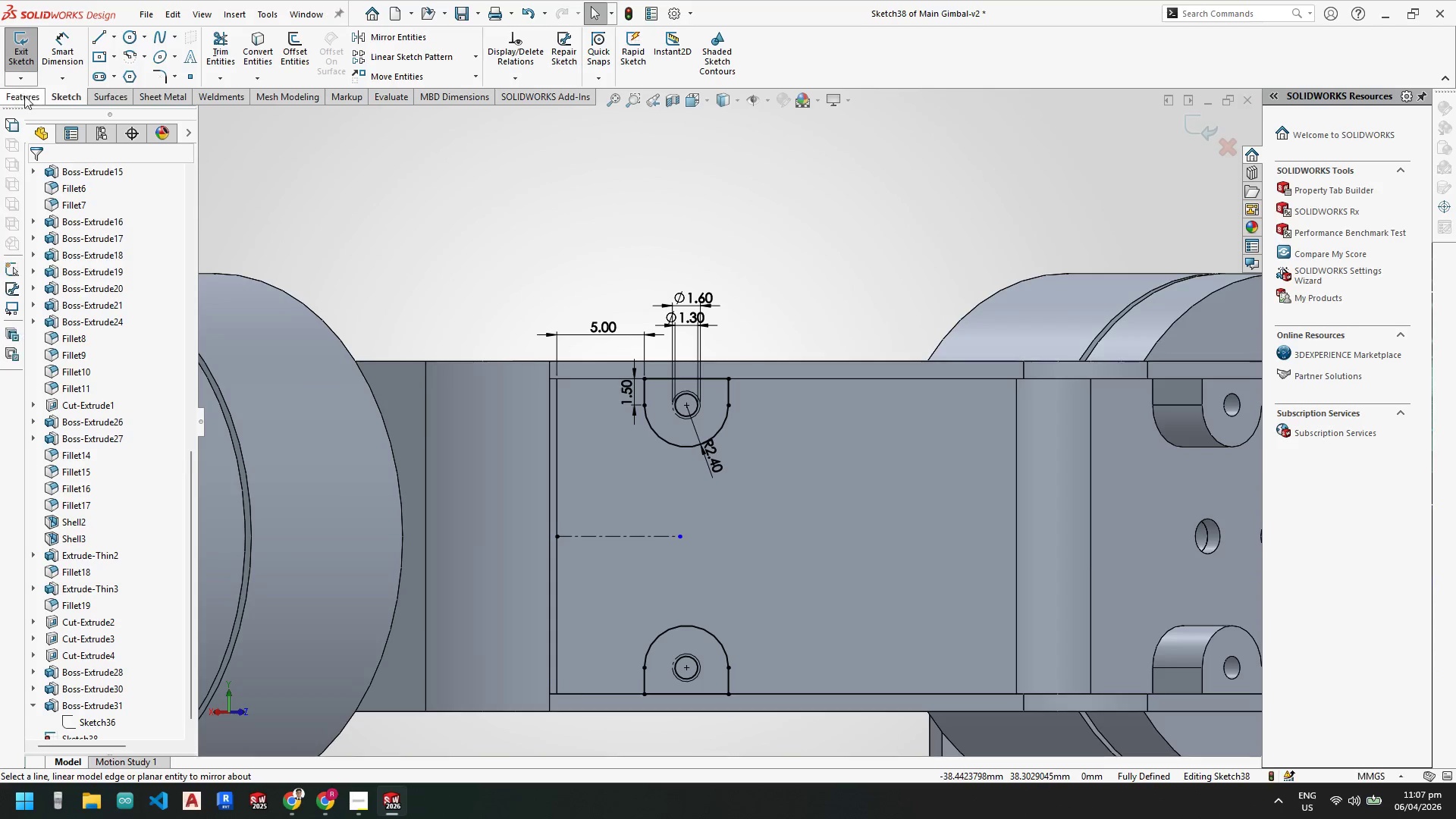 
key(Escape)
 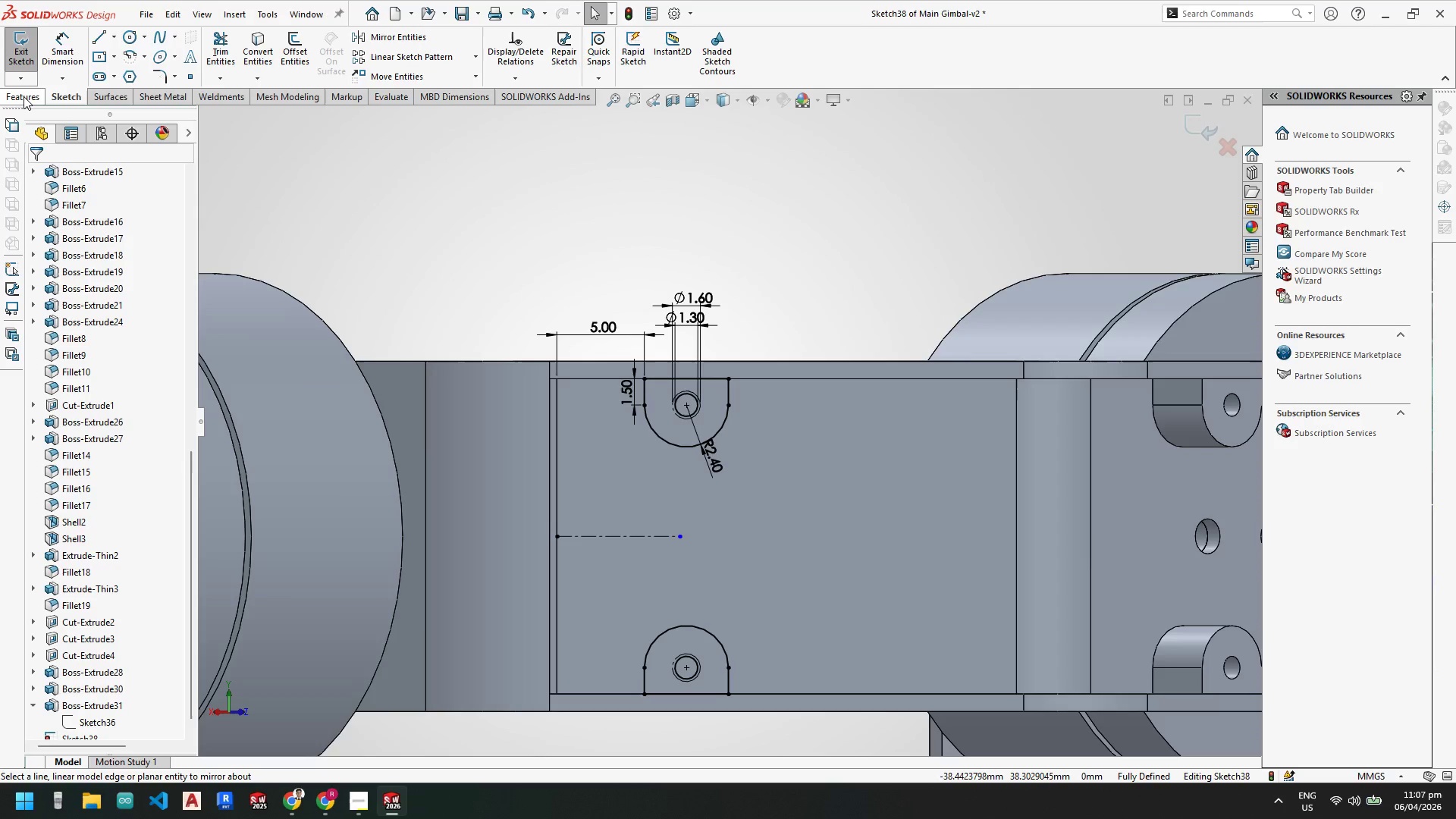 
left_click([24, 96])
 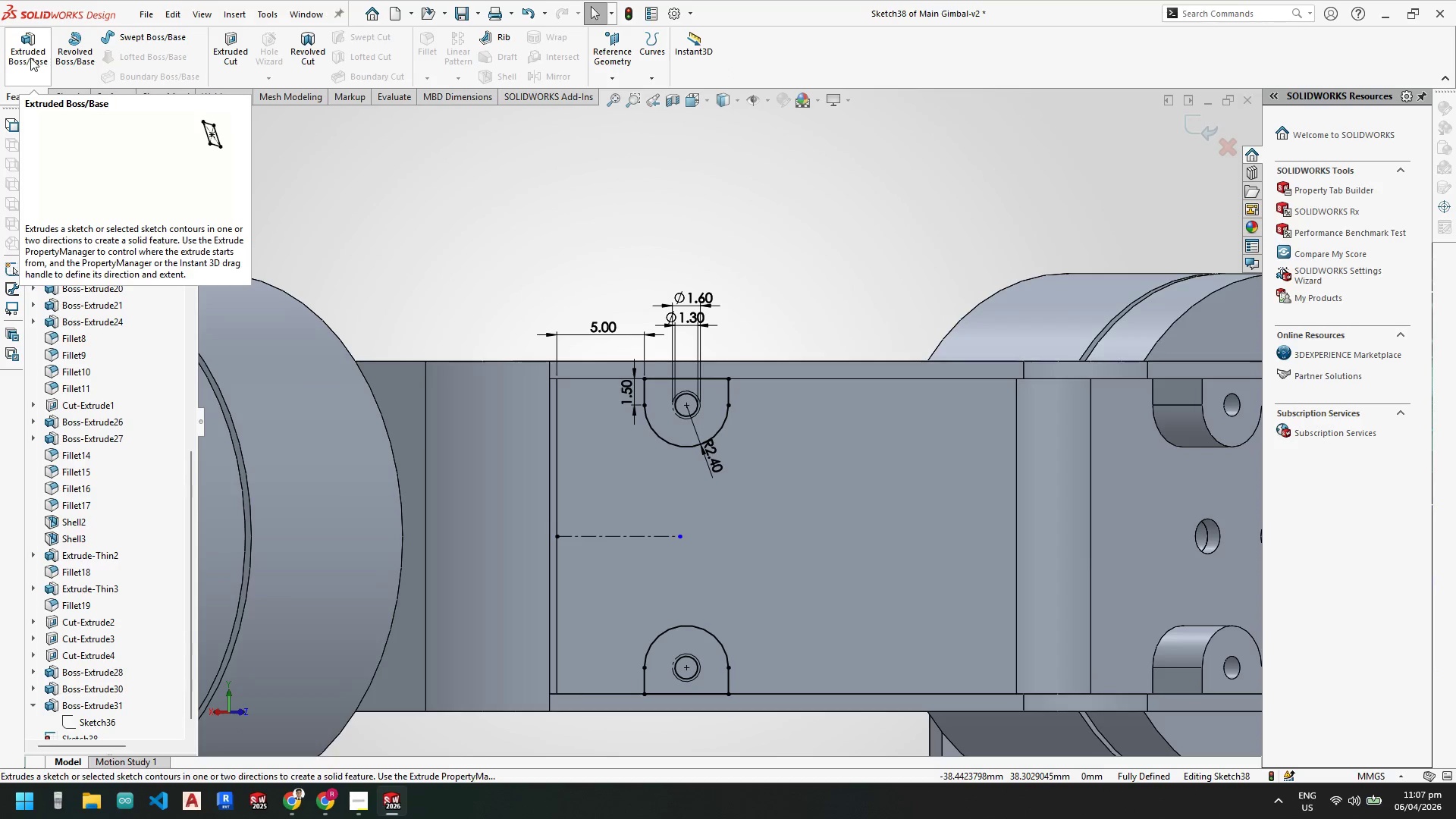 
left_click([30, 57])
 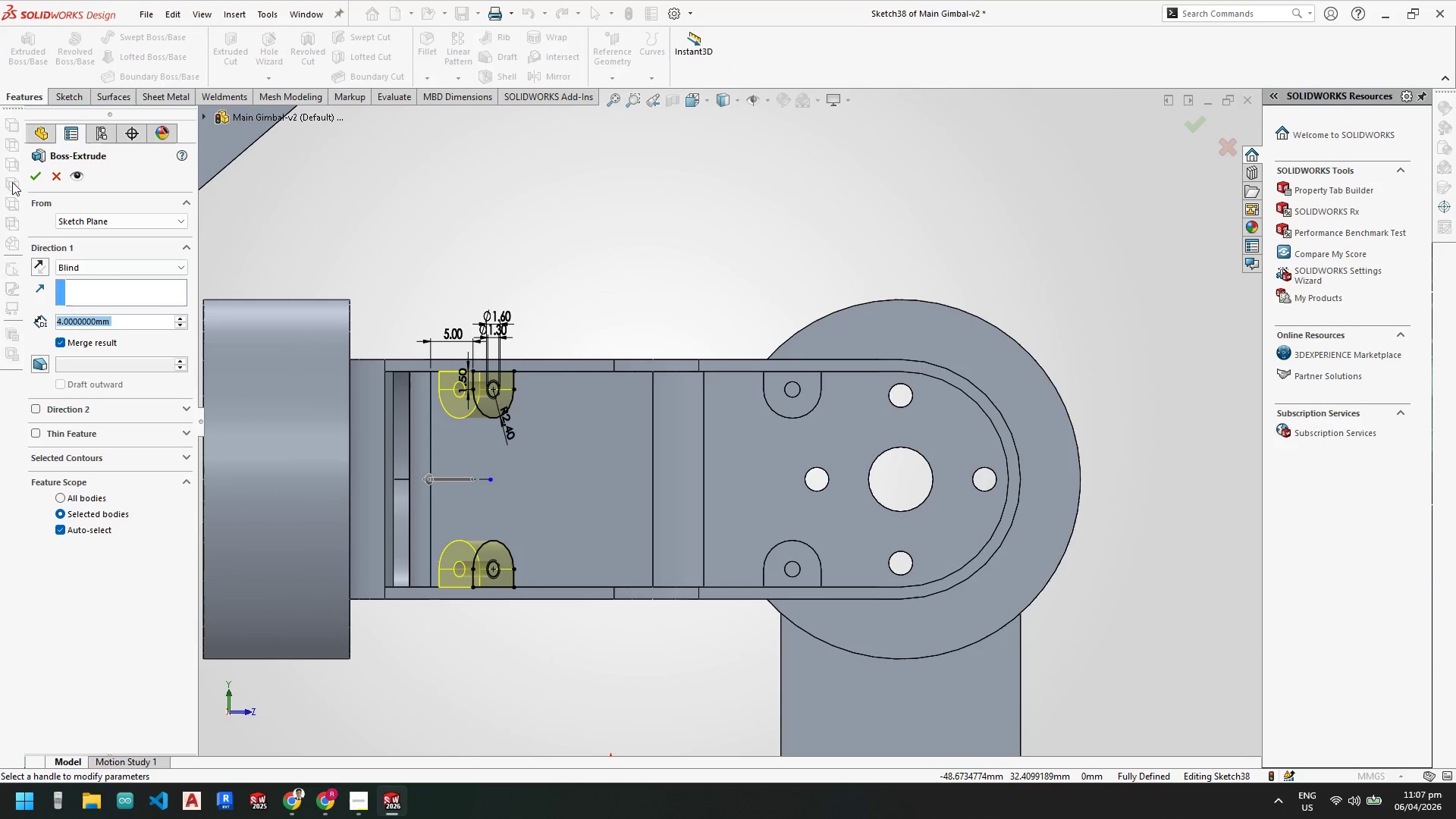 
left_click([30, 180])
 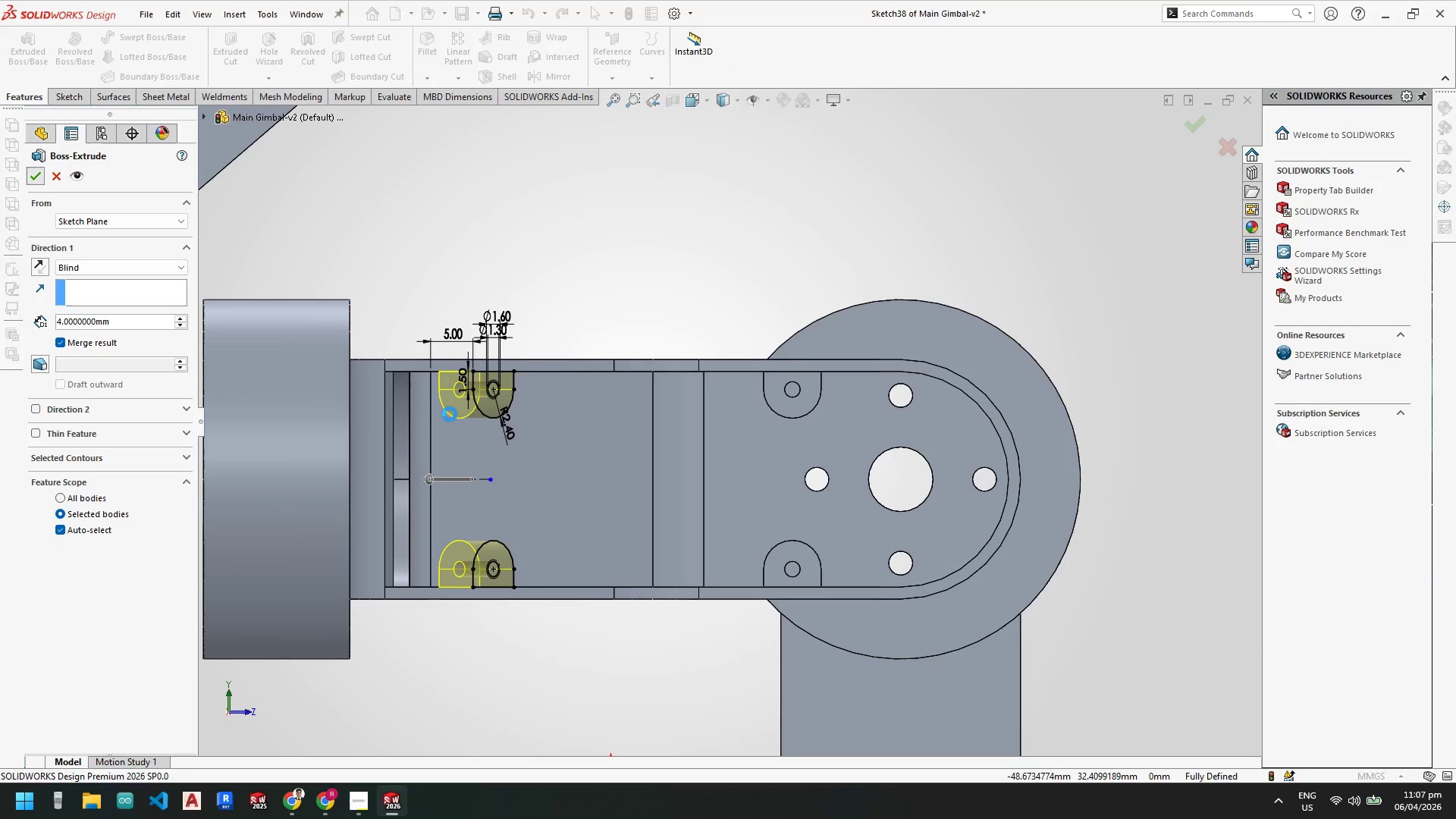 
scroll: coordinate [445, 415], scroll_direction: down, amount: 2.0
 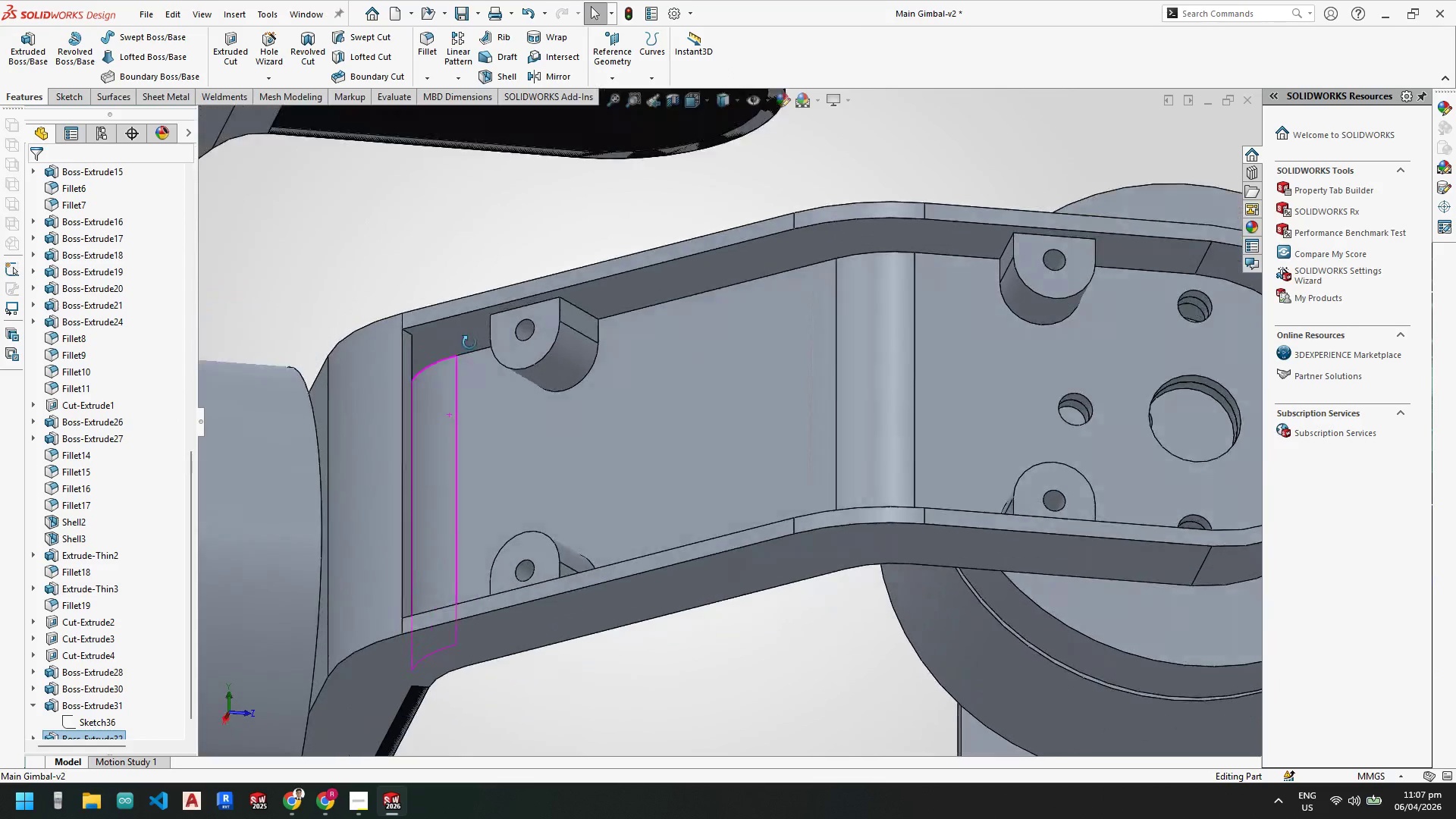 
scroll: coordinate [582, 312], scroll_direction: up, amount: 3.0
 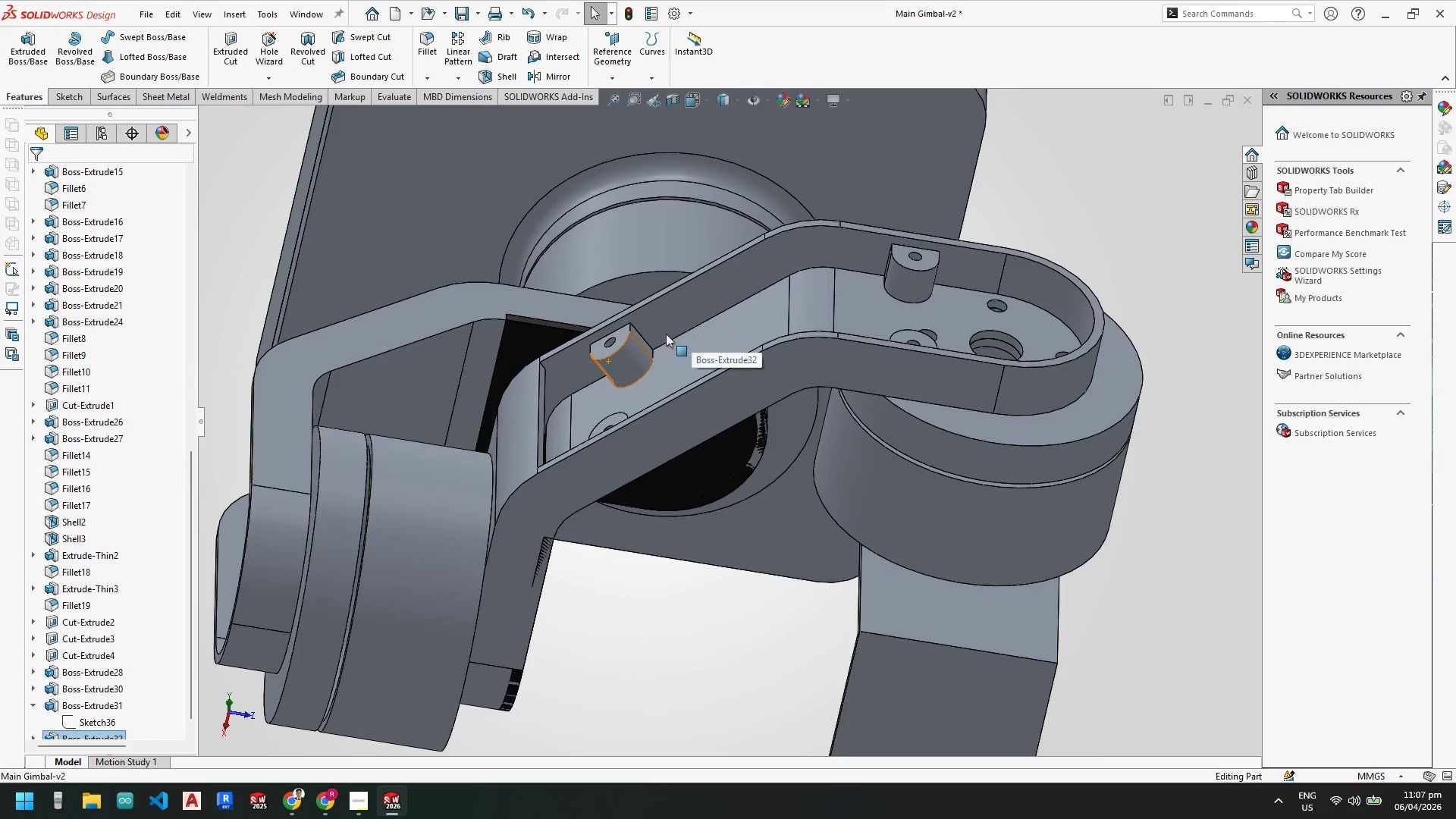 
scroll: coordinate [98, 578], scroll_direction: down, amount: 6.0
 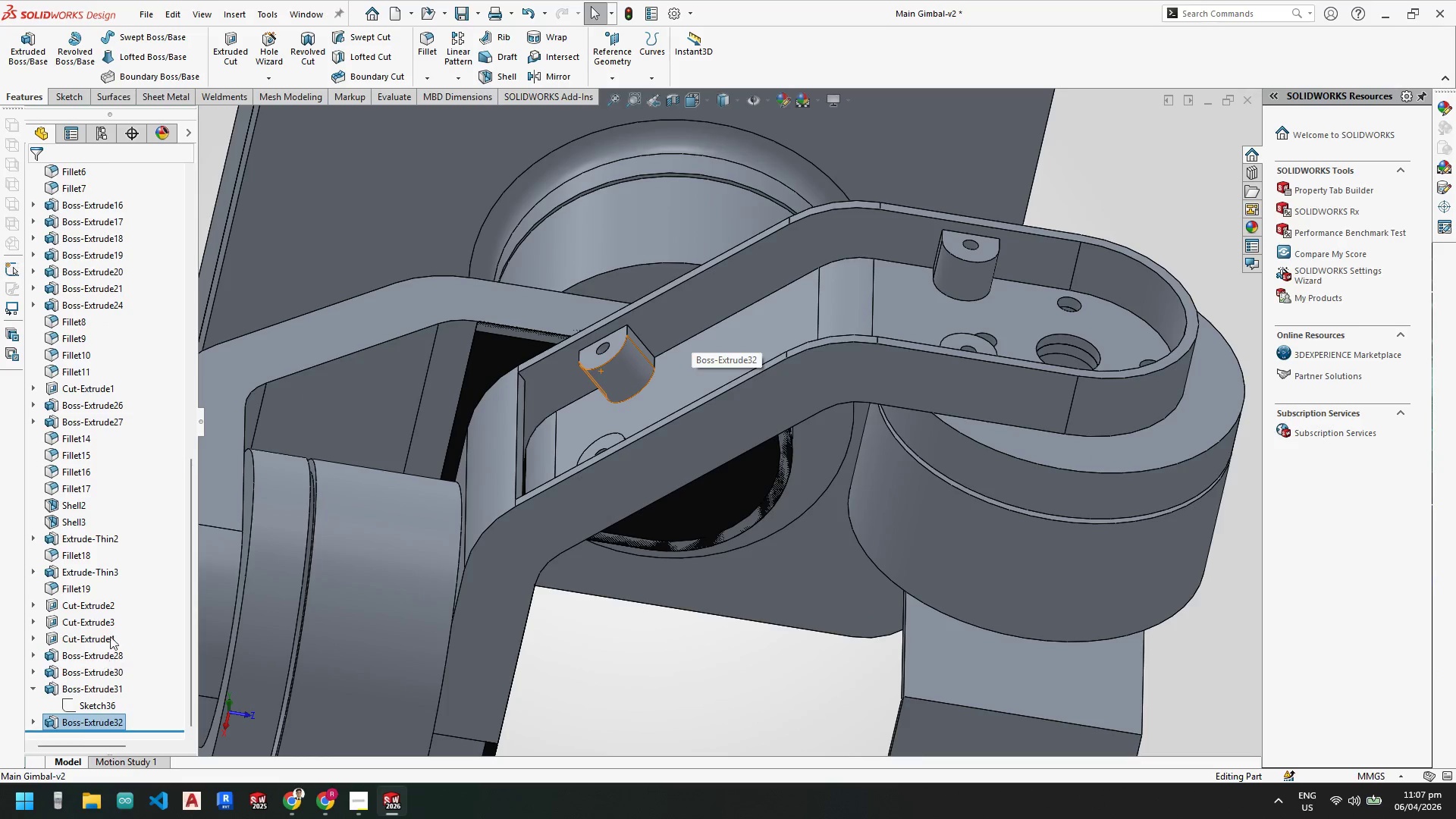 
scroll: coordinate [100, 574], scroll_direction: up, amount: 15.0
 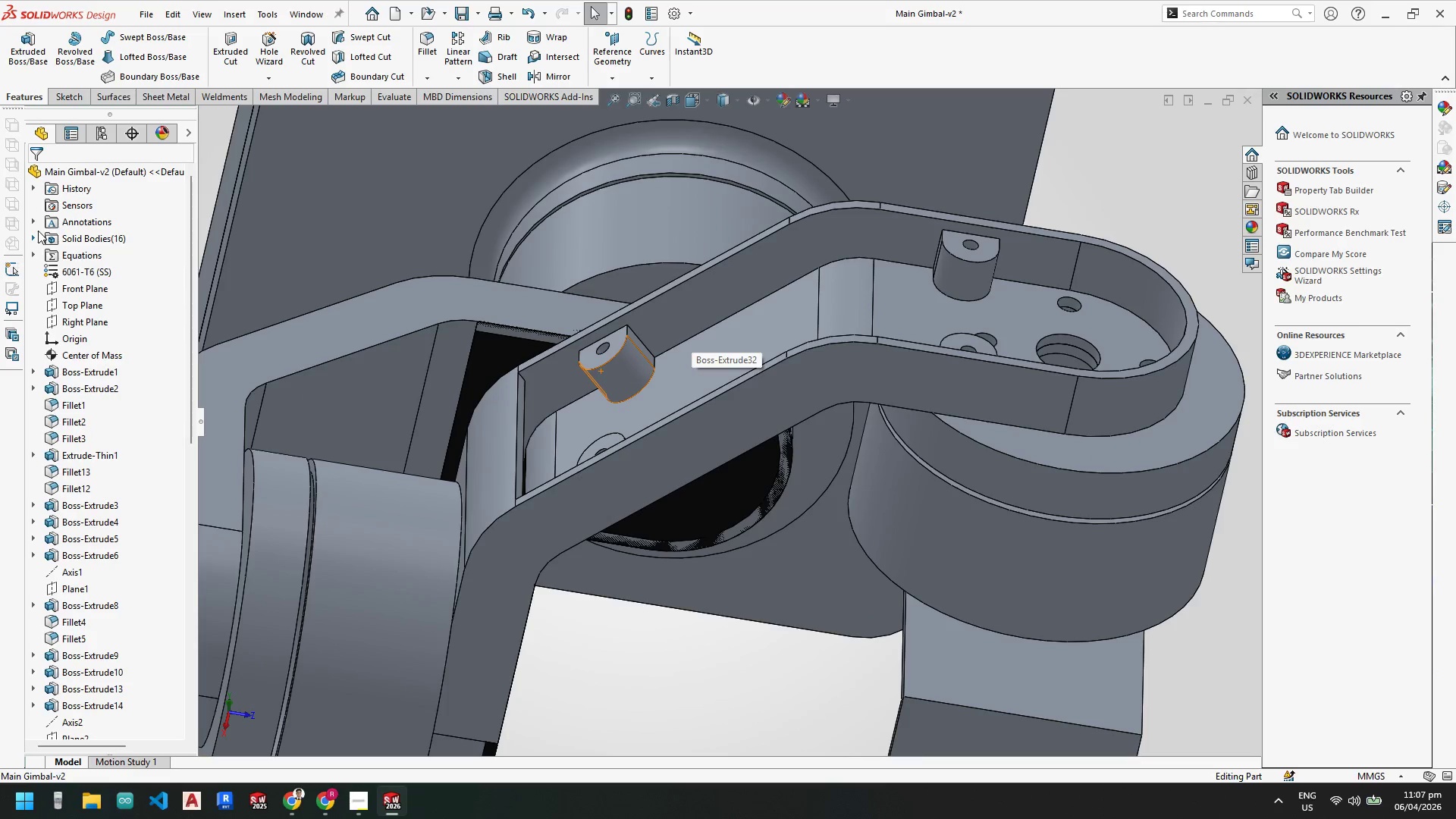 
left_click([36, 237])
 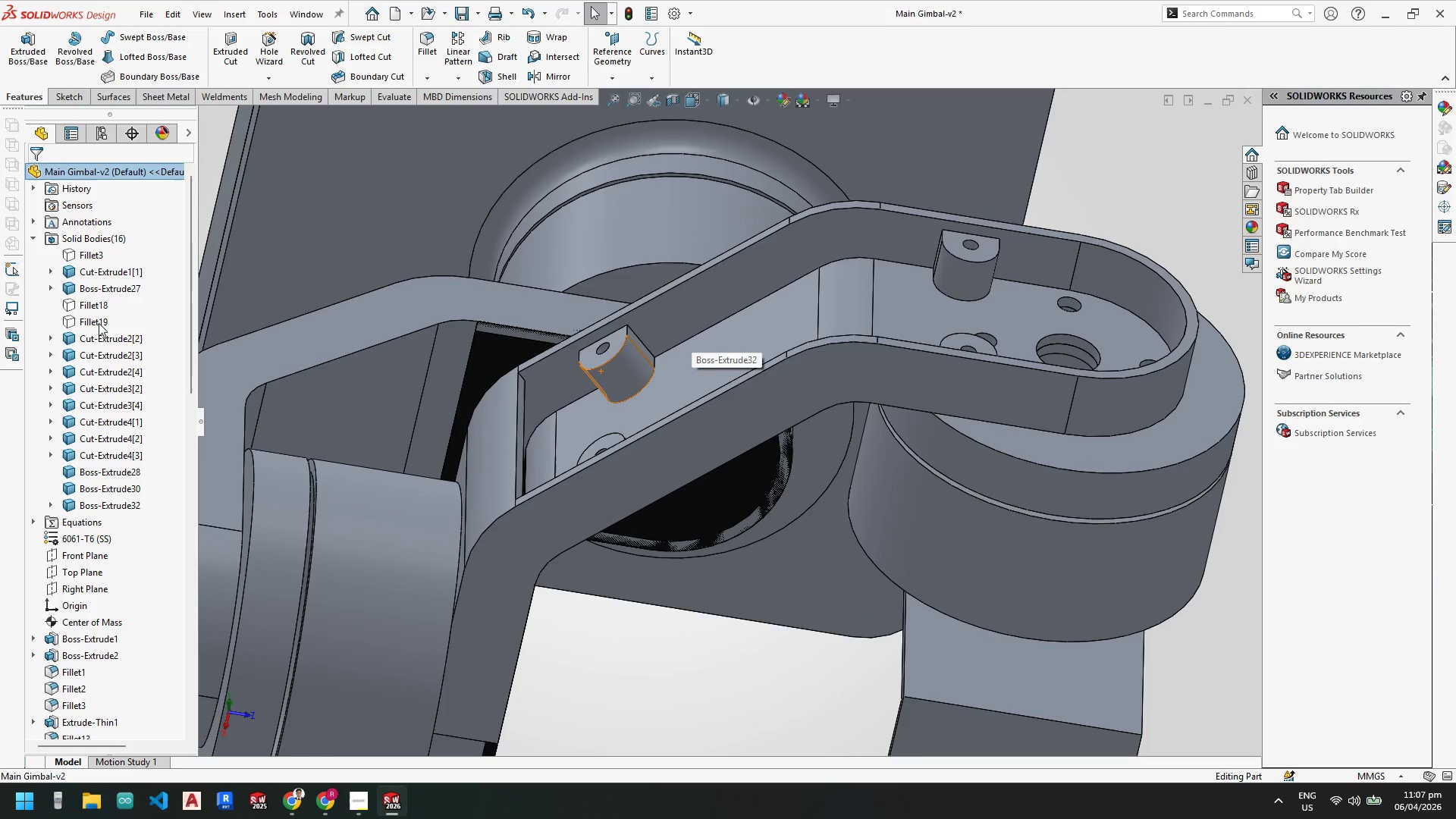 
left_click([93, 320])
 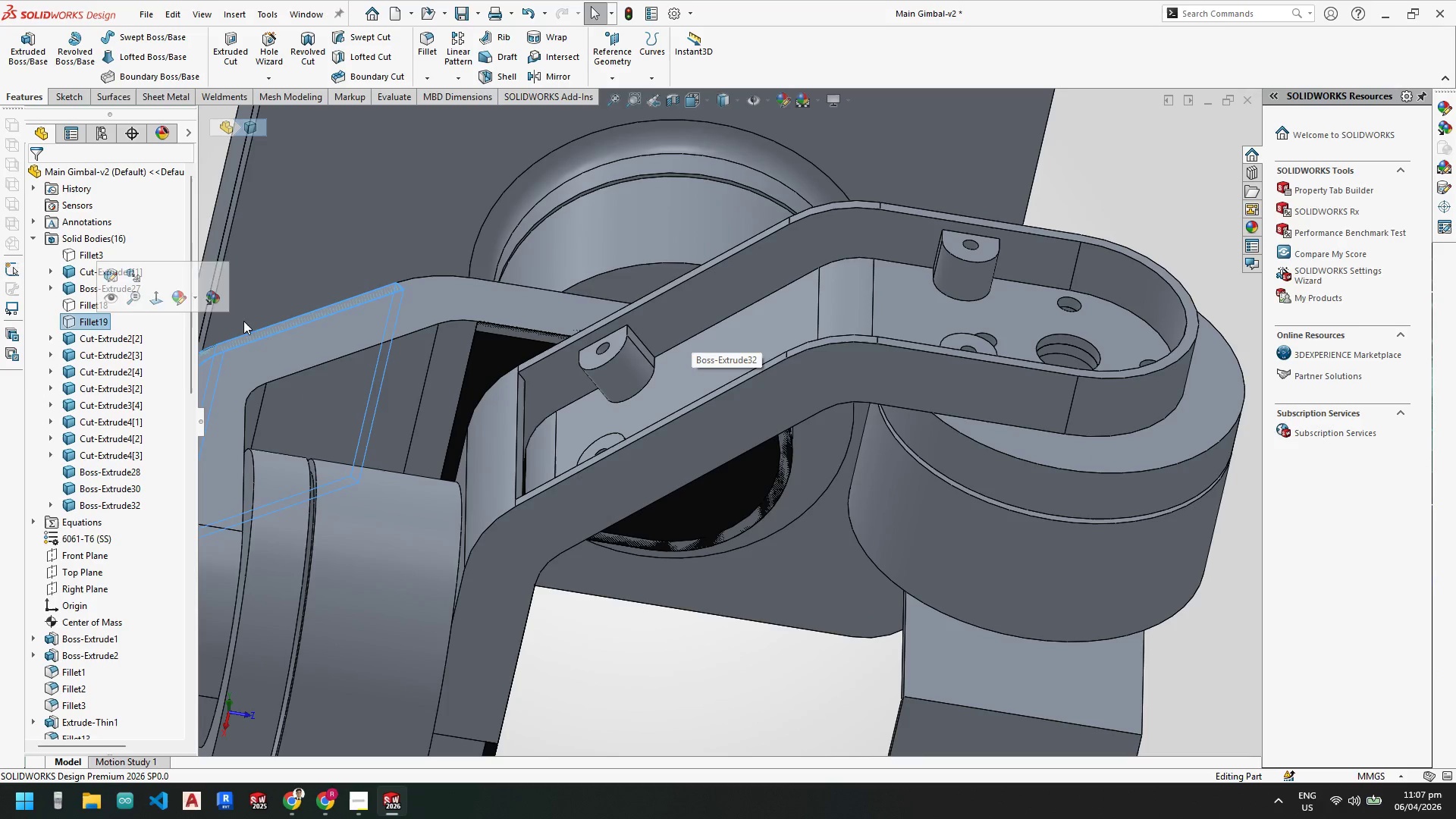 
scroll: coordinate [664, 327], scroll_direction: up, amount: 5.0
 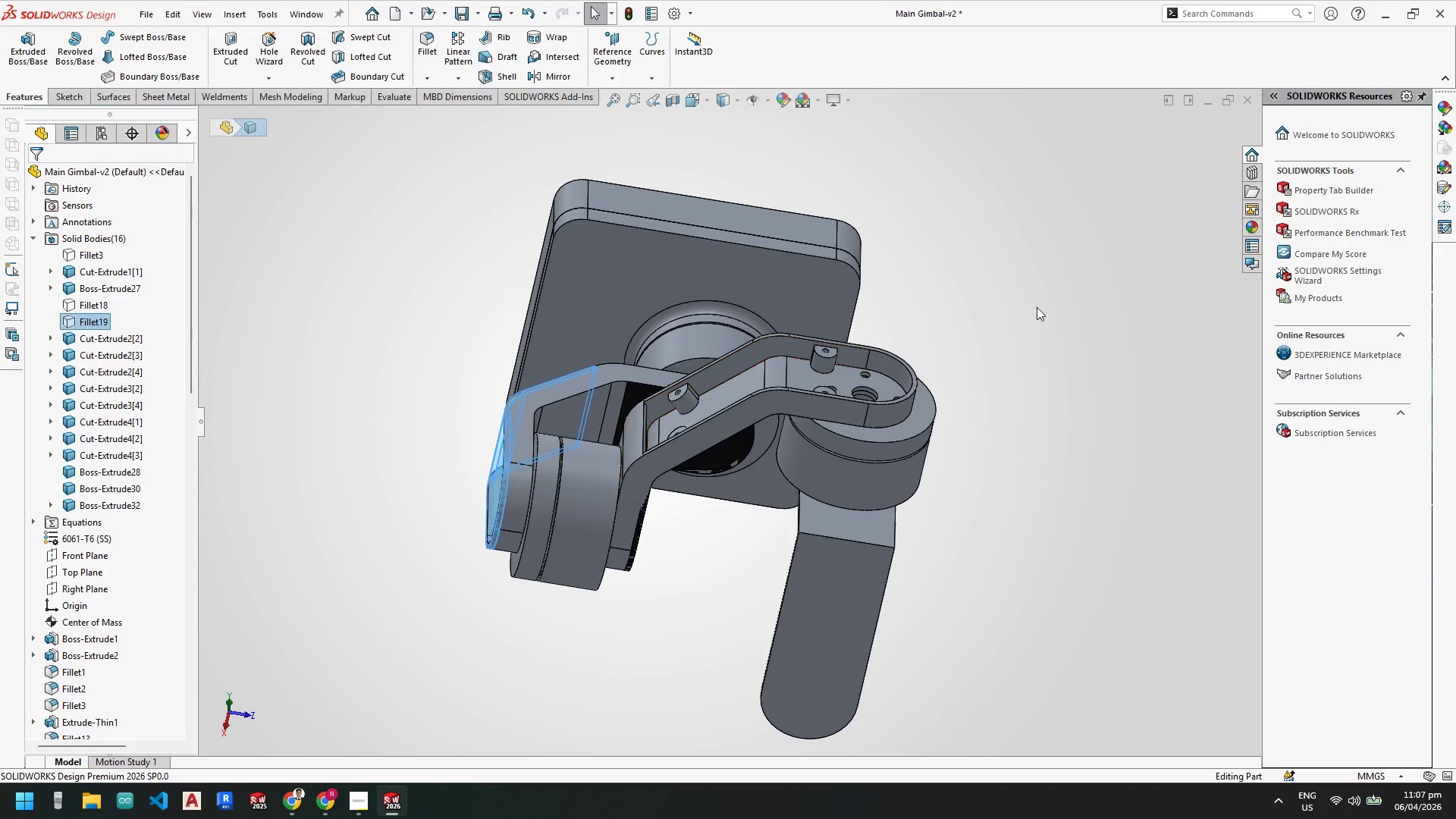 
left_click([1023, 312])
 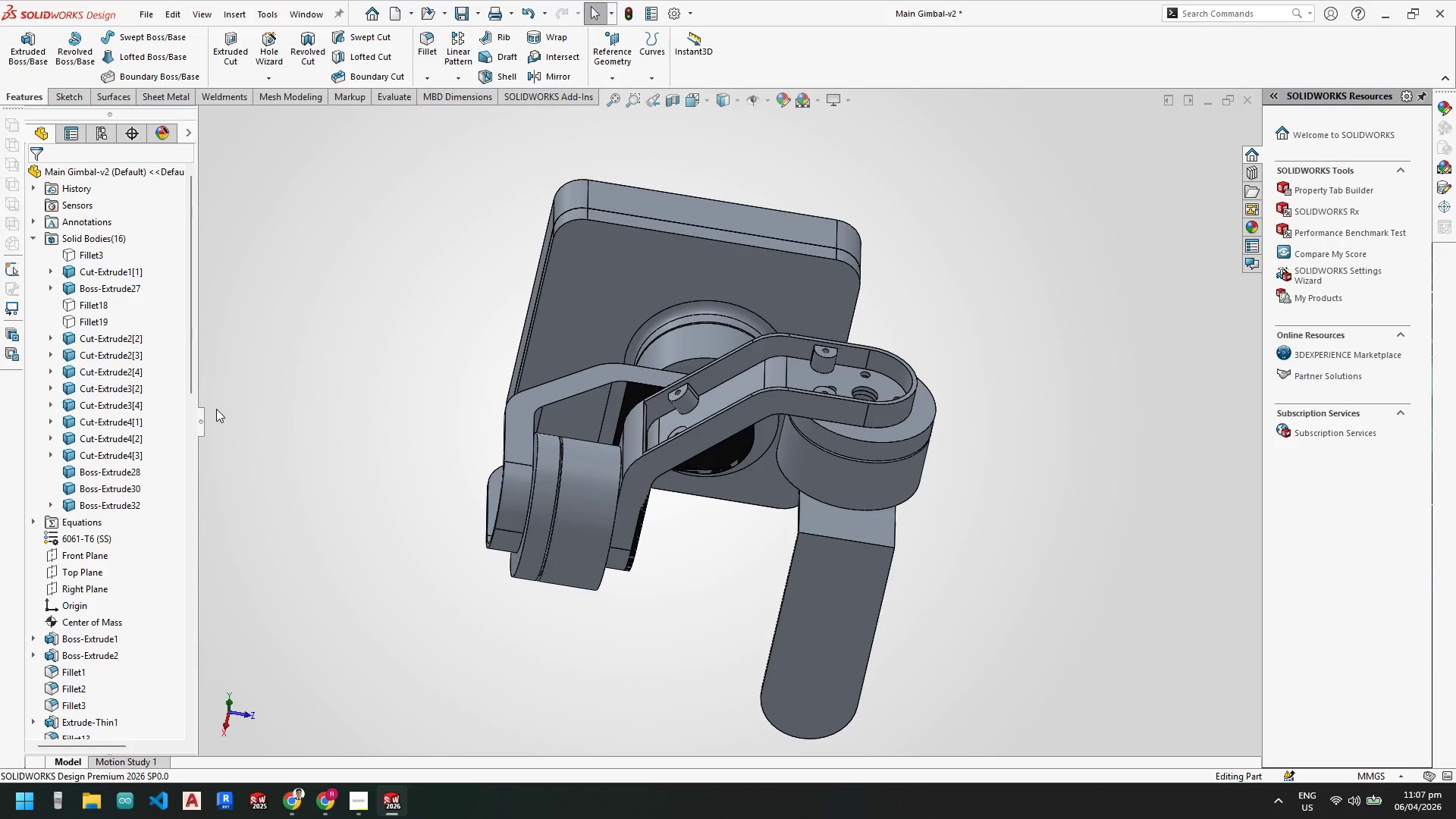 
scroll: coordinate [131, 533], scroll_direction: down, amount: 20.0
 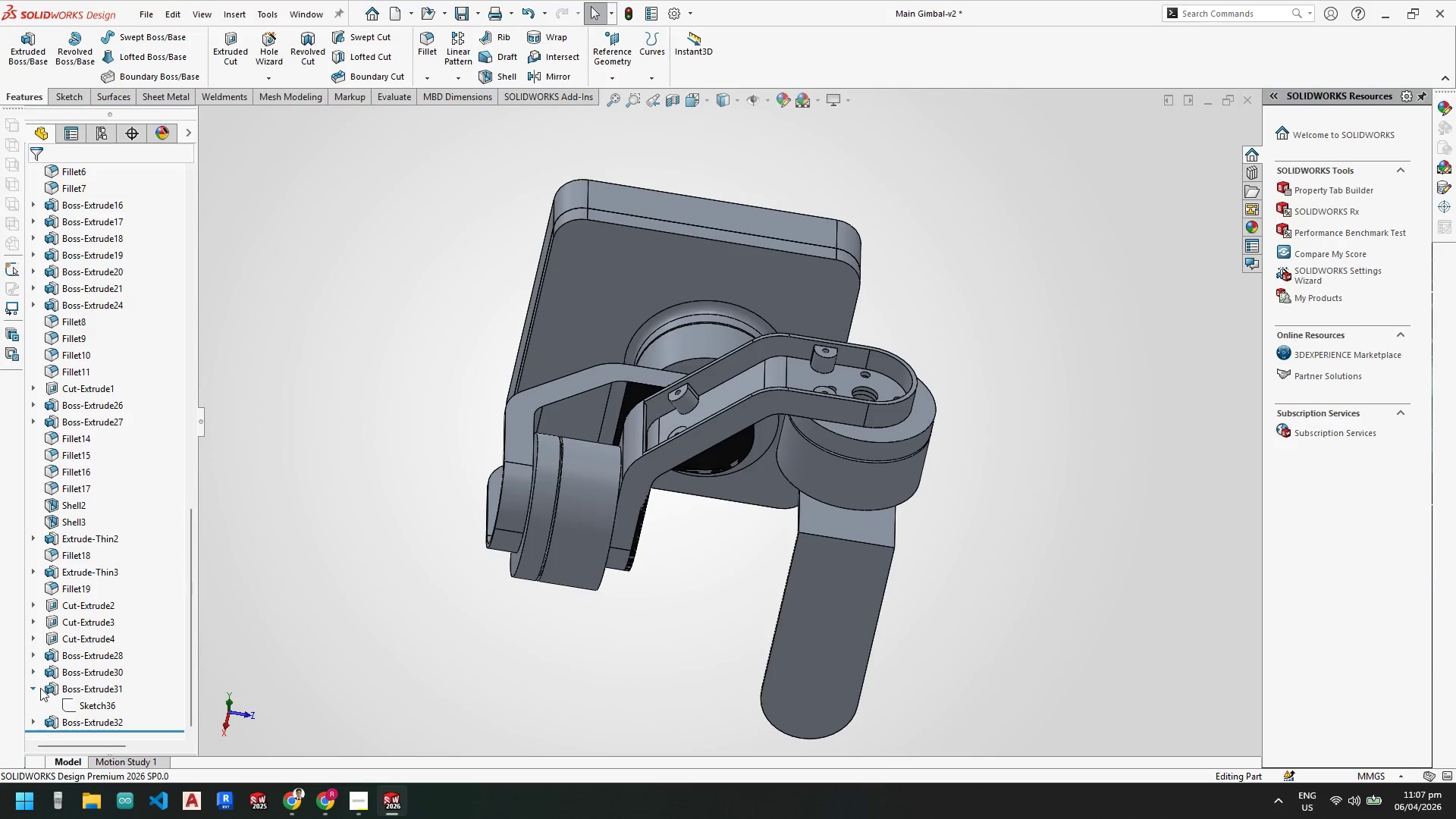 
left_click([35, 688])
 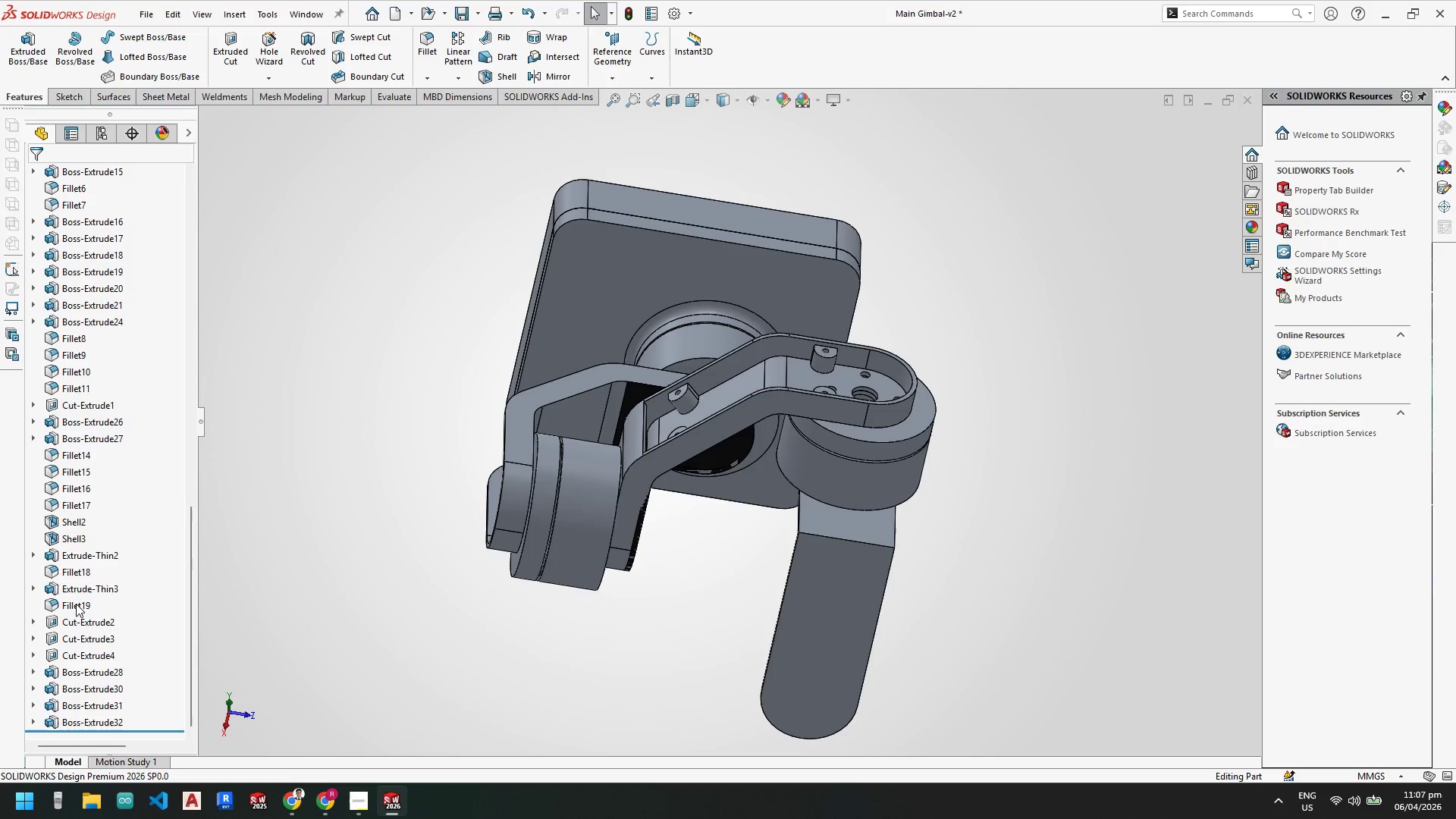 
left_click([76, 608])
 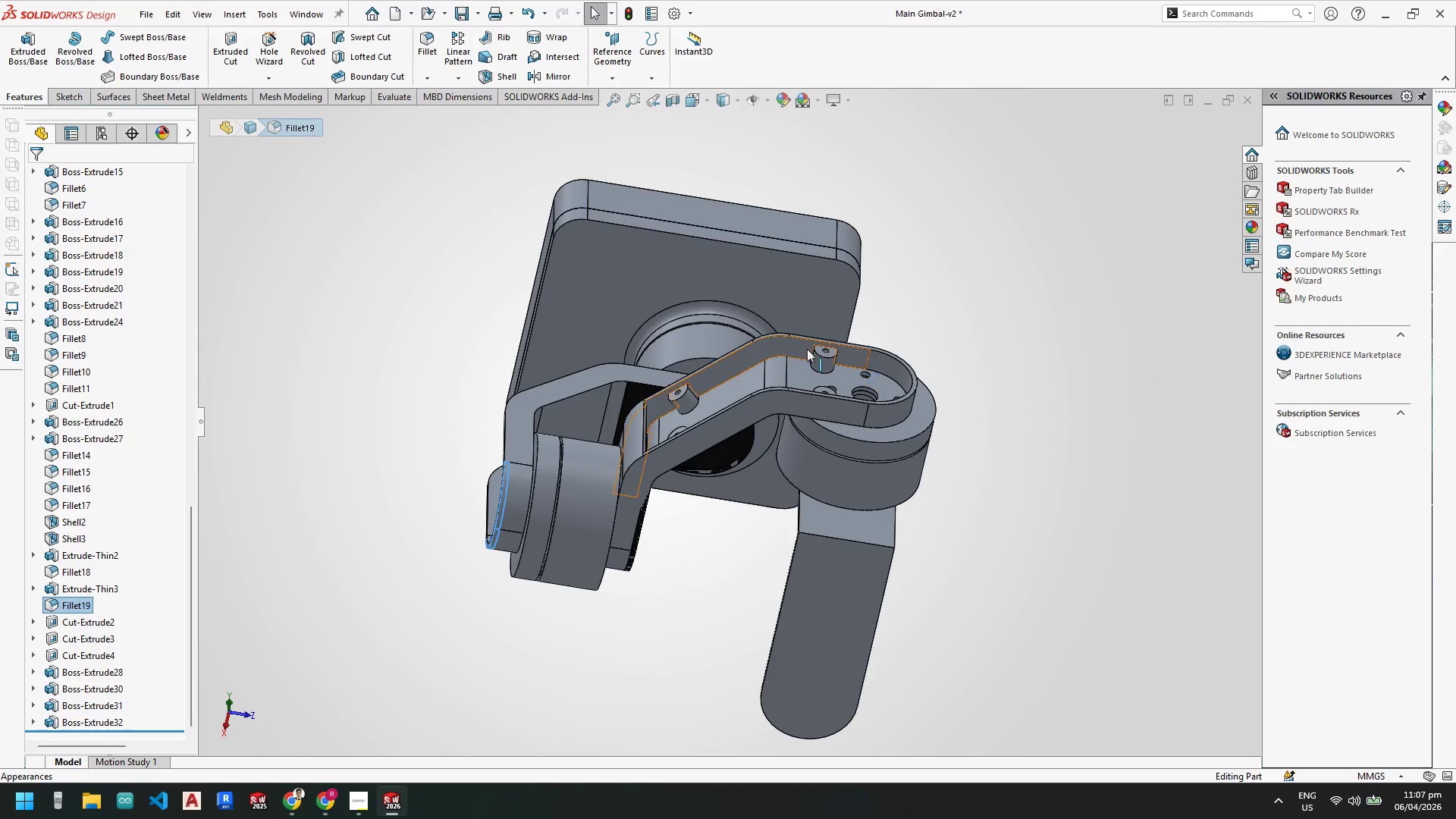 
scroll: coordinate [72, 328], scroll_direction: up, amount: 19.0
 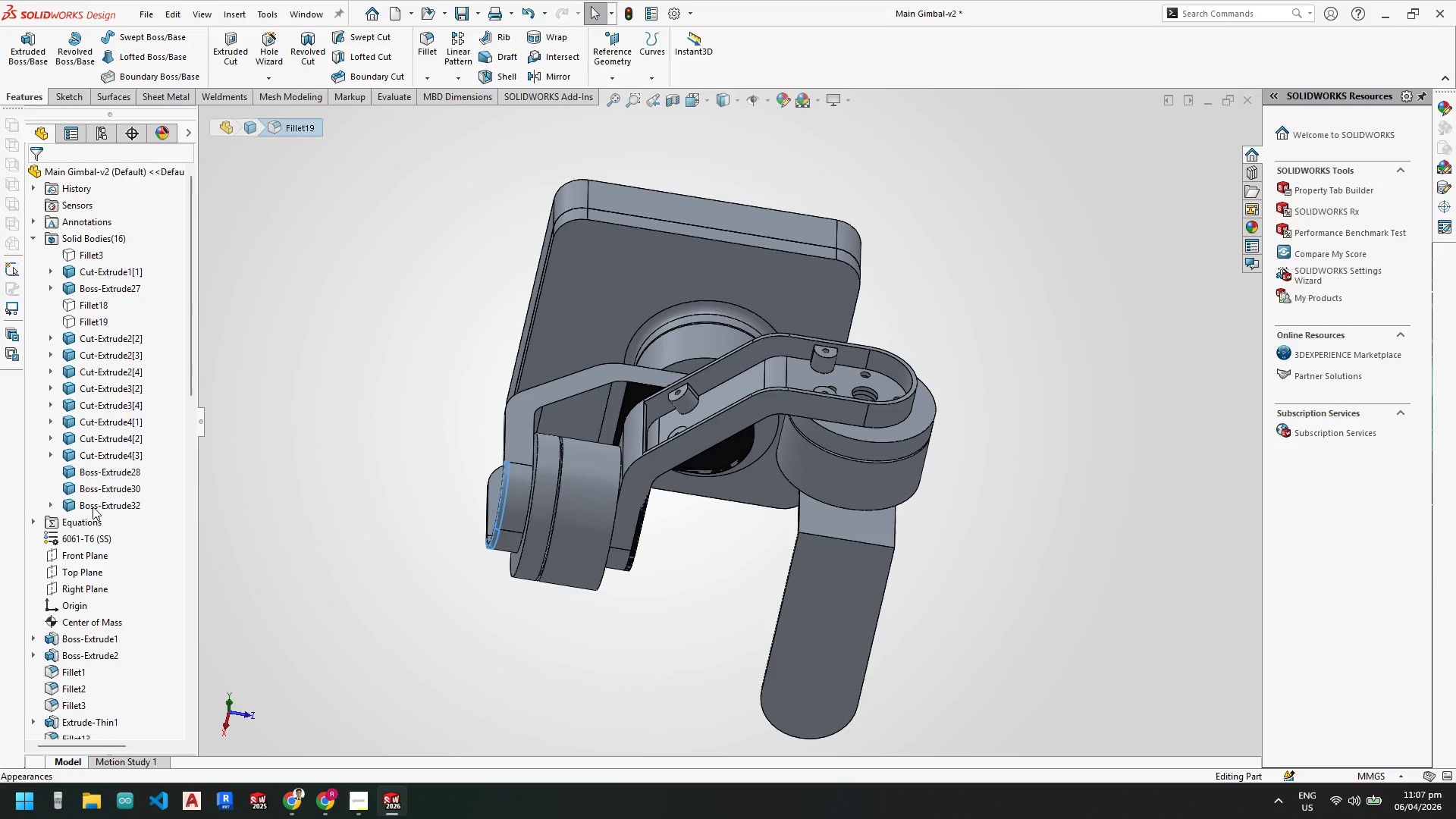 
left_click([93, 506])
 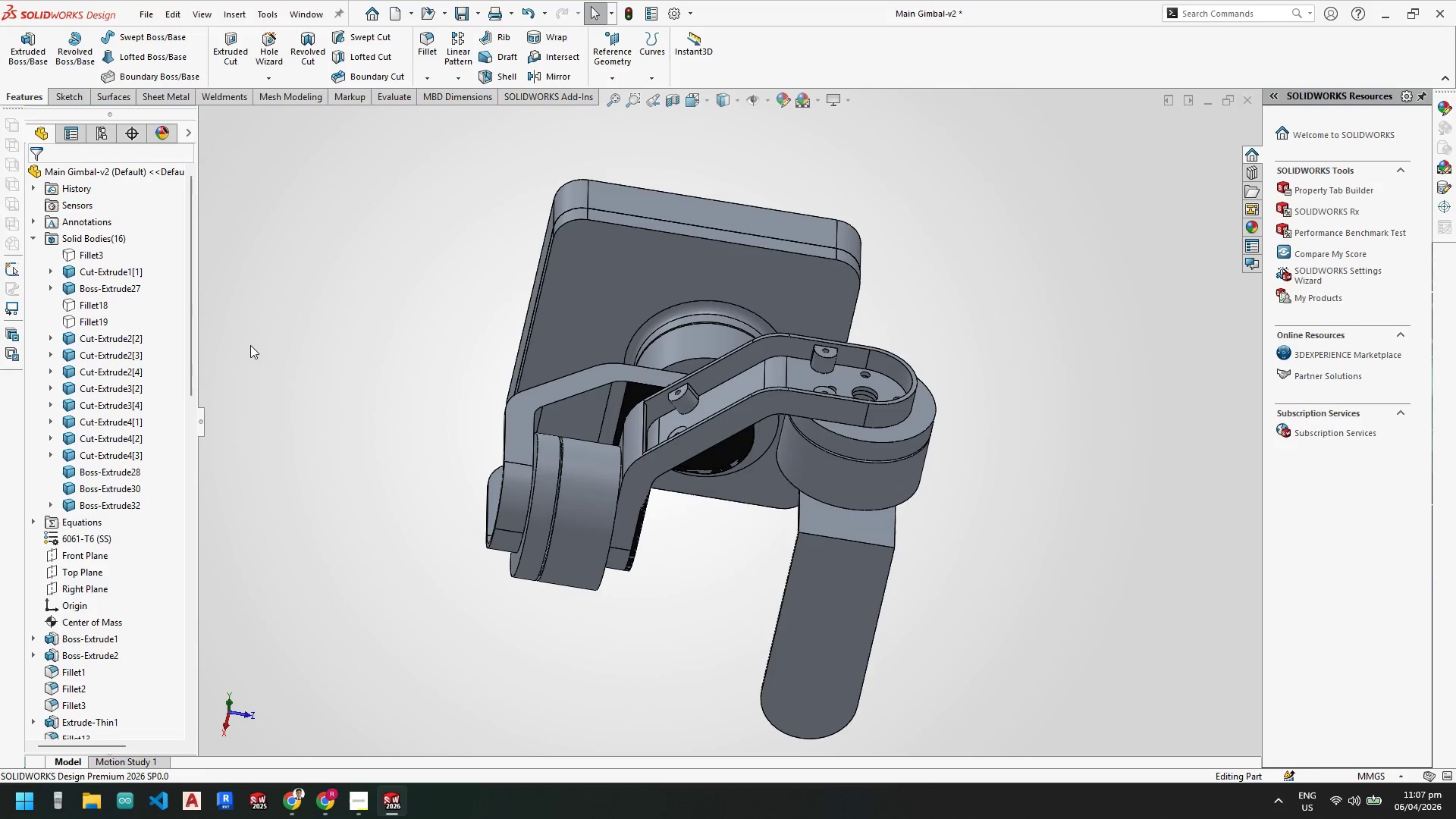 
left_click([78, 318])
 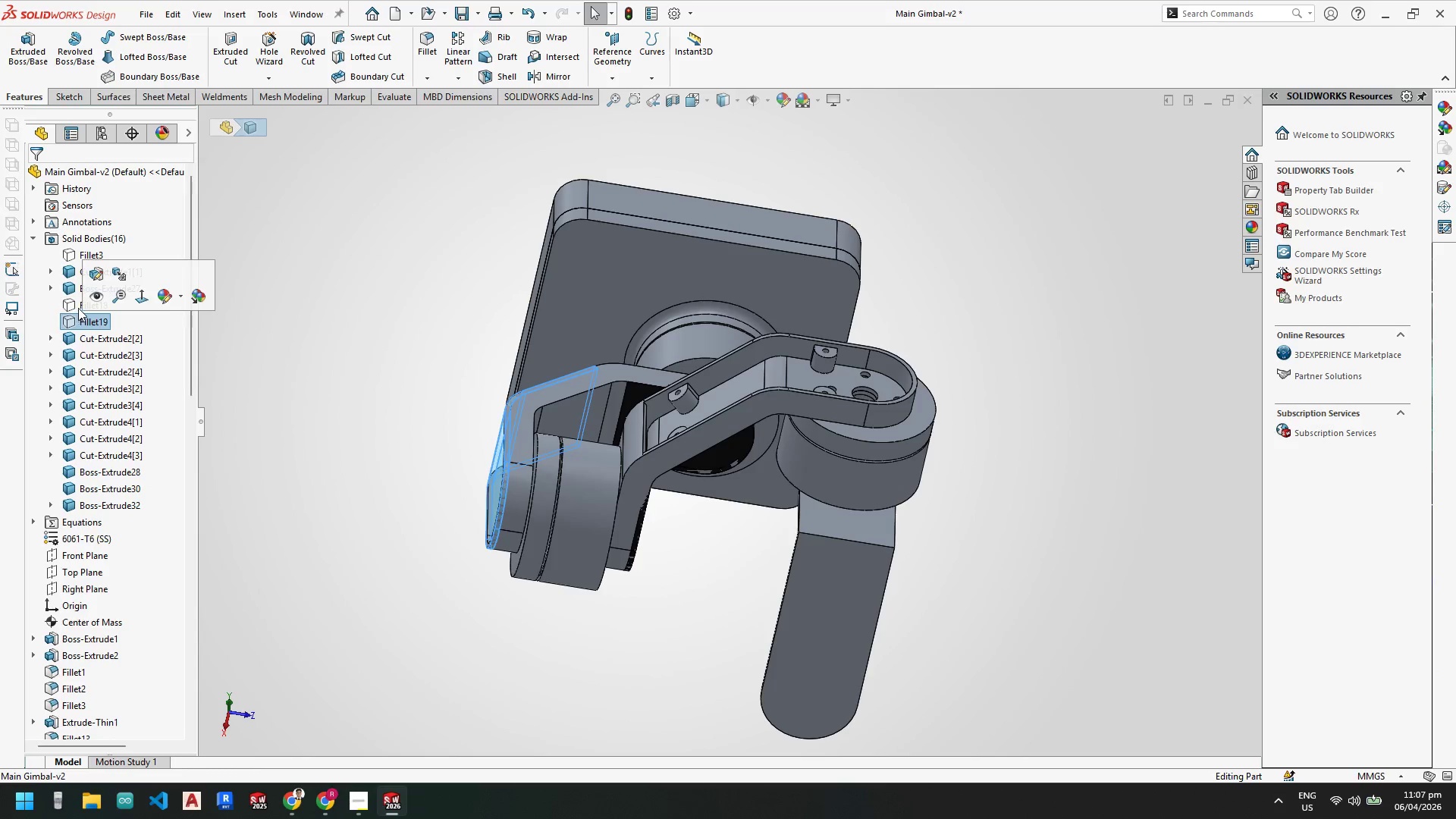 
left_click([74, 303])
 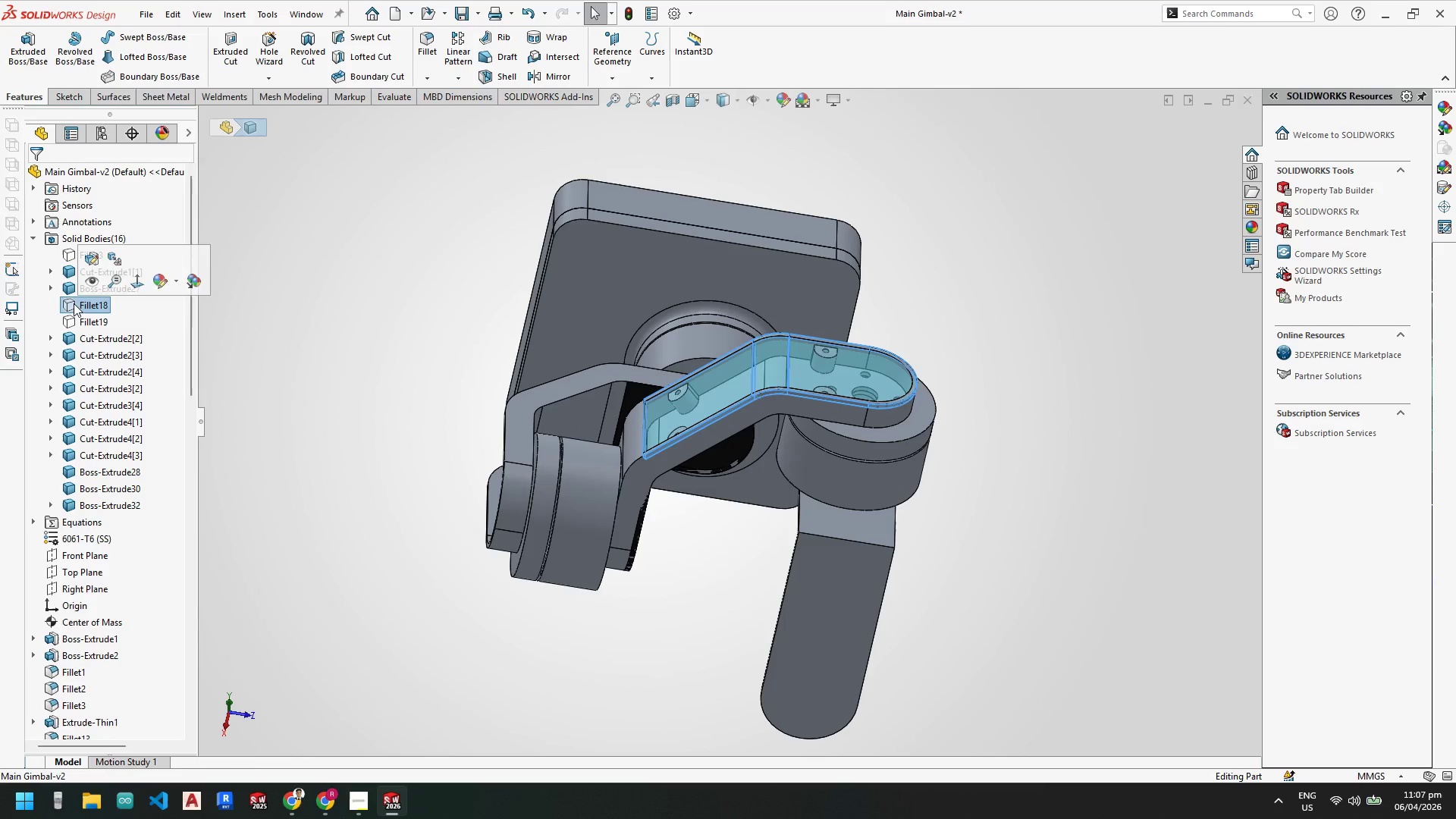 
right_click([74, 303])
 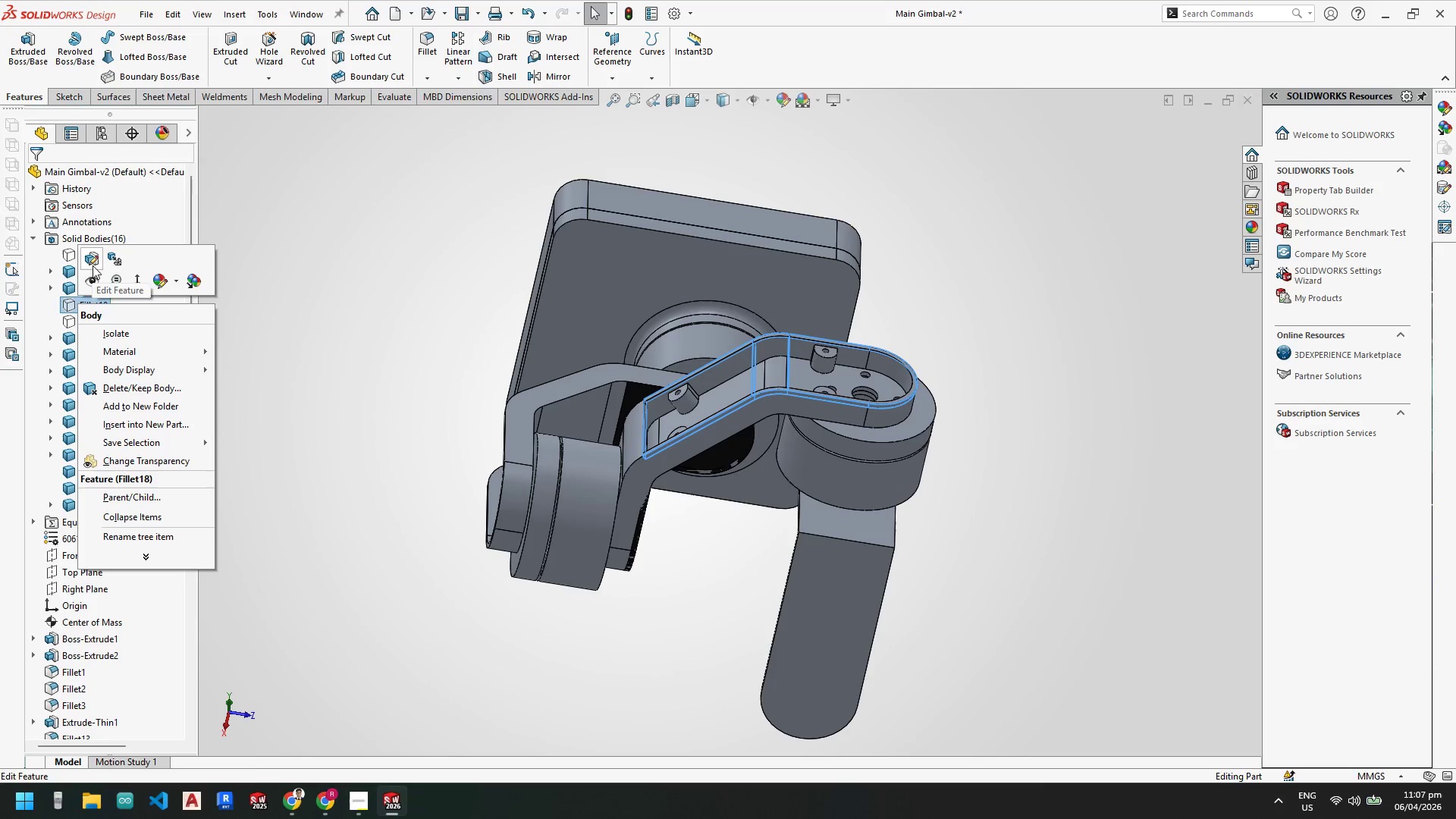 
scroll: coordinate [681, 366], scroll_direction: down, amount: 13.0
 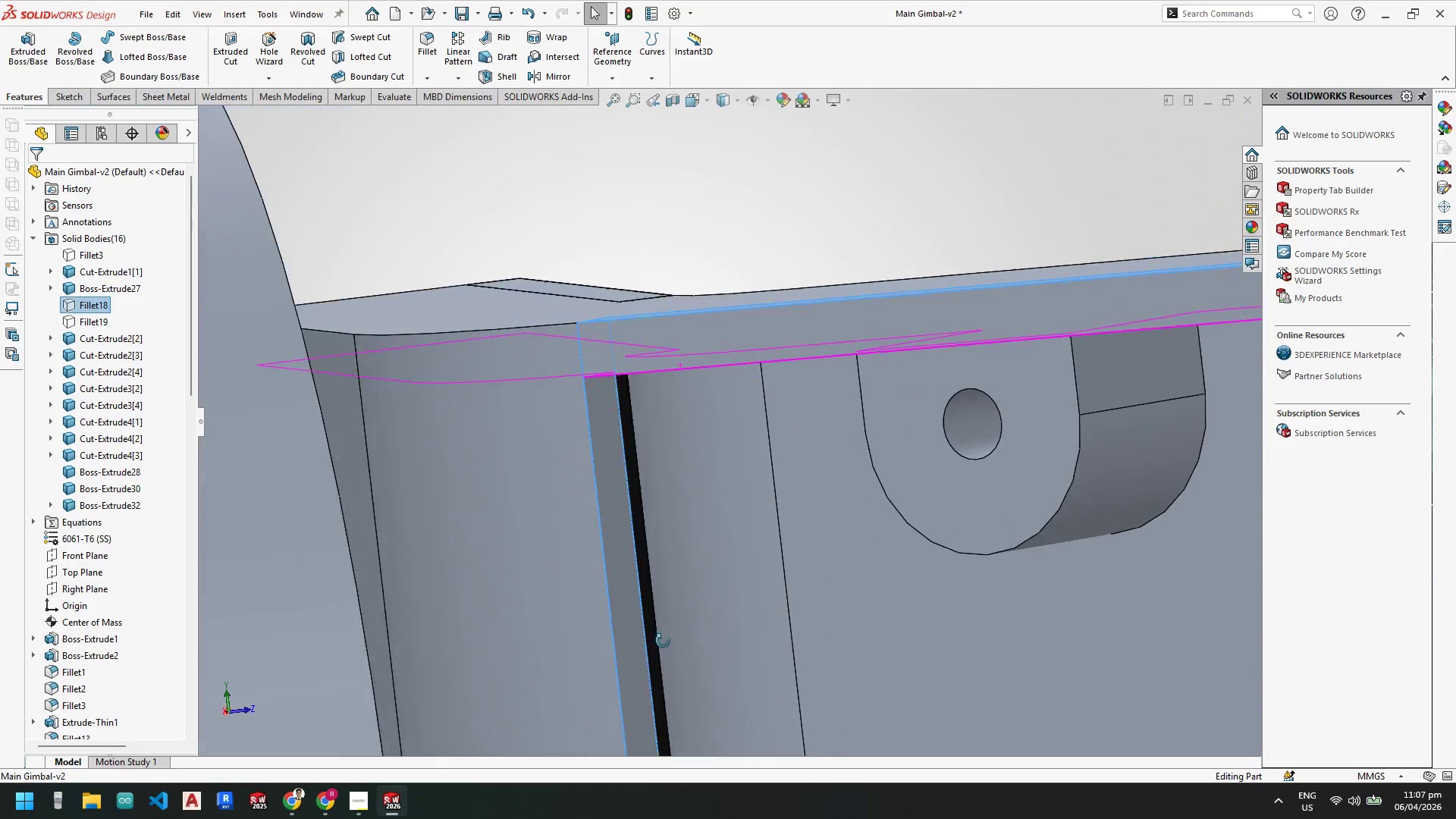 
scroll: coordinate [743, 566], scroll_direction: up, amount: 5.0
 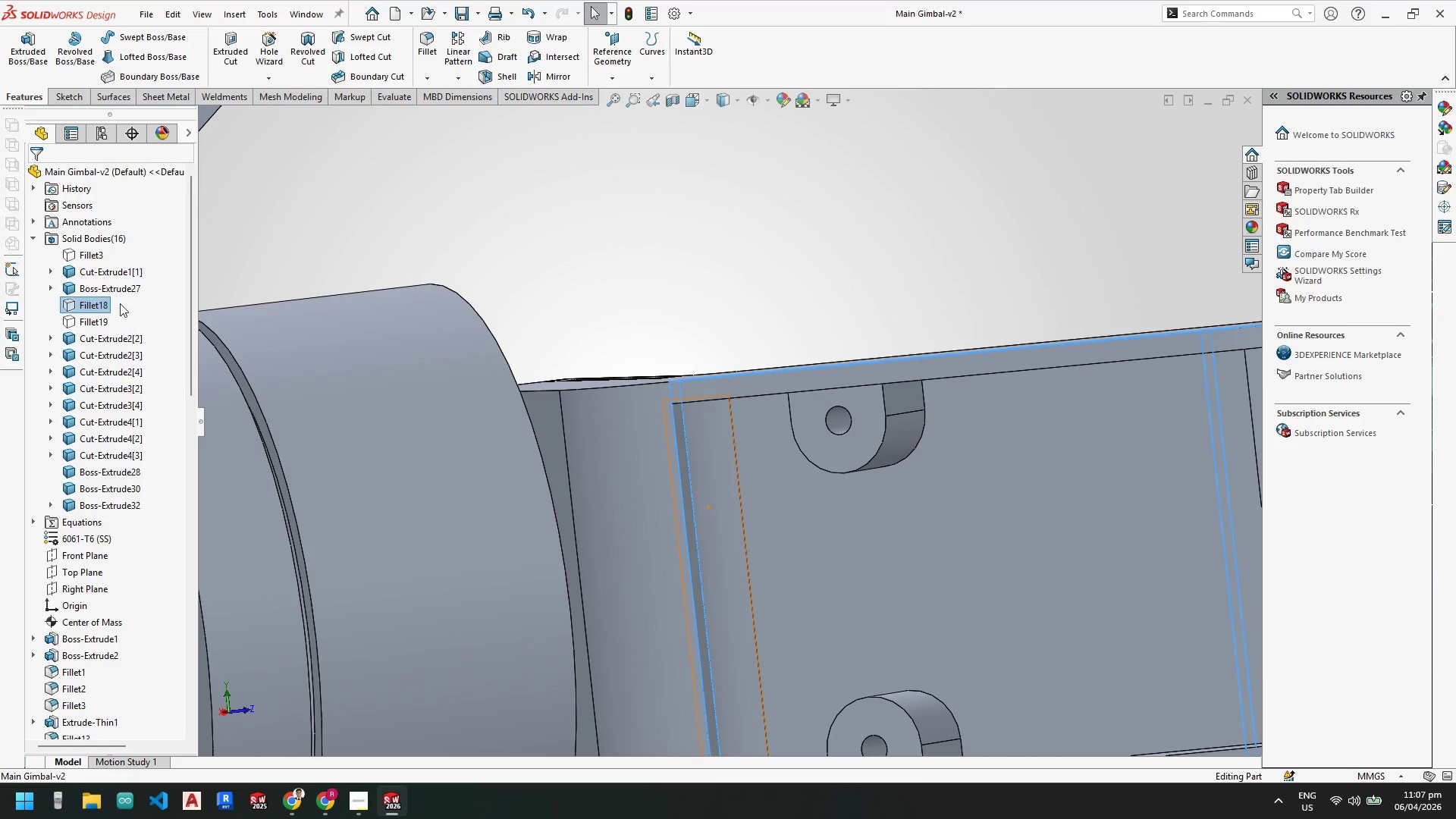 
right_click([98, 304])
 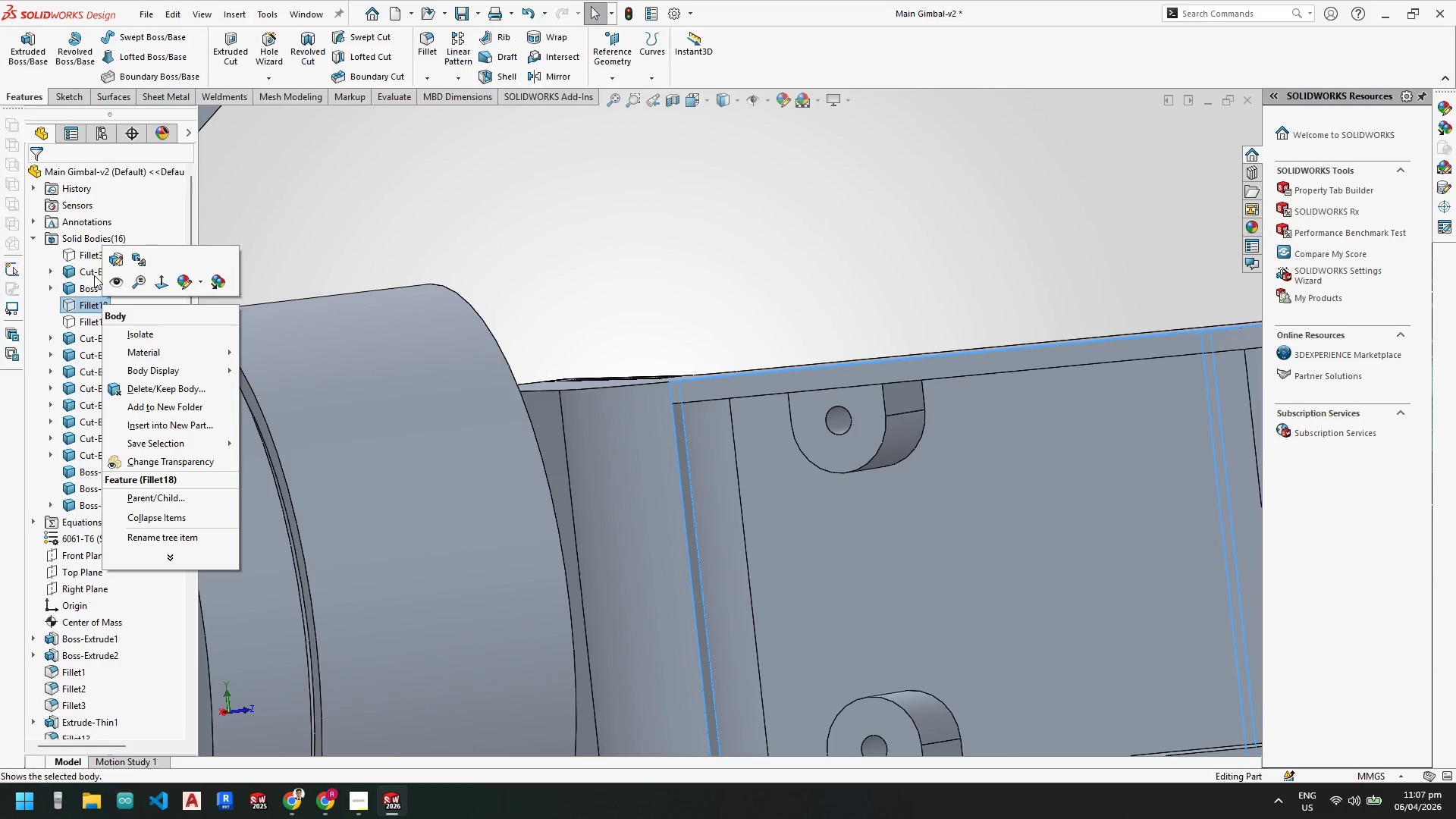 
left_click([109, 259])
 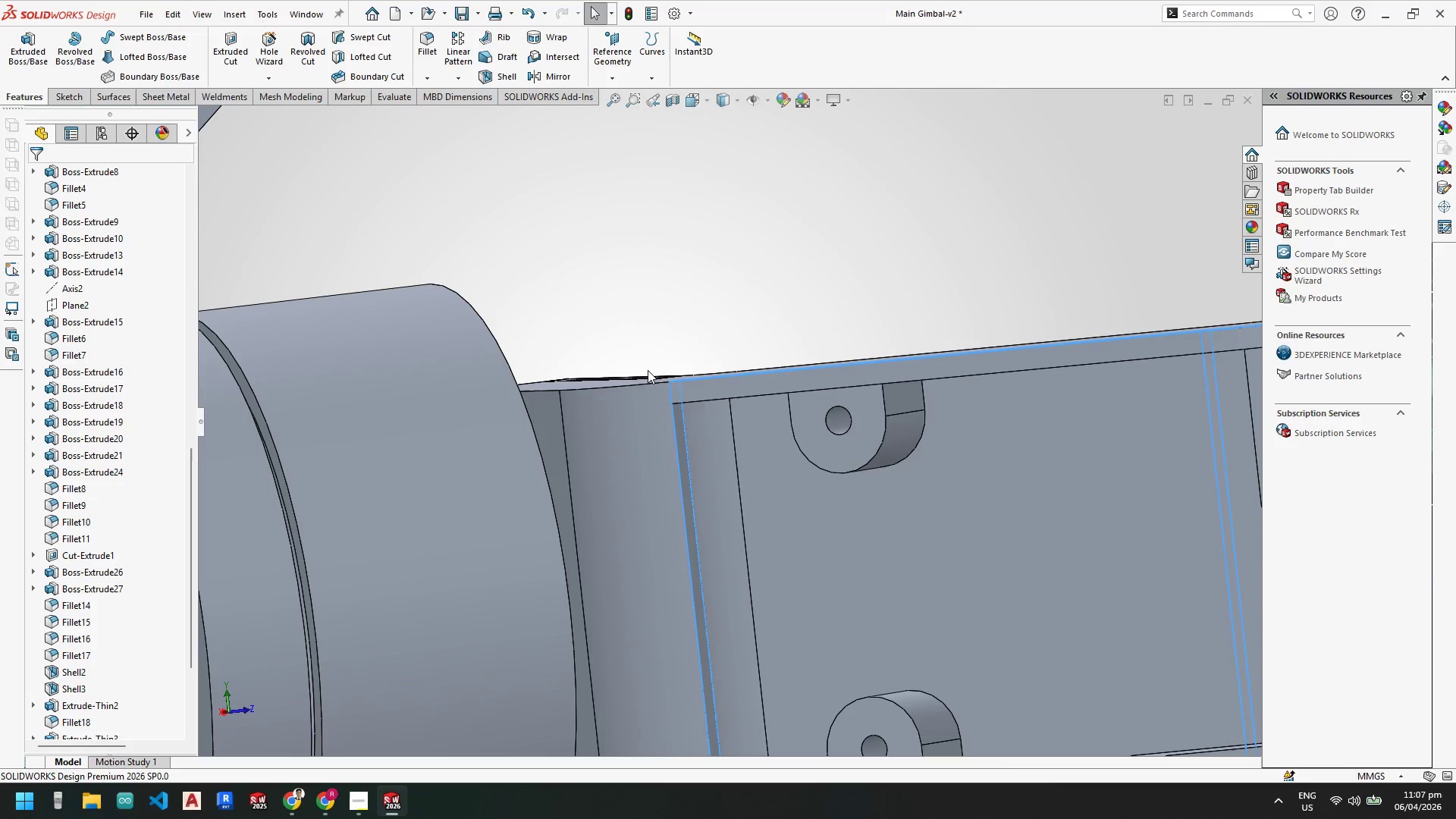 
scroll: coordinate [758, 384], scroll_direction: up, amount: 5.0
 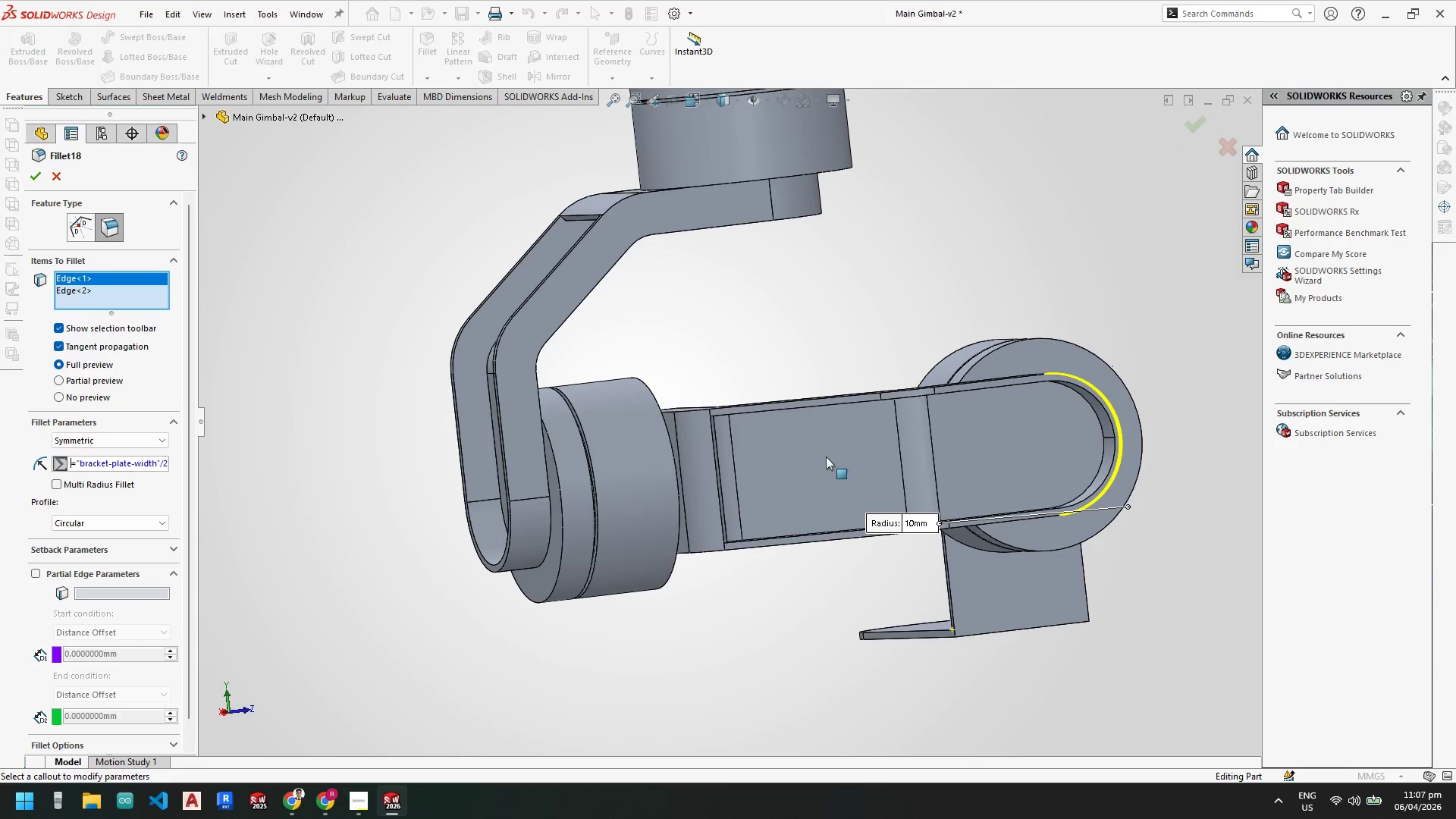 
key(Escape)
 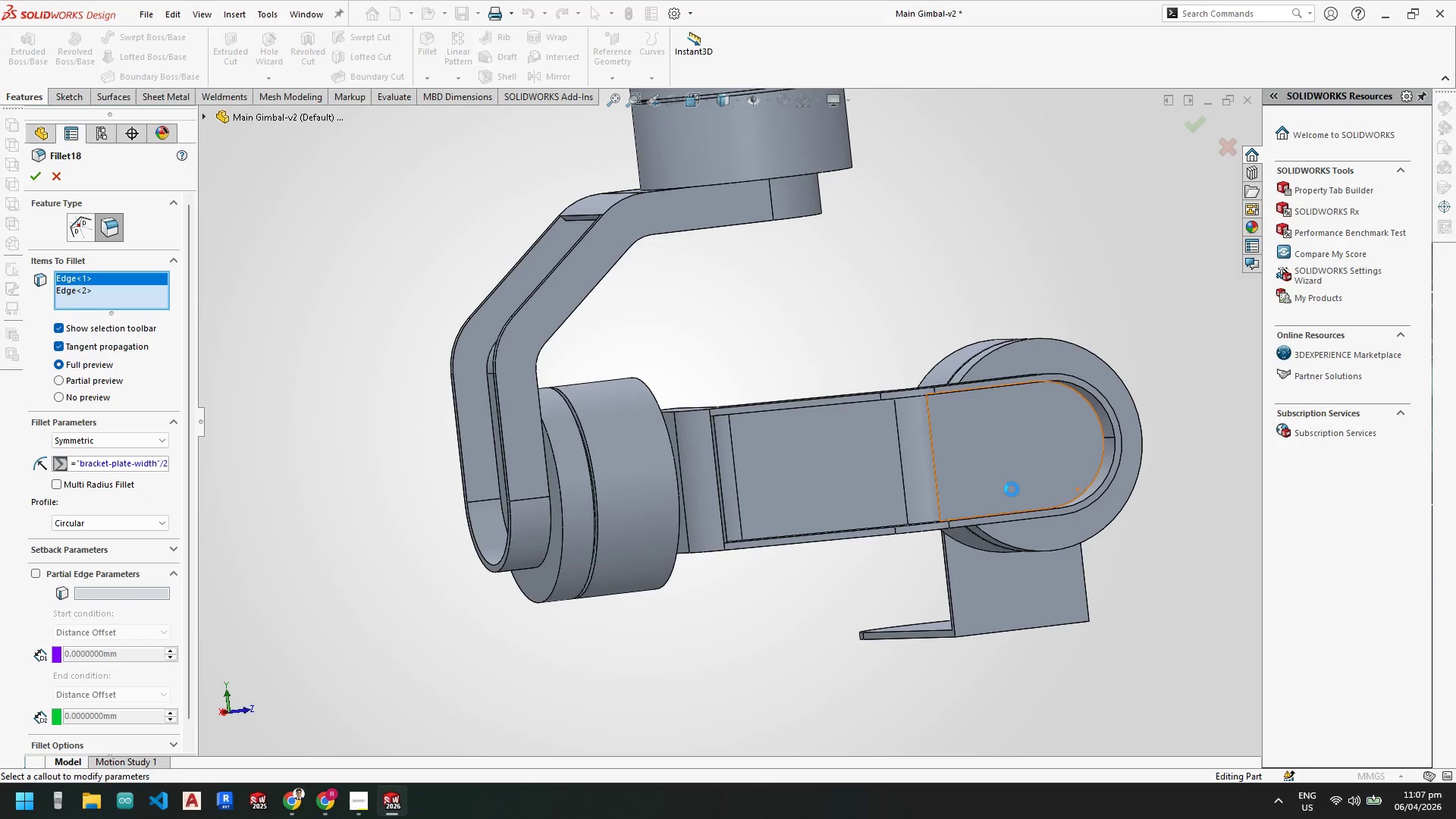 
key(Escape)
 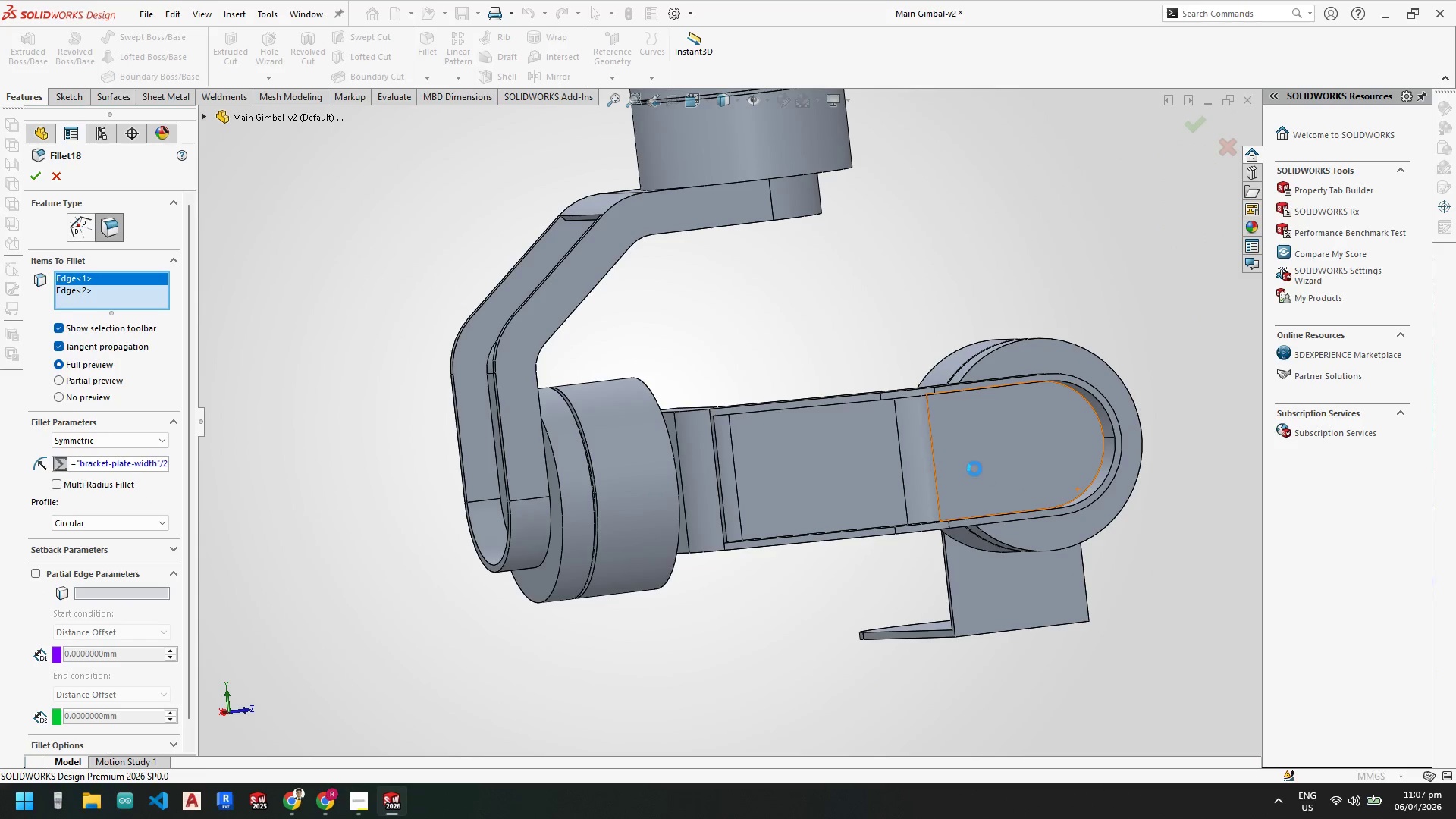 
key(Escape)
 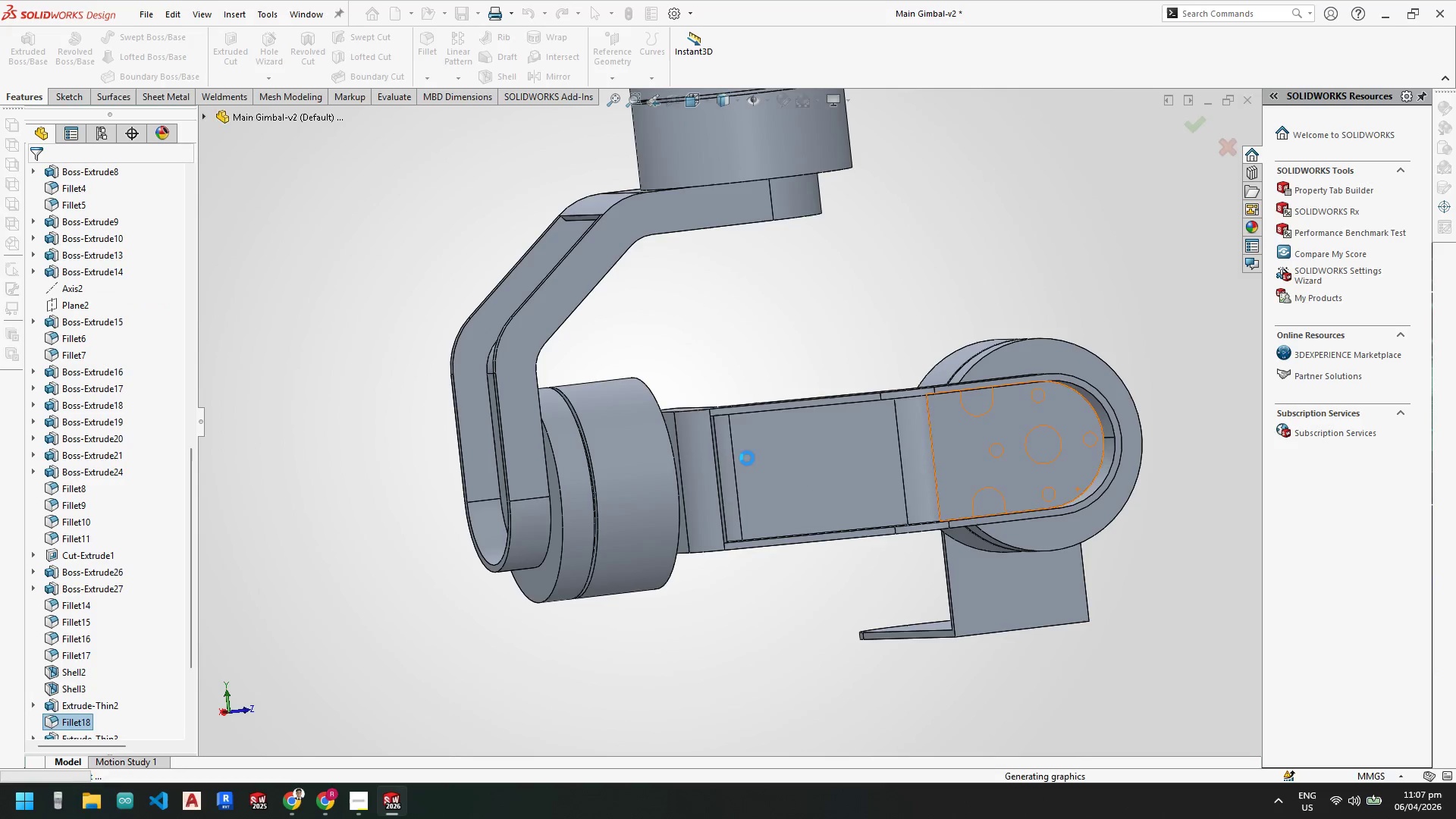 
key(Escape)
 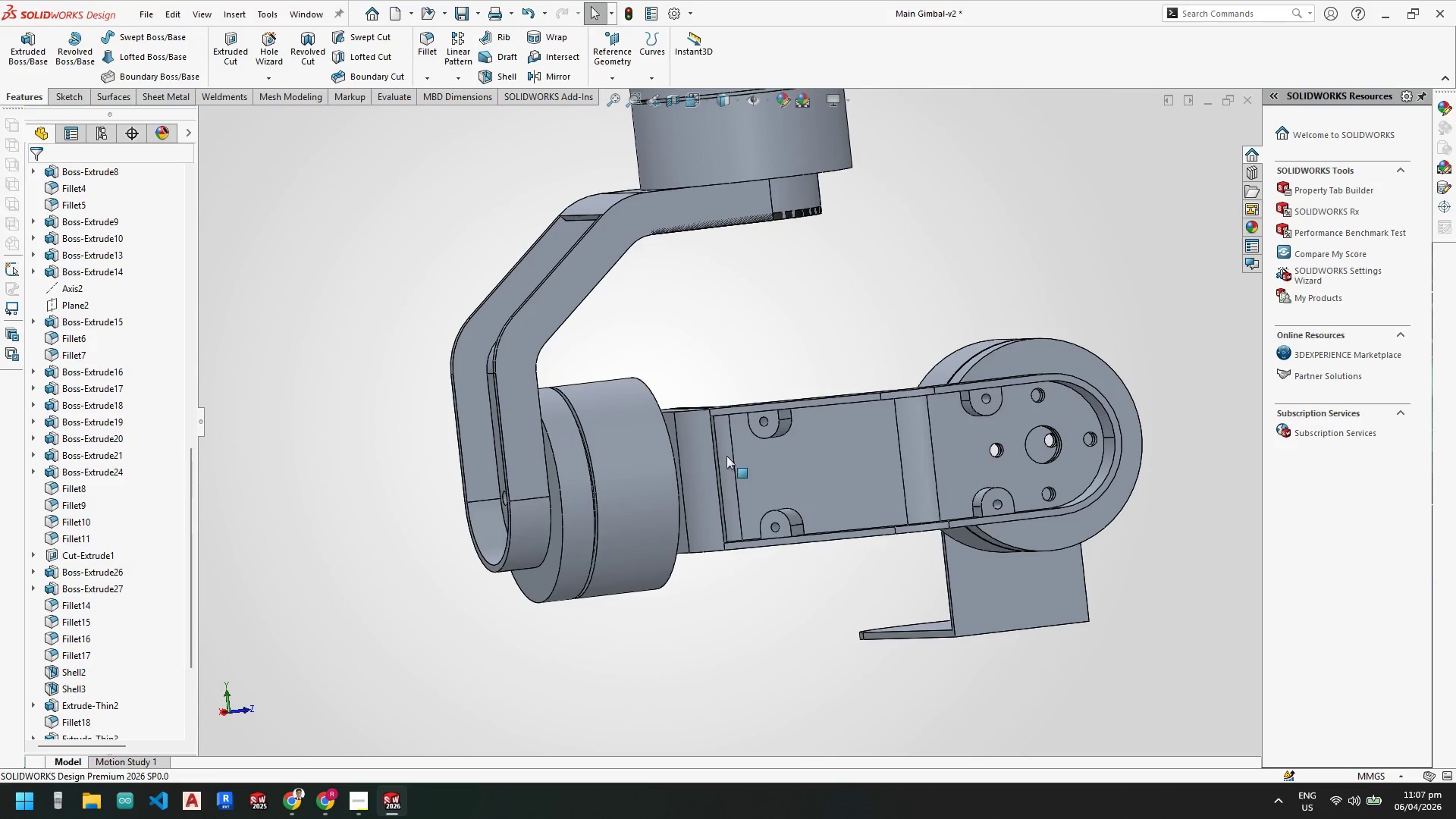 
scroll: coordinate [733, 455], scroll_direction: down, amount: 1.0
 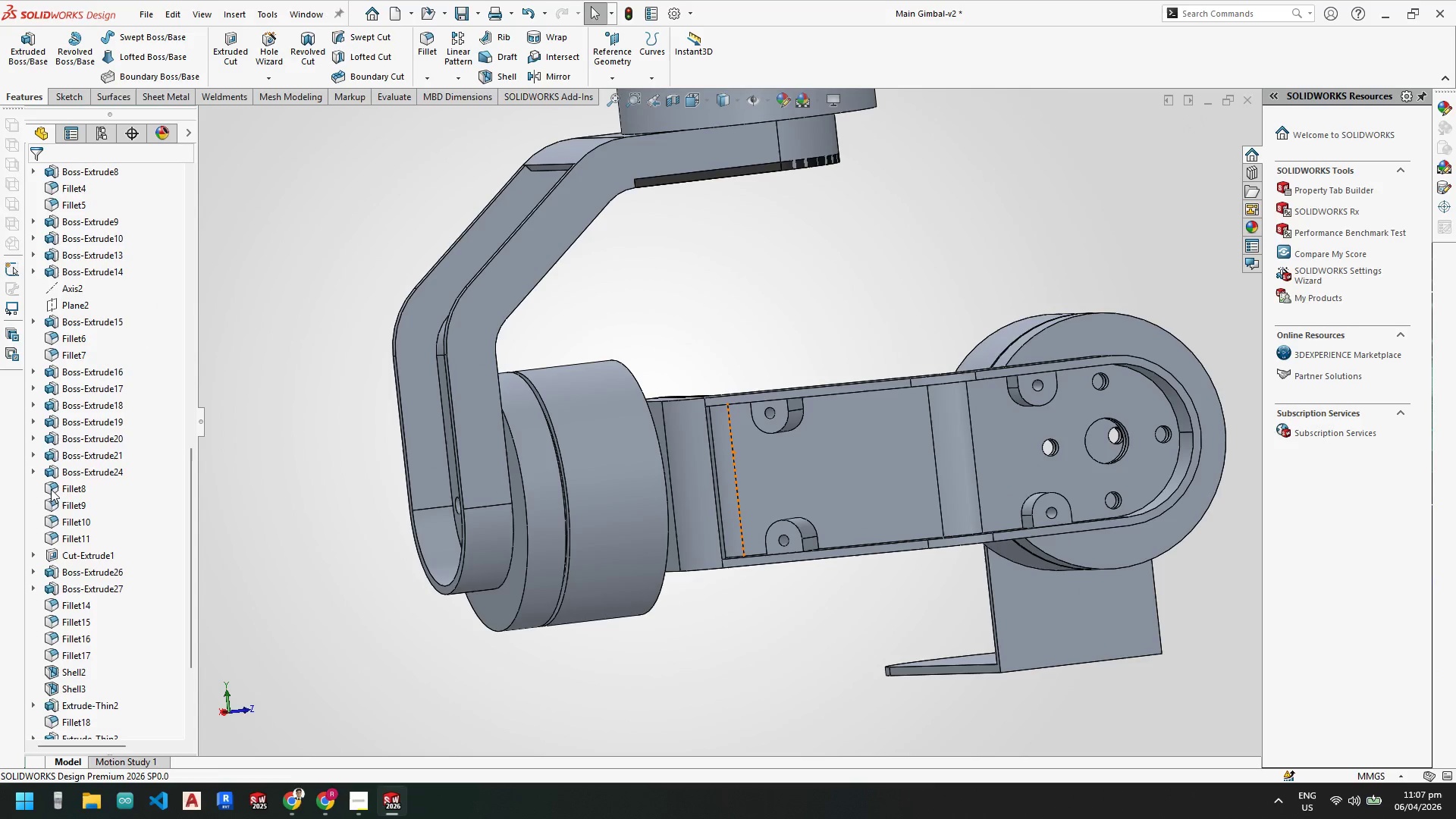 
scroll: coordinate [81, 290], scroll_direction: up, amount: 14.0
 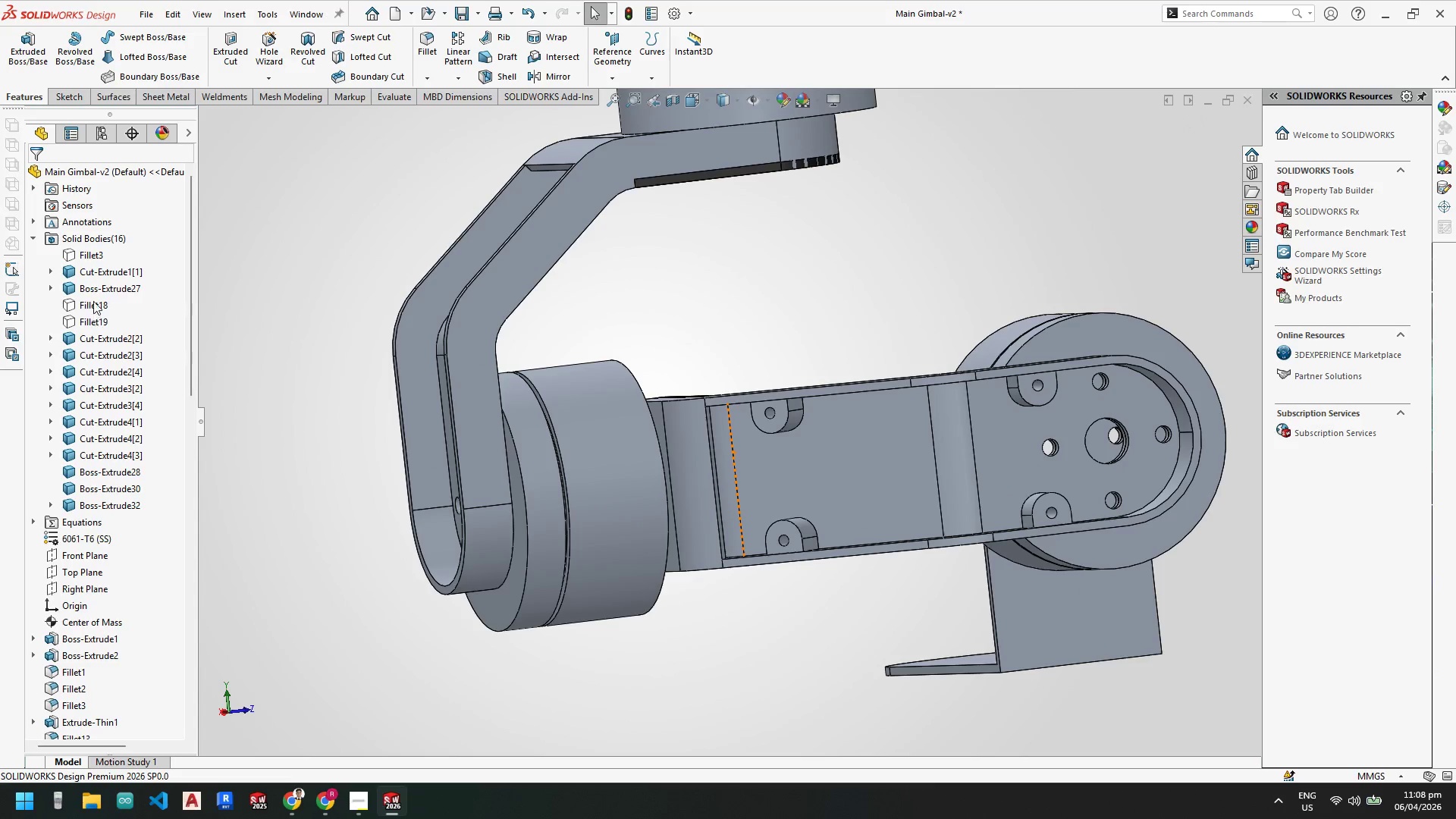 
left_click([94, 300])
 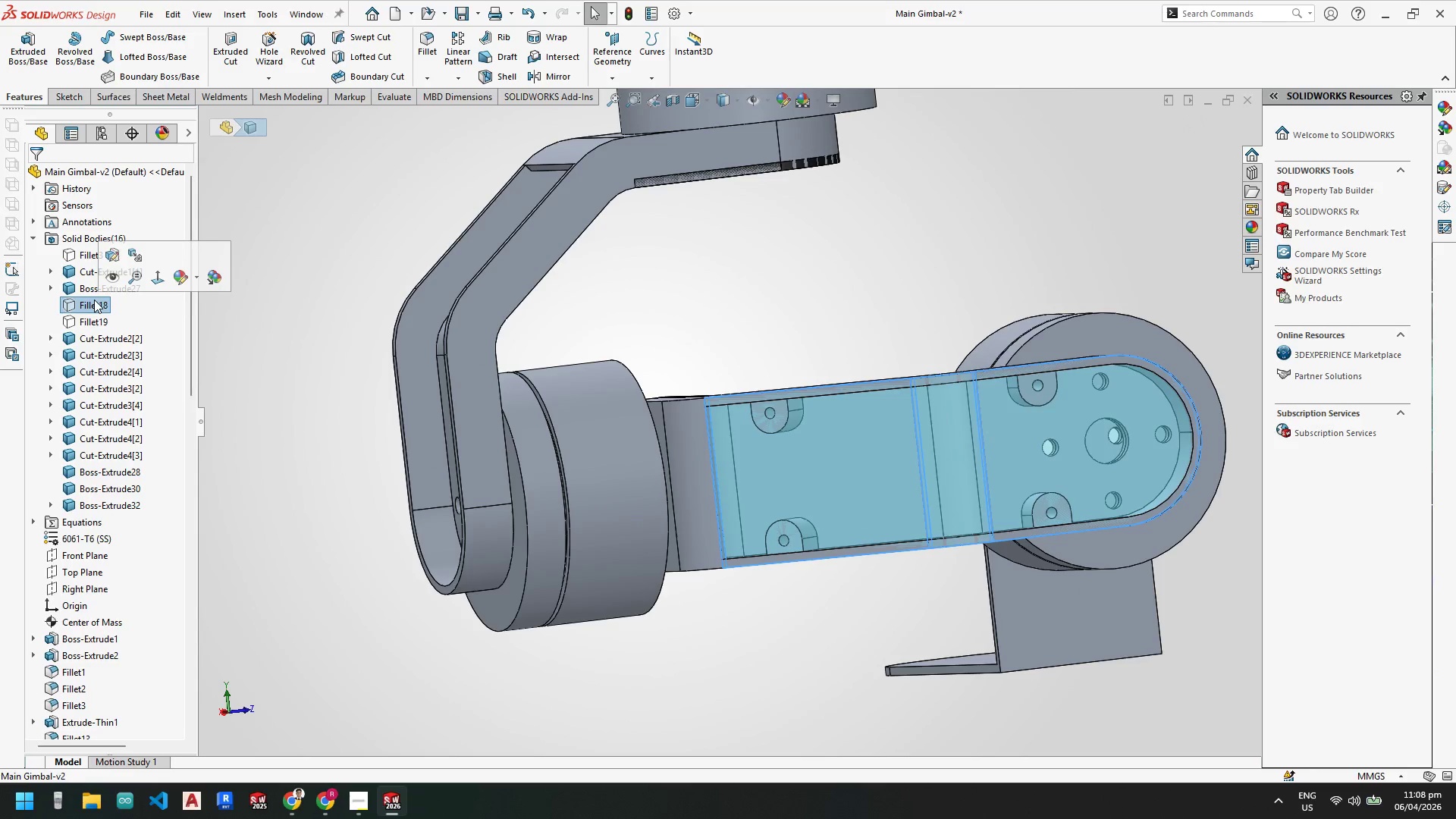 
right_click([94, 300])
 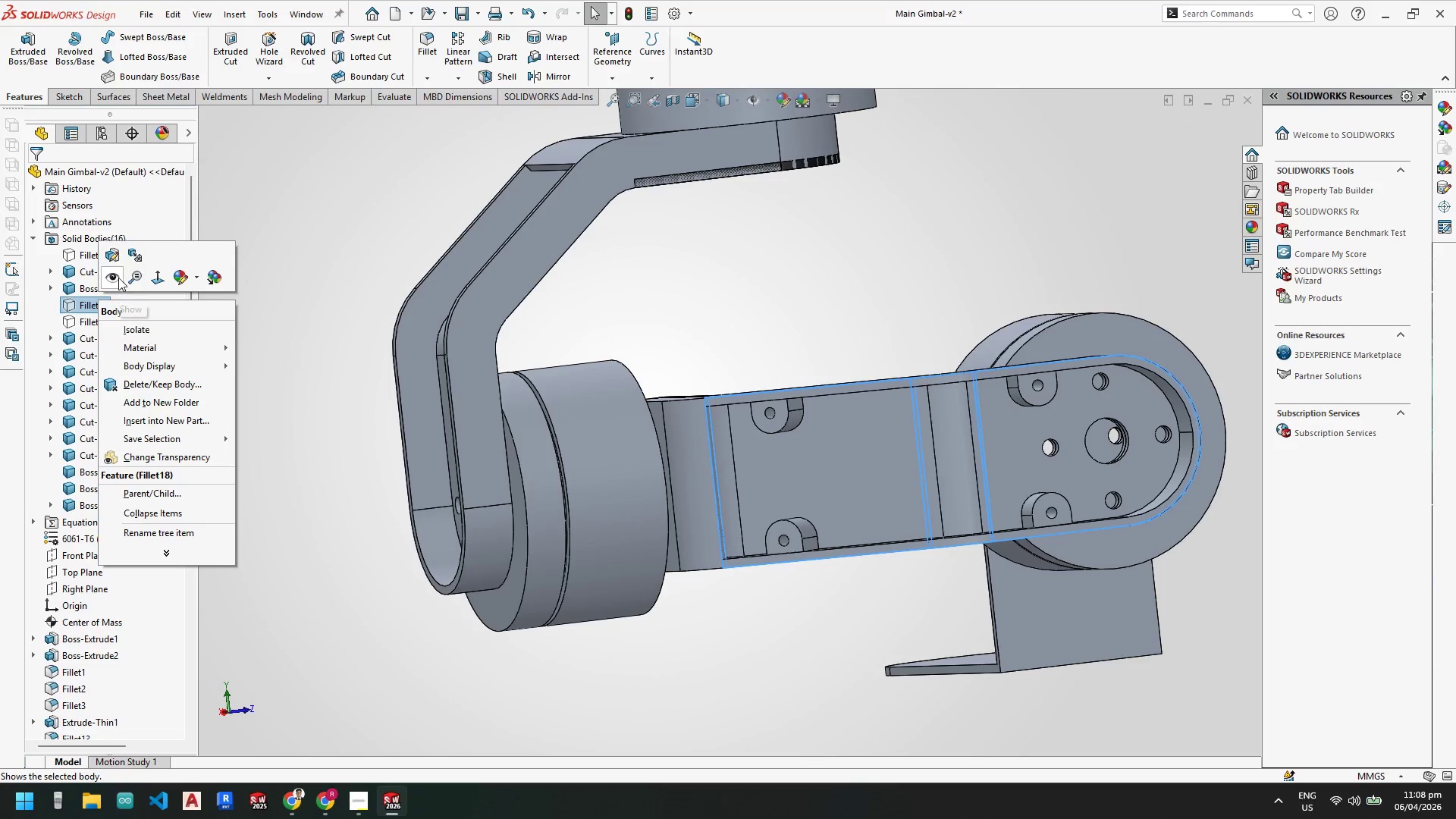 
left_click([117, 276])
 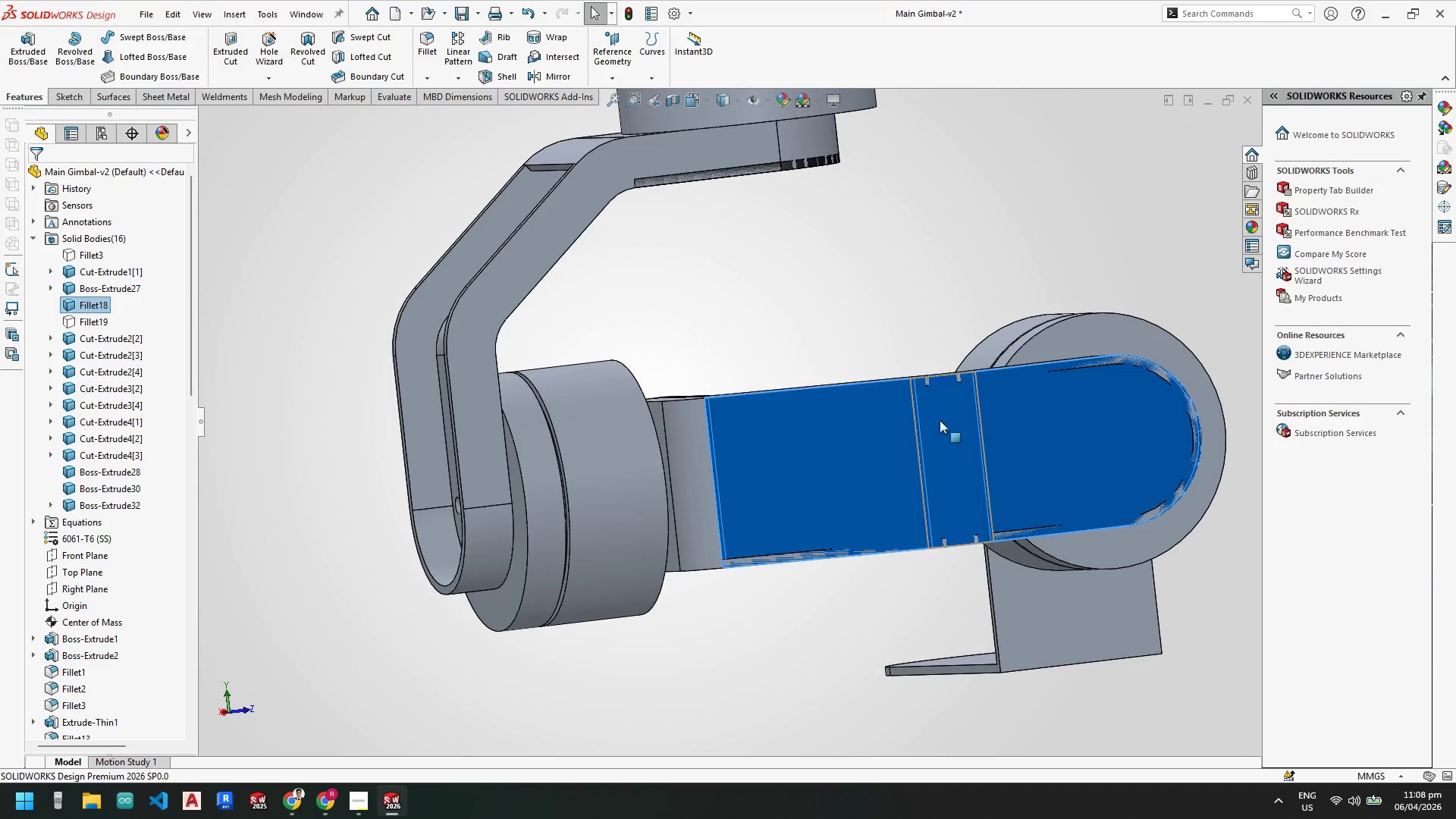 
scroll: coordinate [802, 422], scroll_direction: down, amount: 4.0
 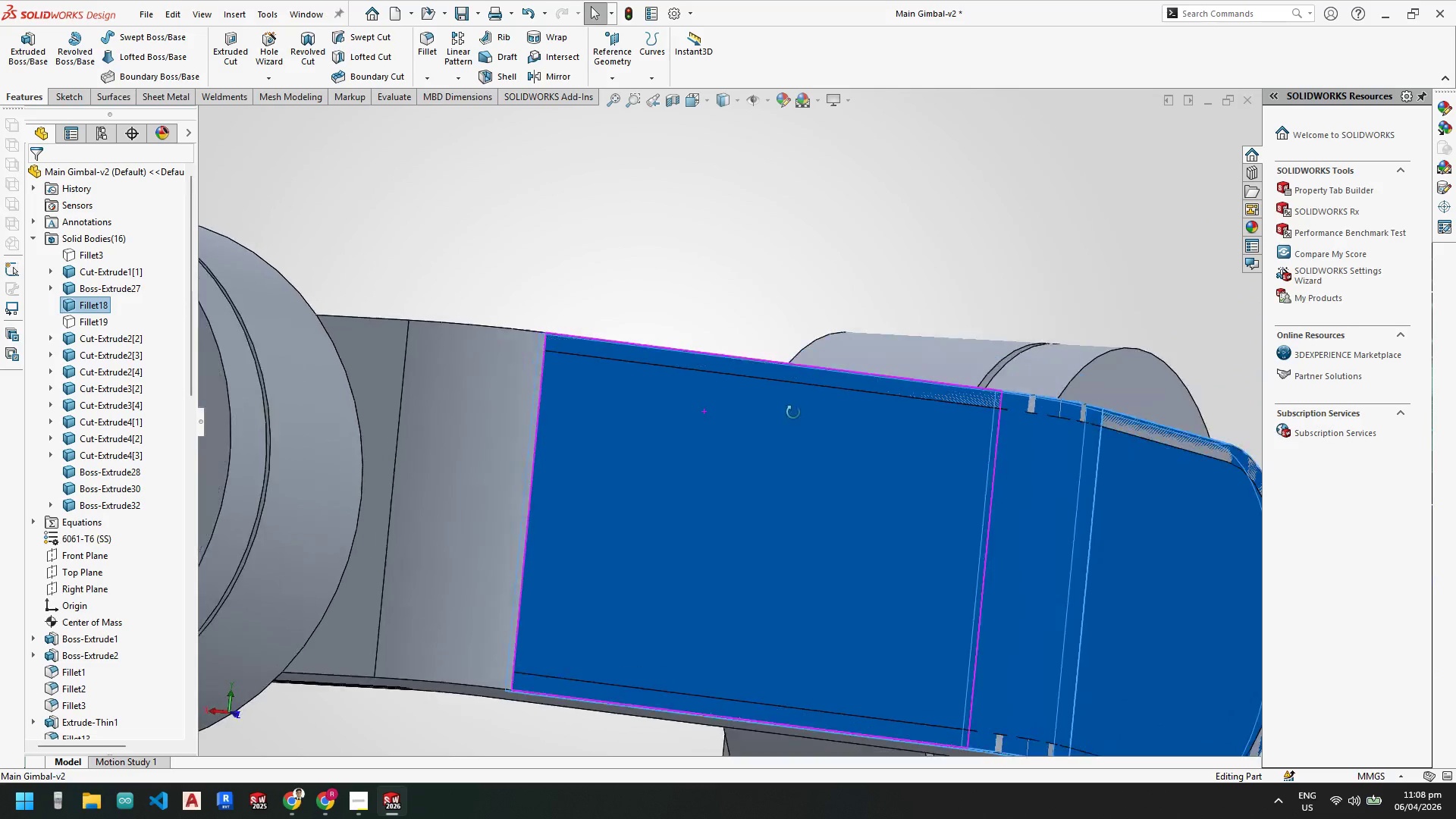 
left_click([744, 432])
 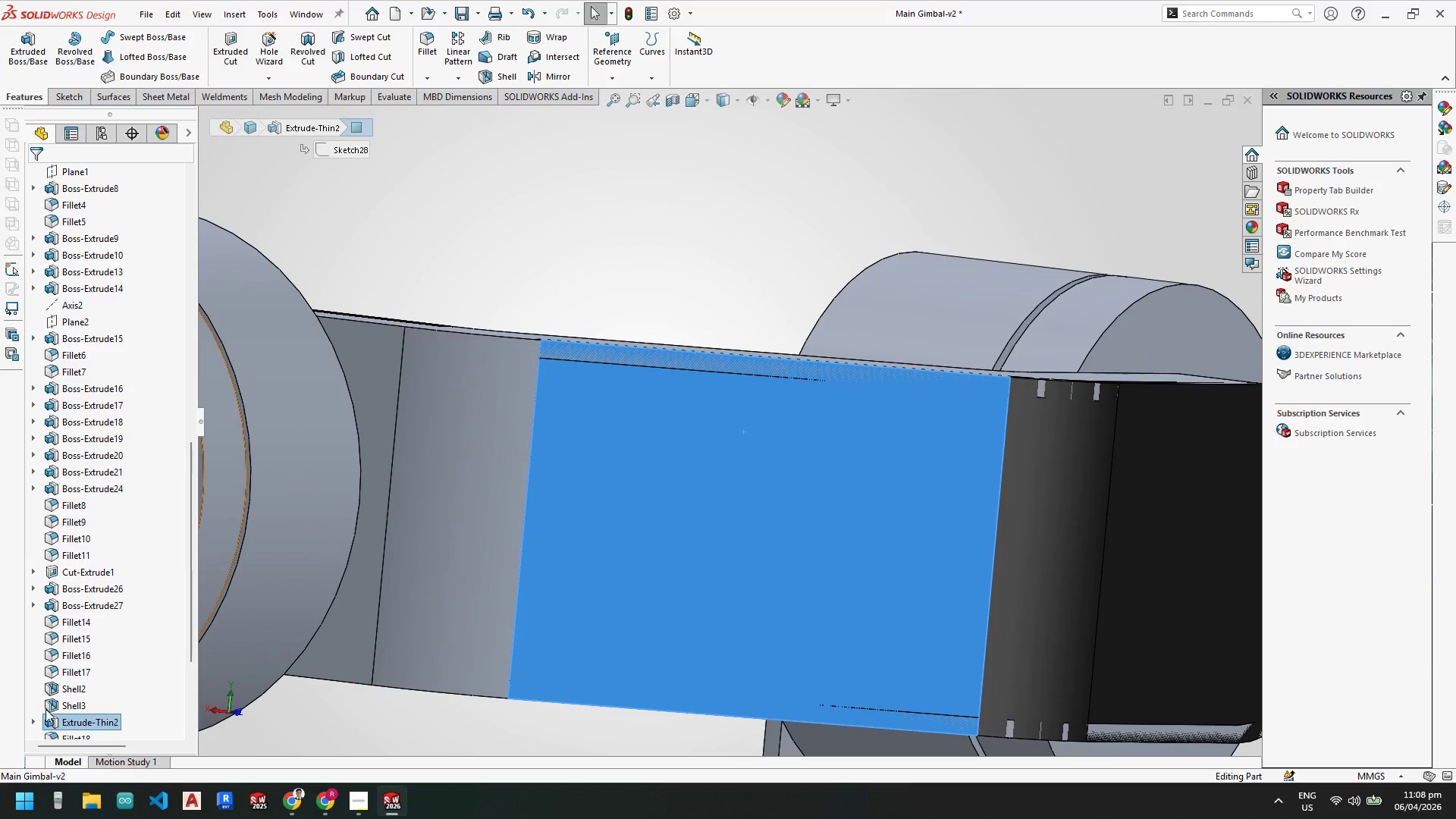 
left_click([71, 717])
 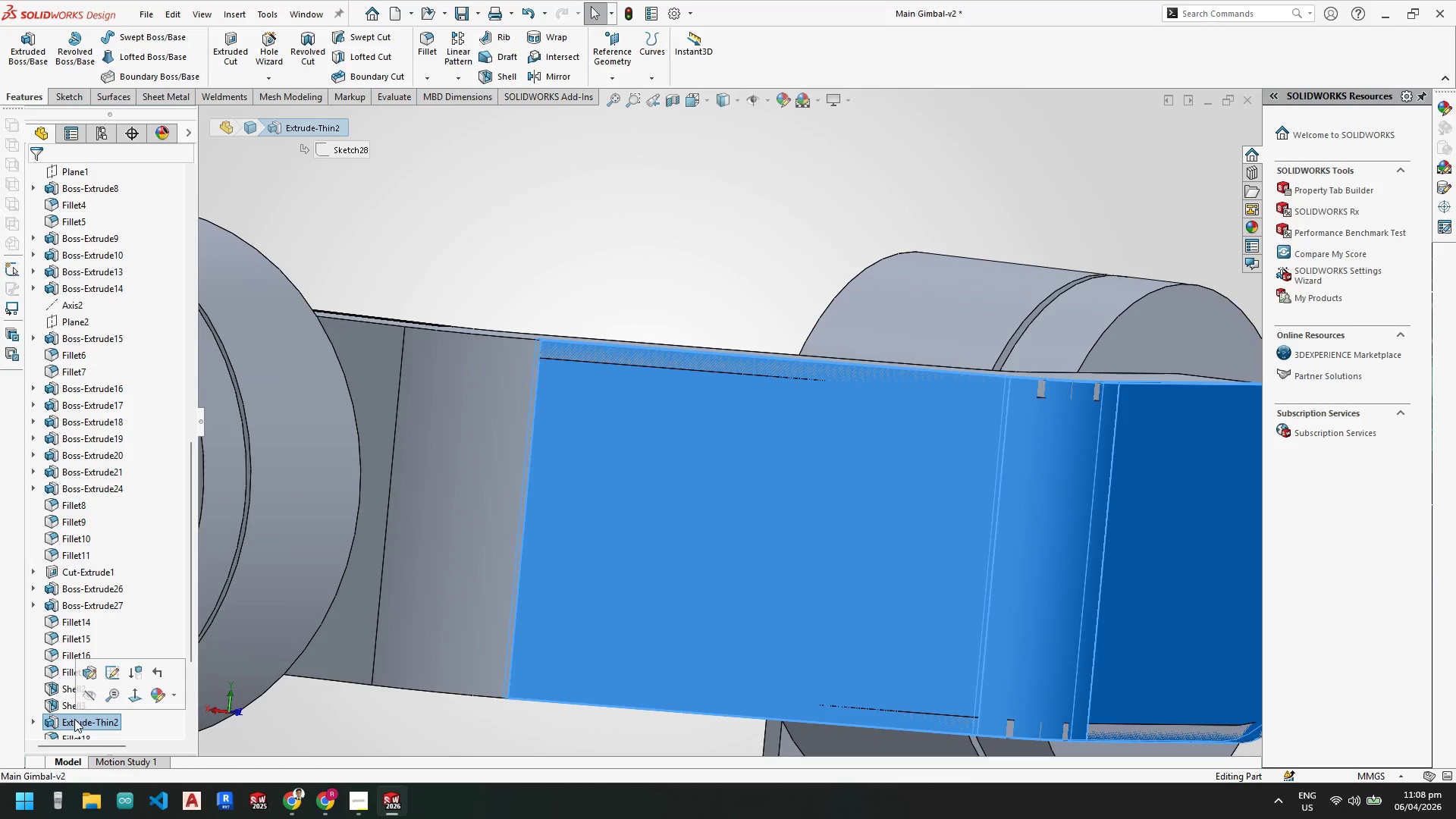 
right_click([74, 719])
 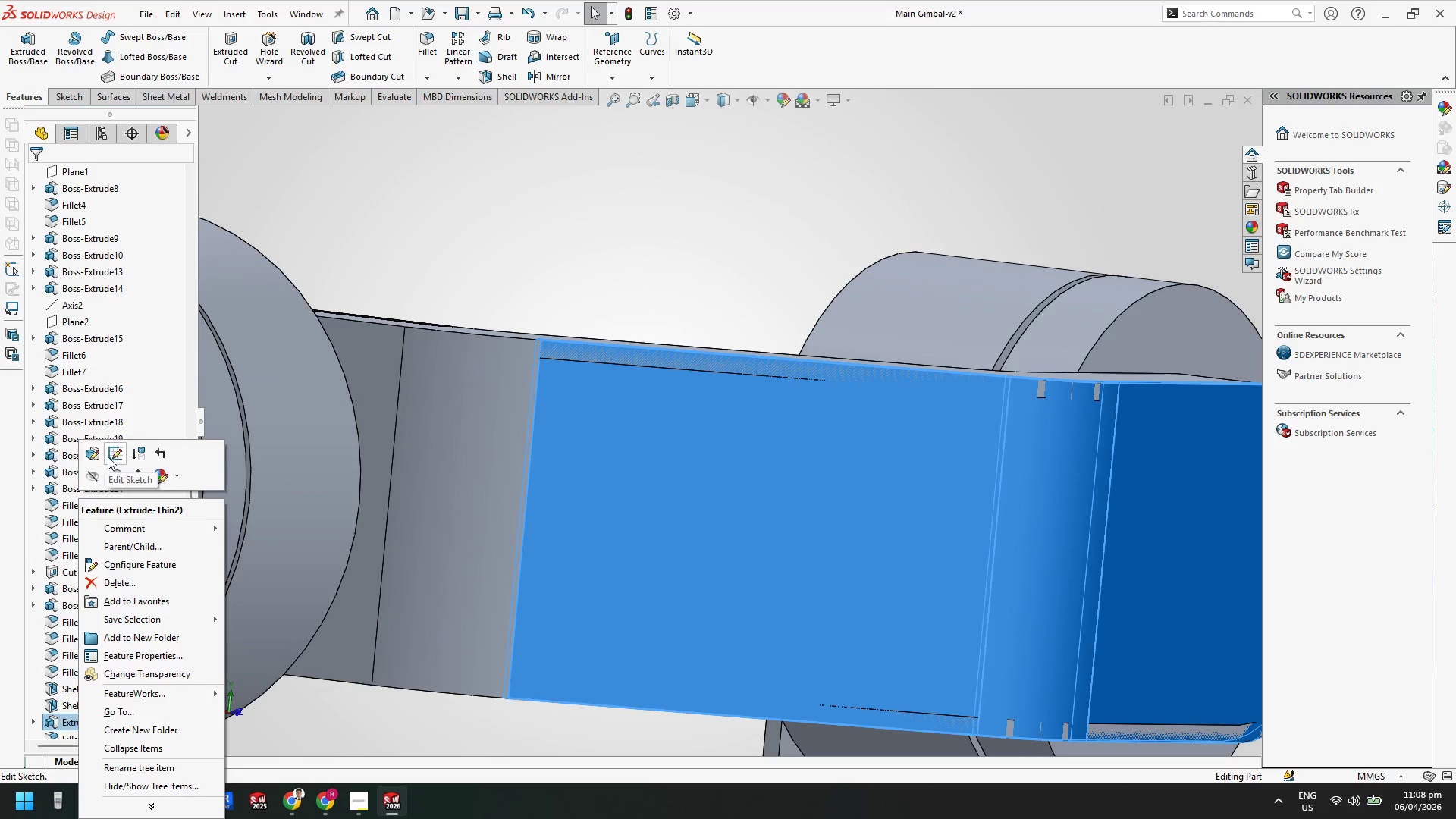 
left_click([96, 457])
 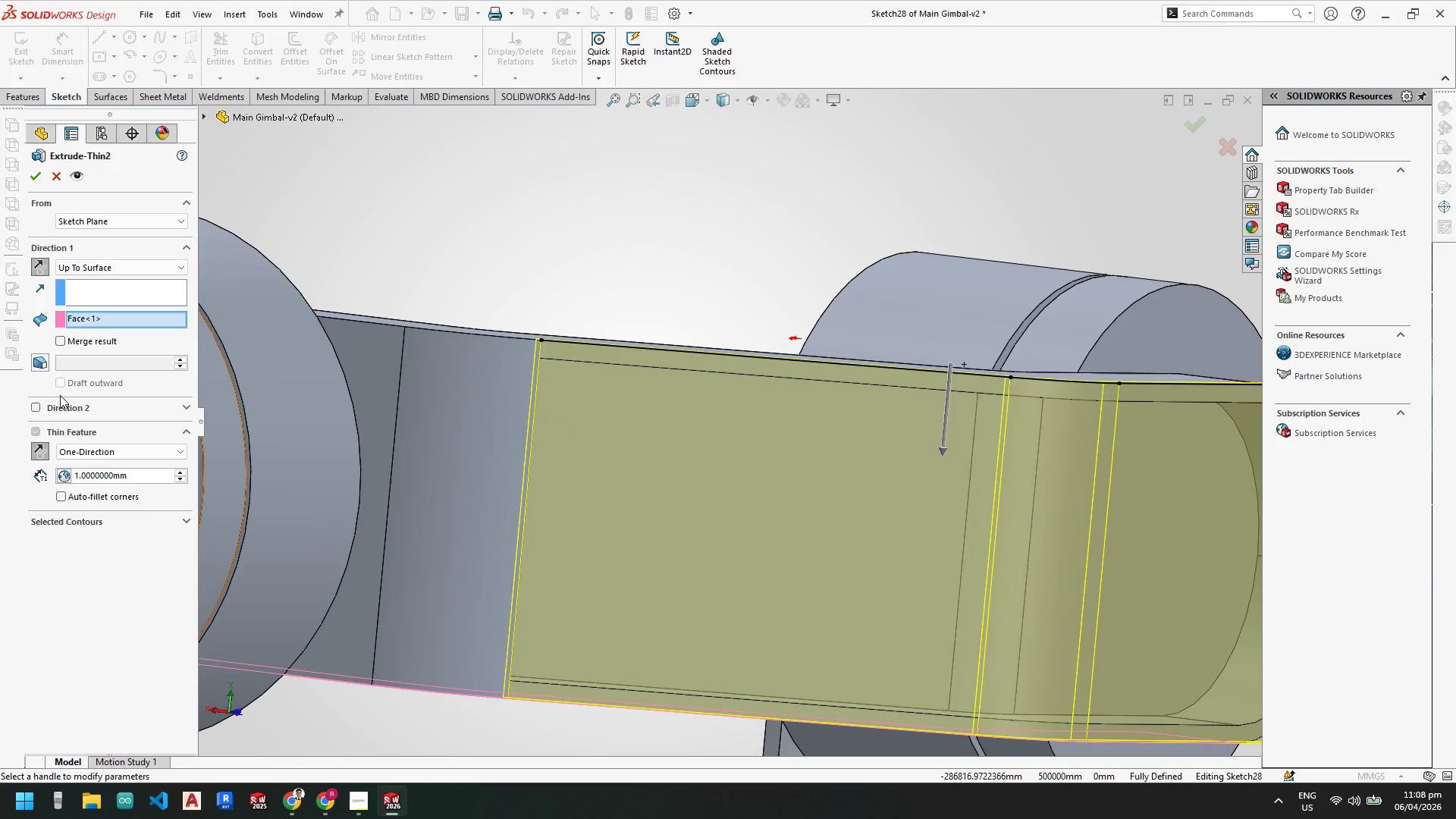 
left_click([42, 449])
 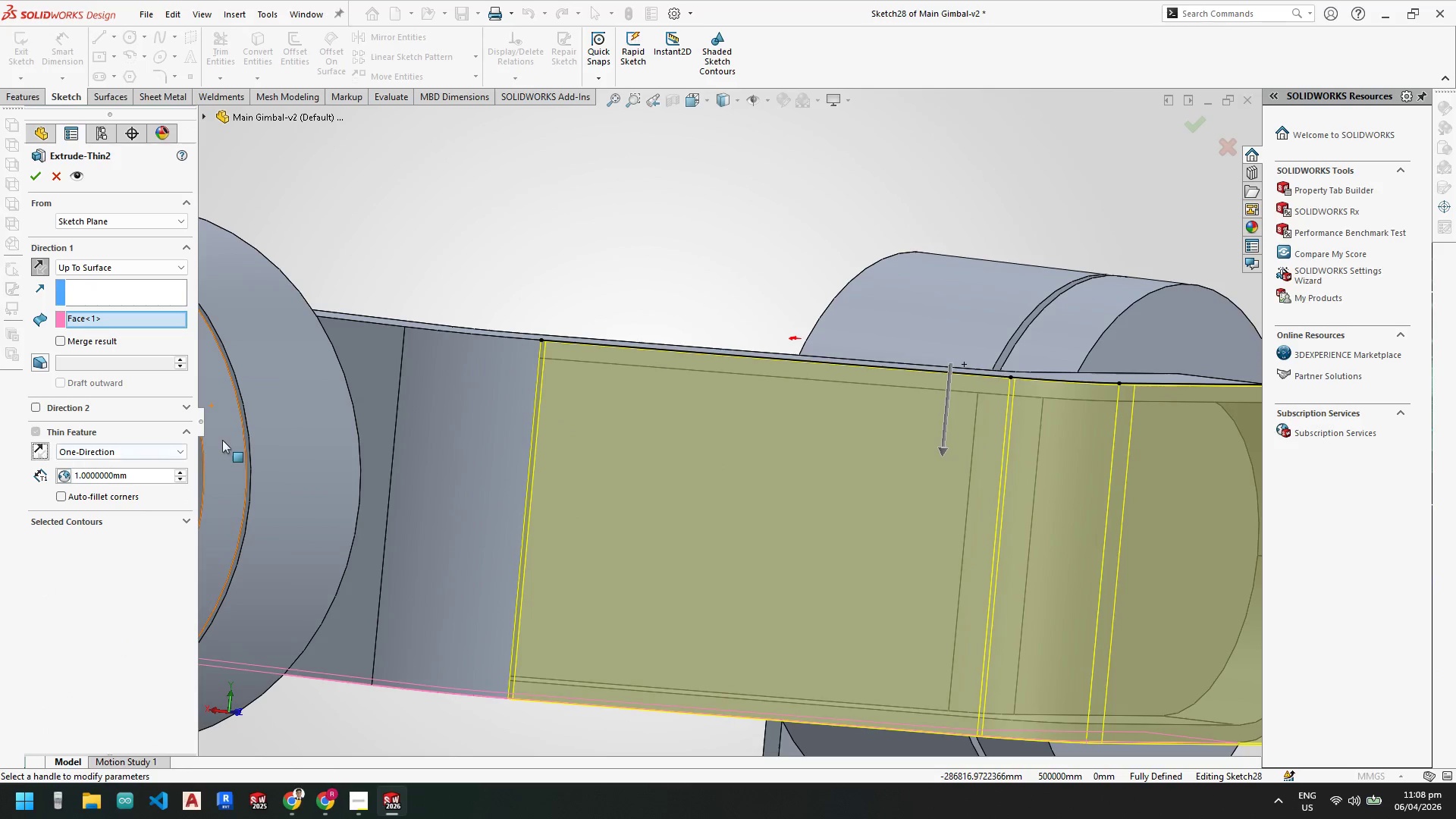 
scroll: coordinate [589, 373], scroll_direction: down, amount: 1.0
 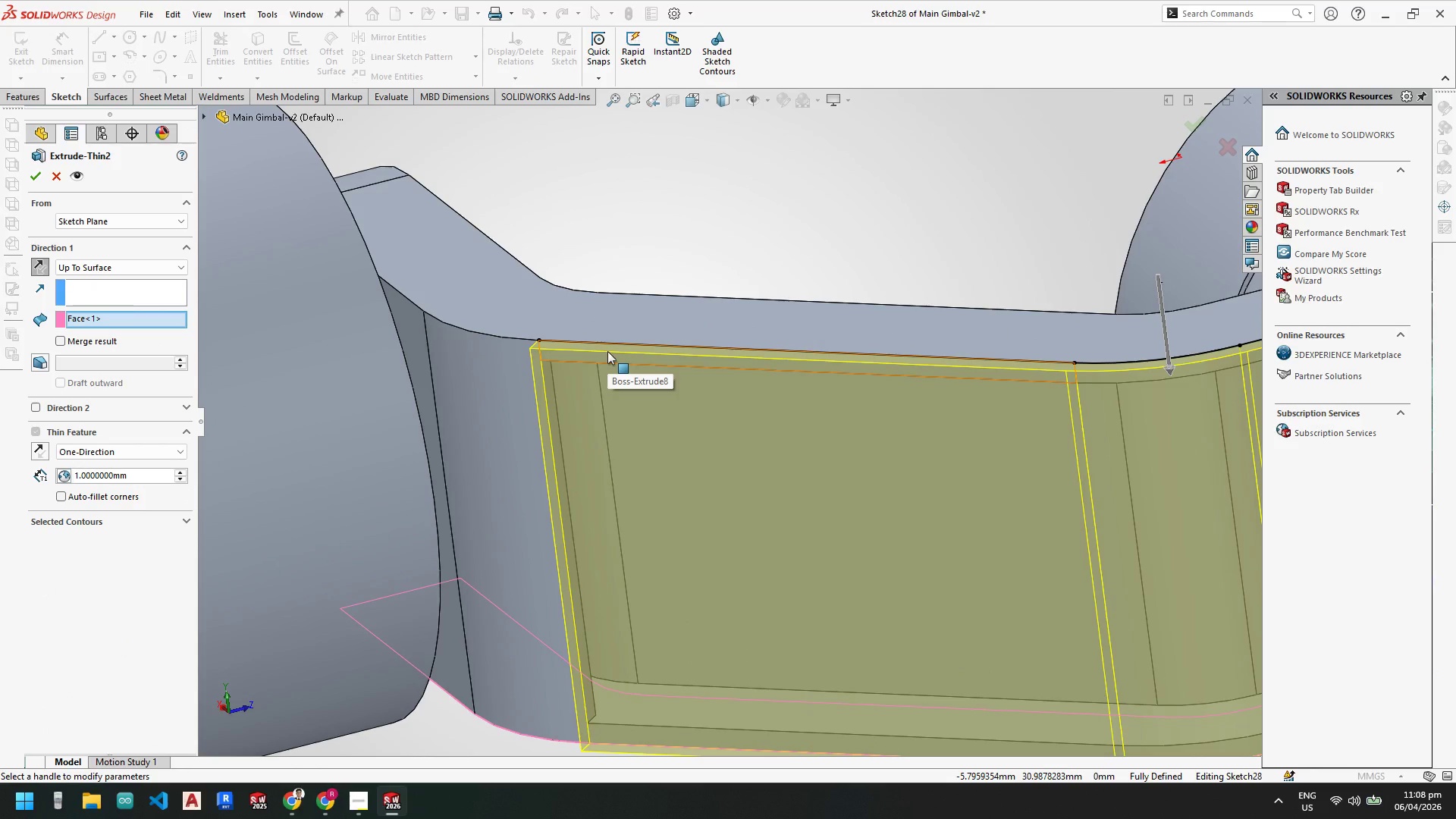 
scroll: coordinate [781, 394], scroll_direction: up, amount: 3.0
 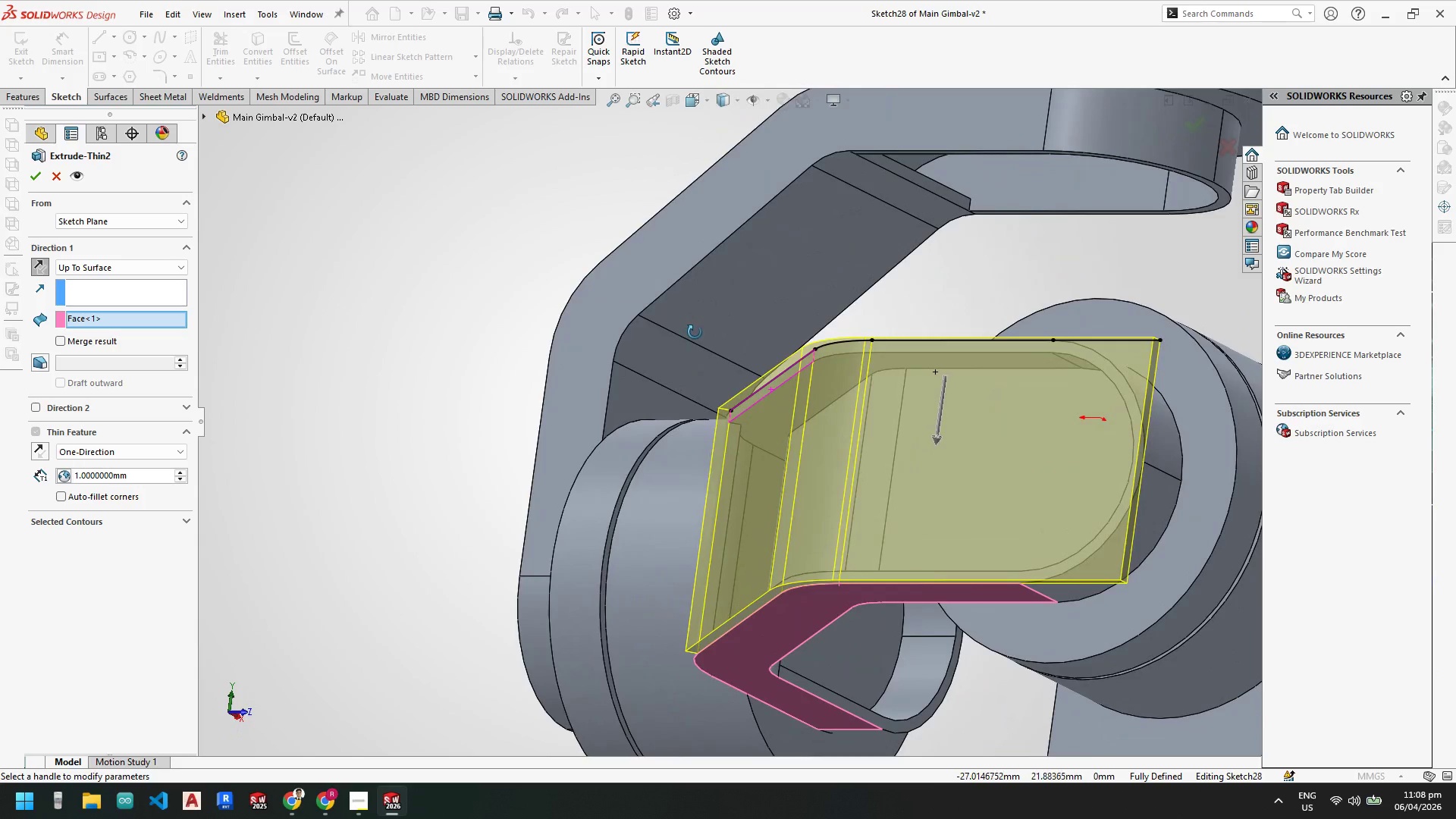 
scroll: coordinate [1116, 386], scroll_direction: down, amount: 4.0
 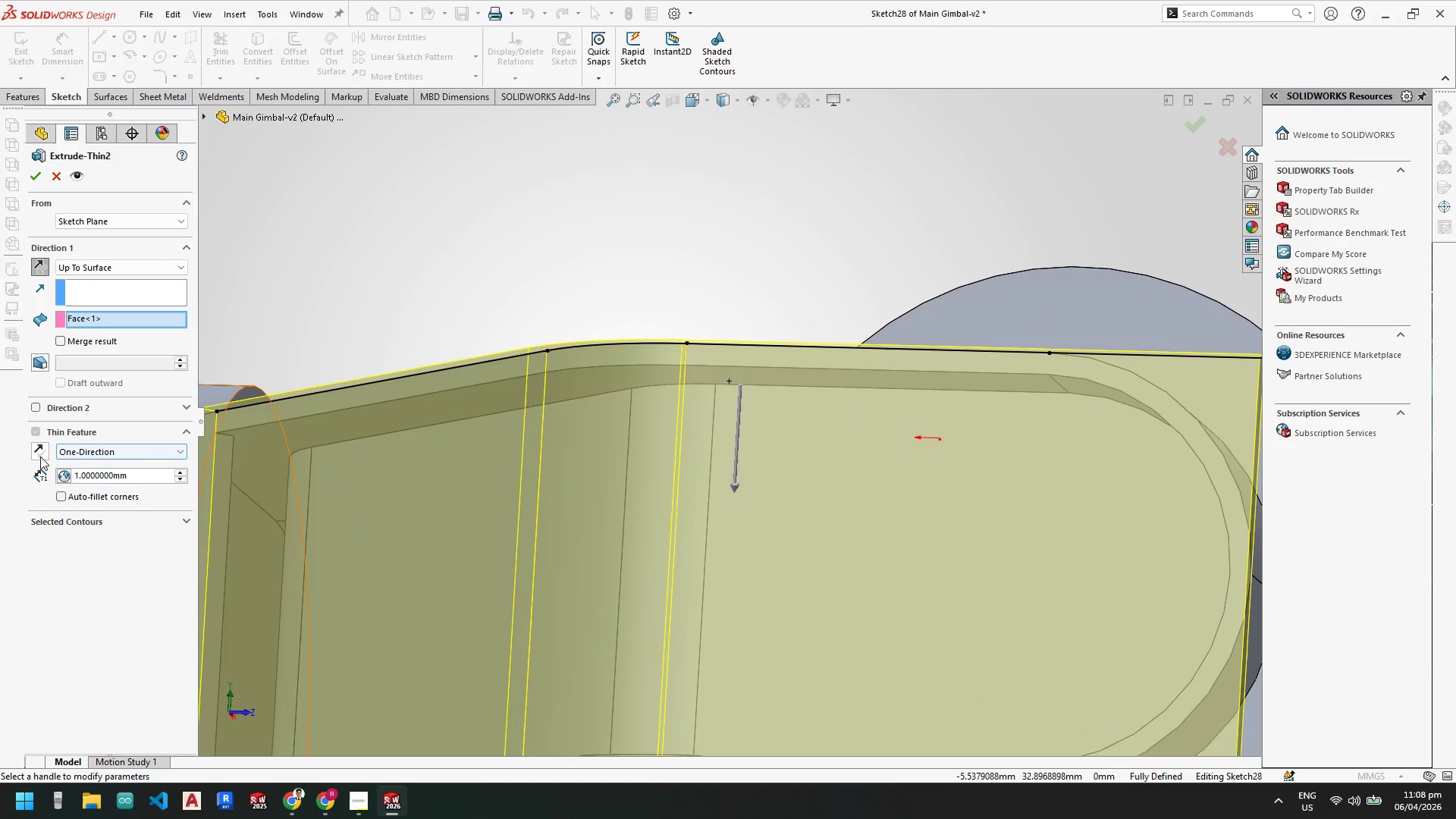 
left_click([40, 450])
 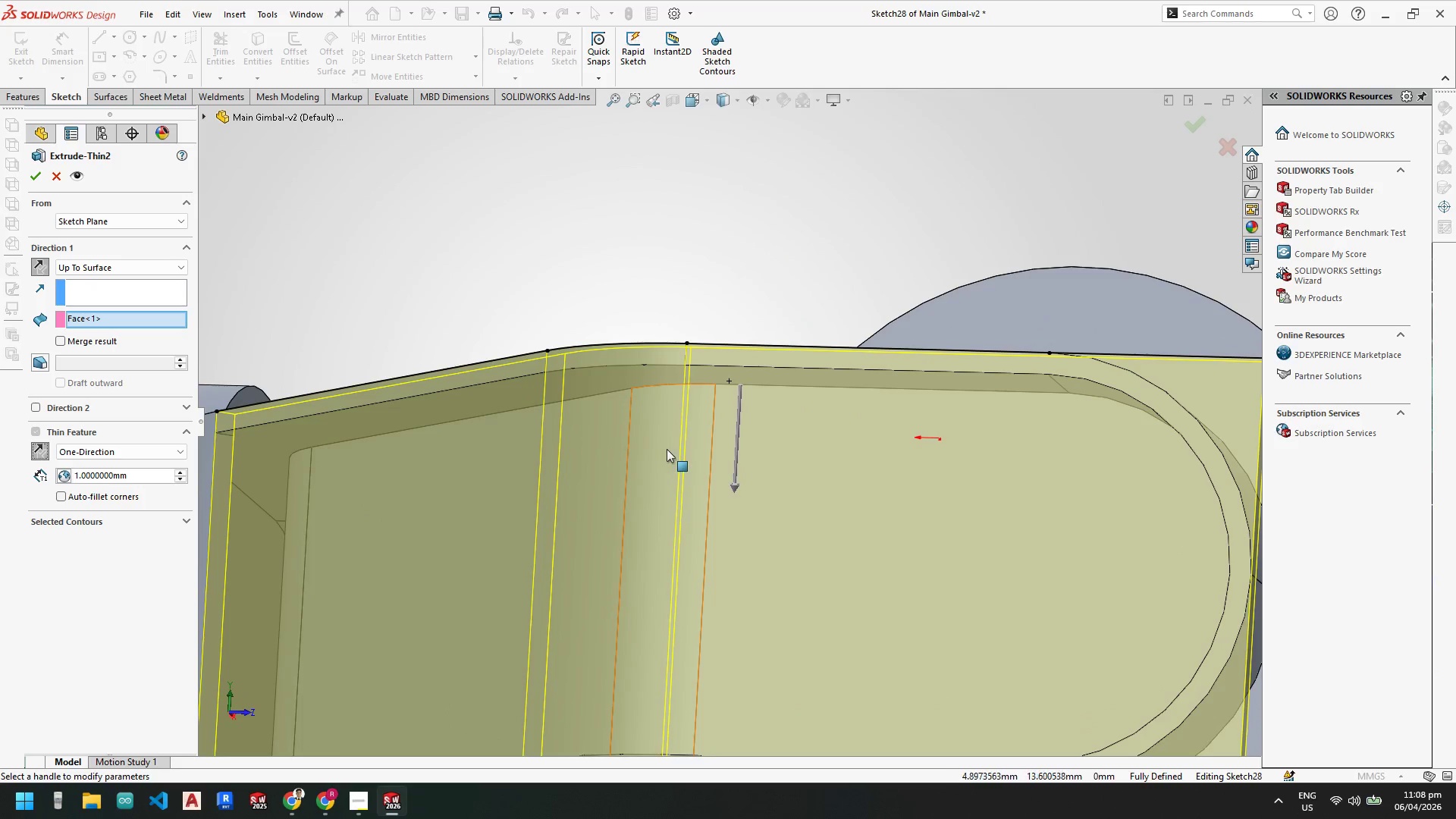 
scroll: coordinate [674, 436], scroll_direction: up, amount: 1.0
 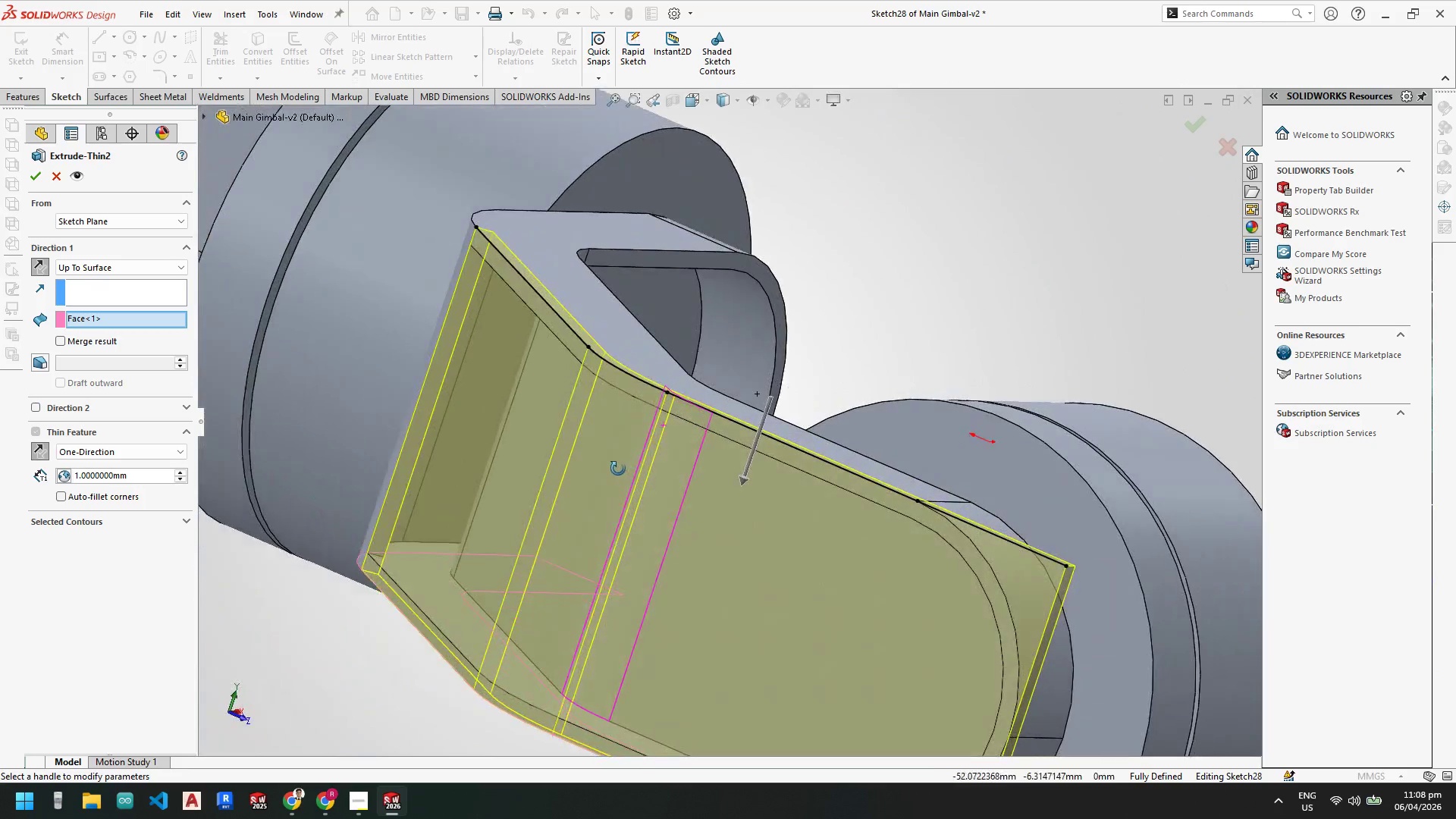 
wait(14.07)
 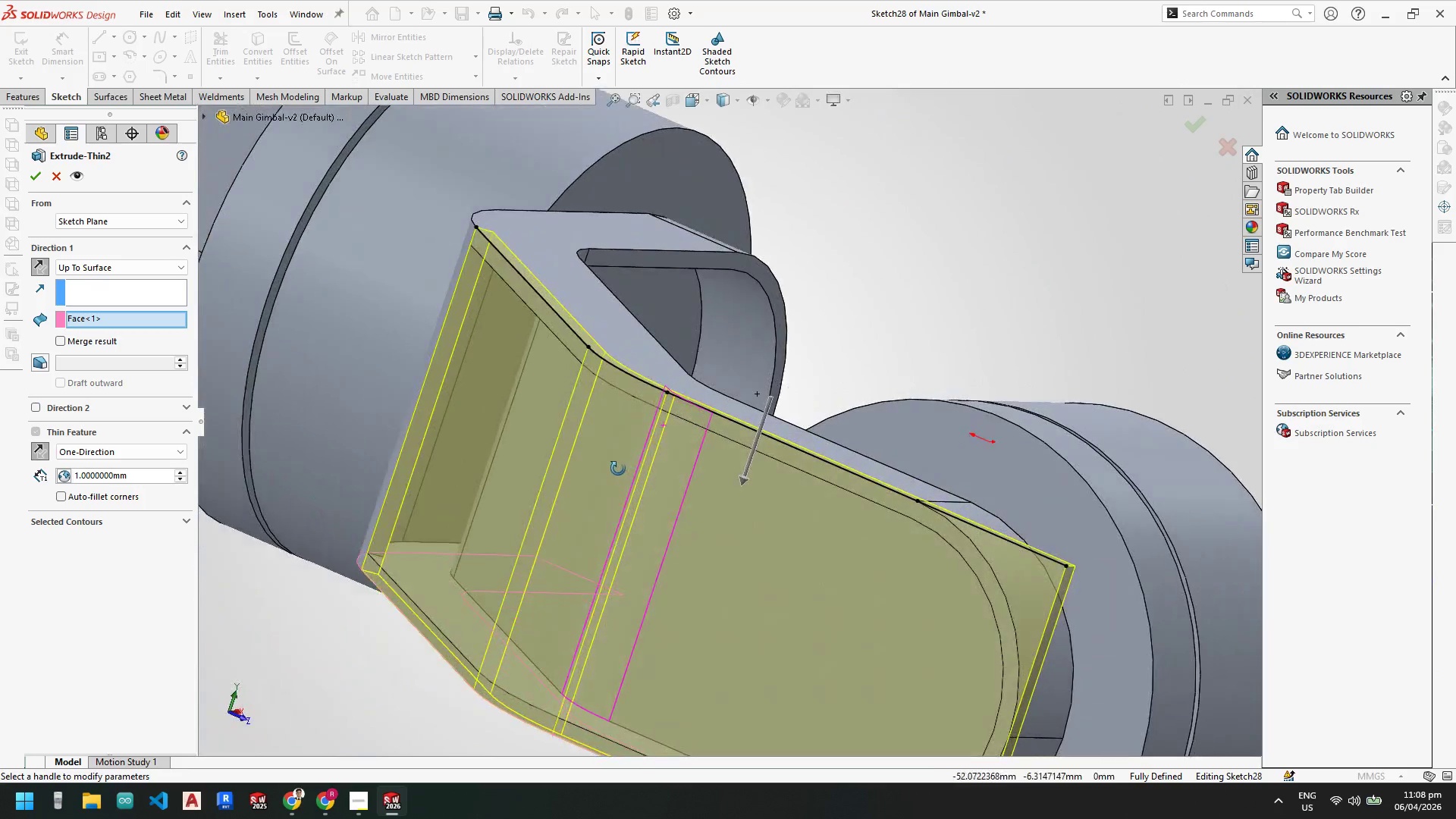 
left_click([106, 260])
 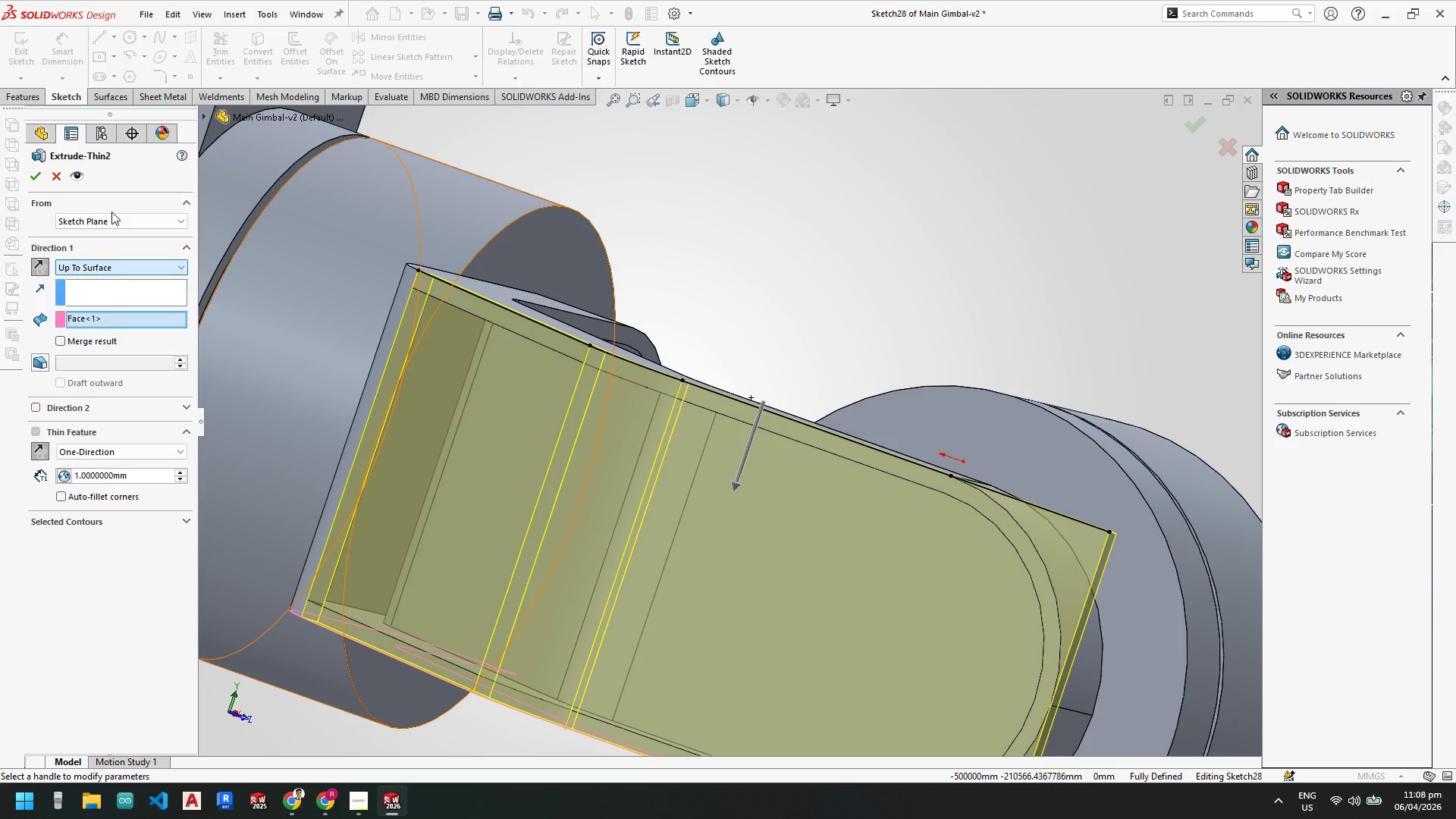 
double_click([111, 219])
 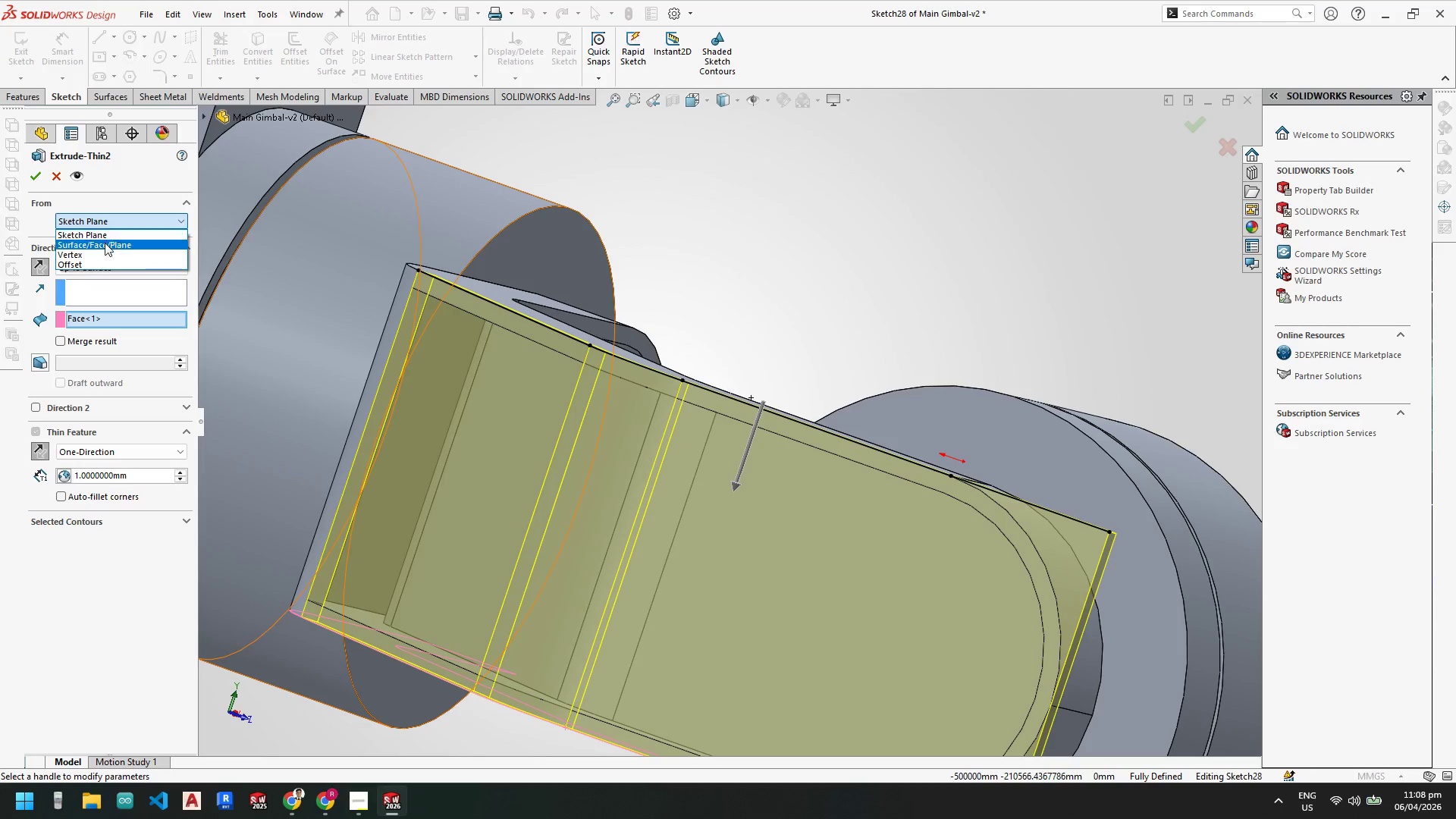 
left_click([105, 243])
 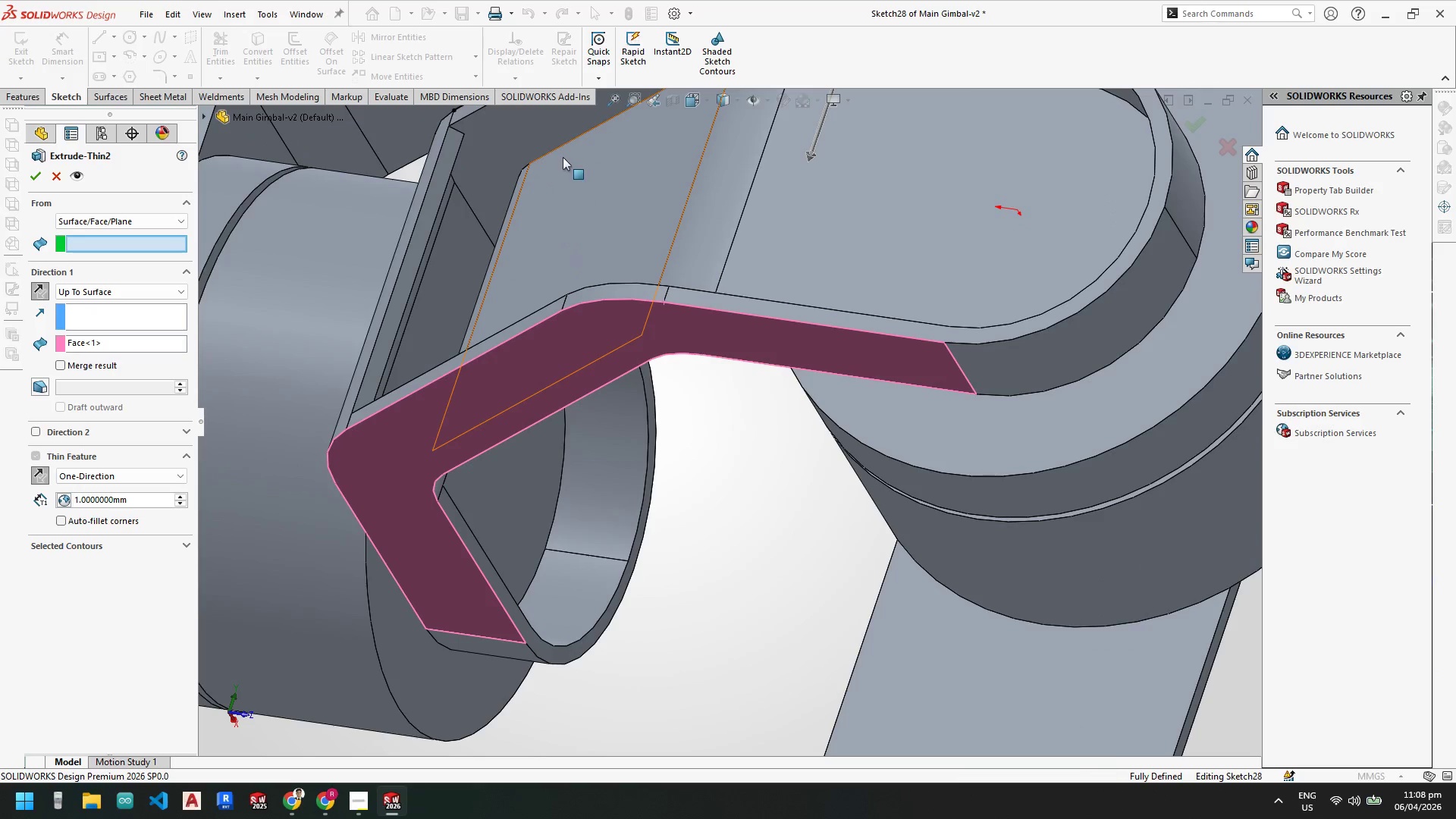 
left_click([538, 127])
 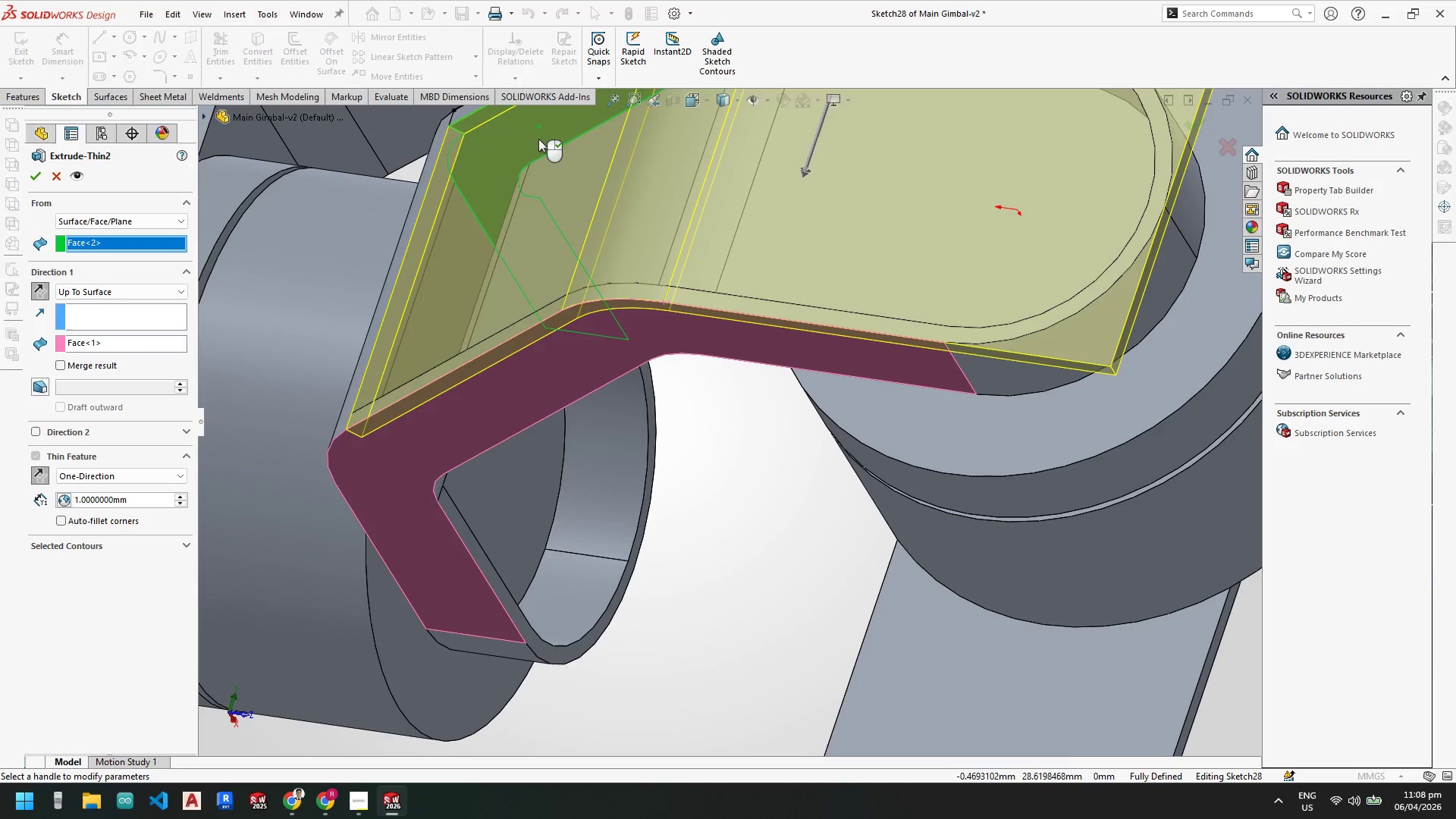 
scroll: coordinate [558, 152], scroll_direction: up, amount: 1.0
 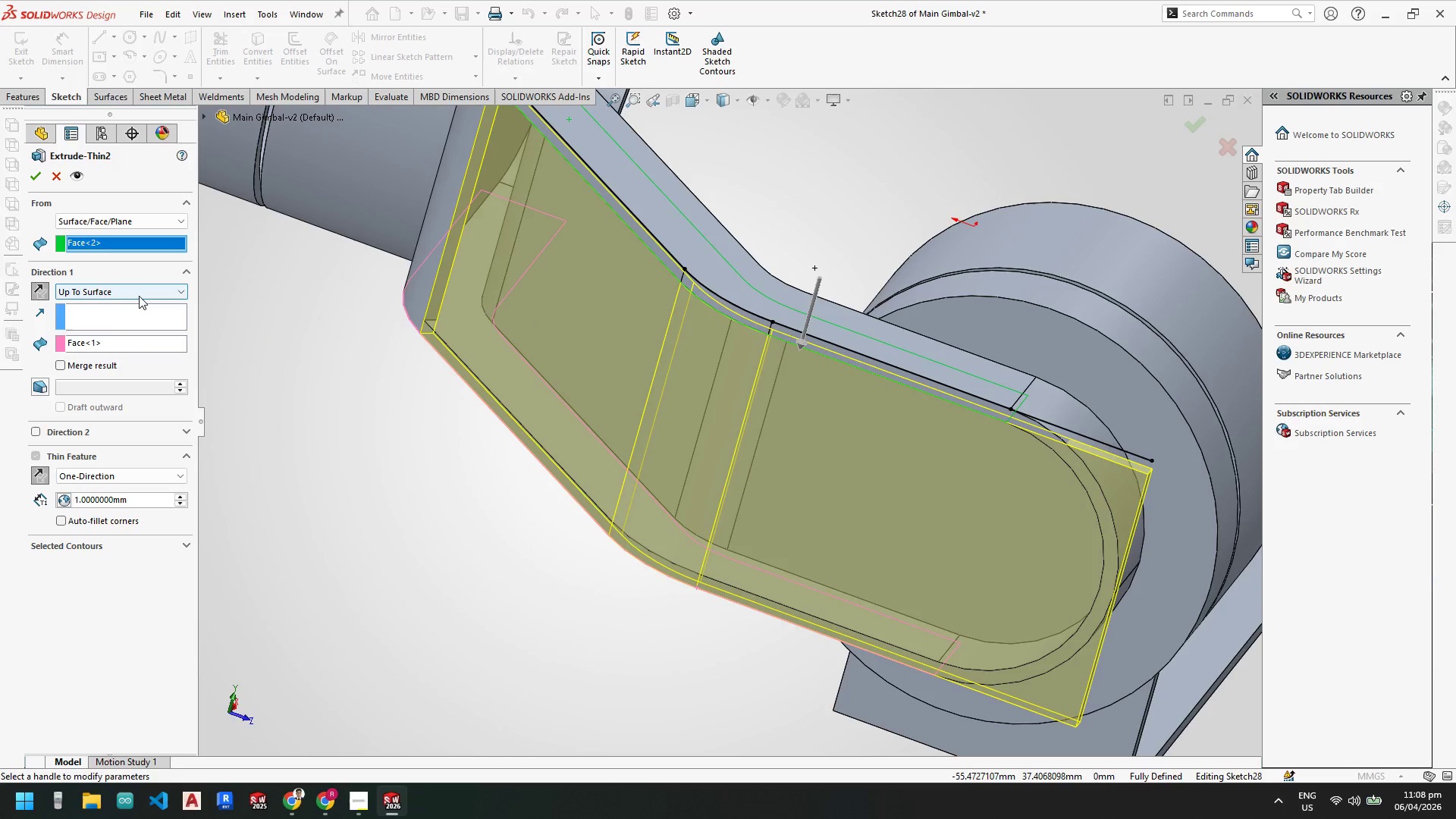 
double_click([132, 340])
 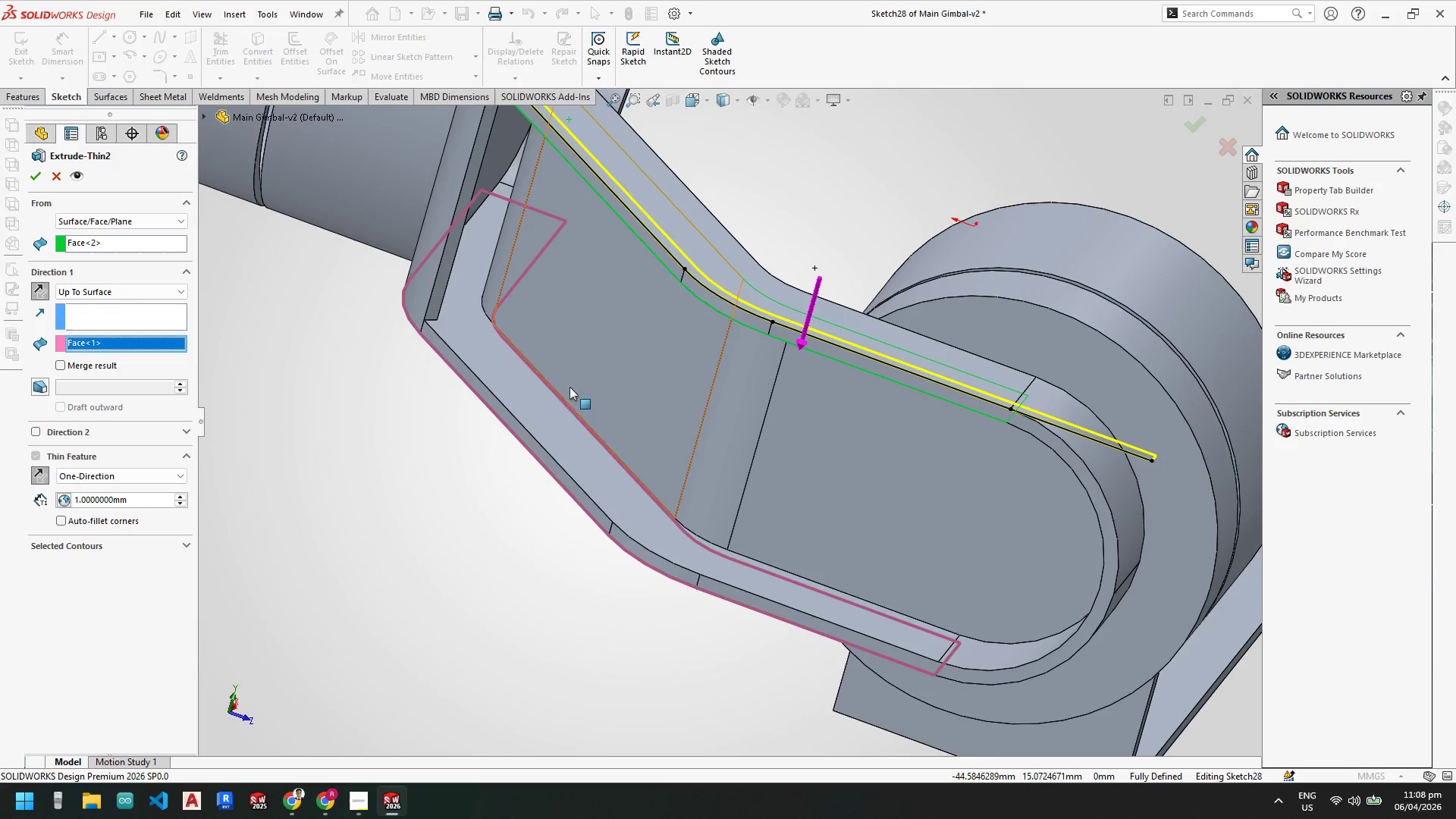 
left_click([527, 404])
 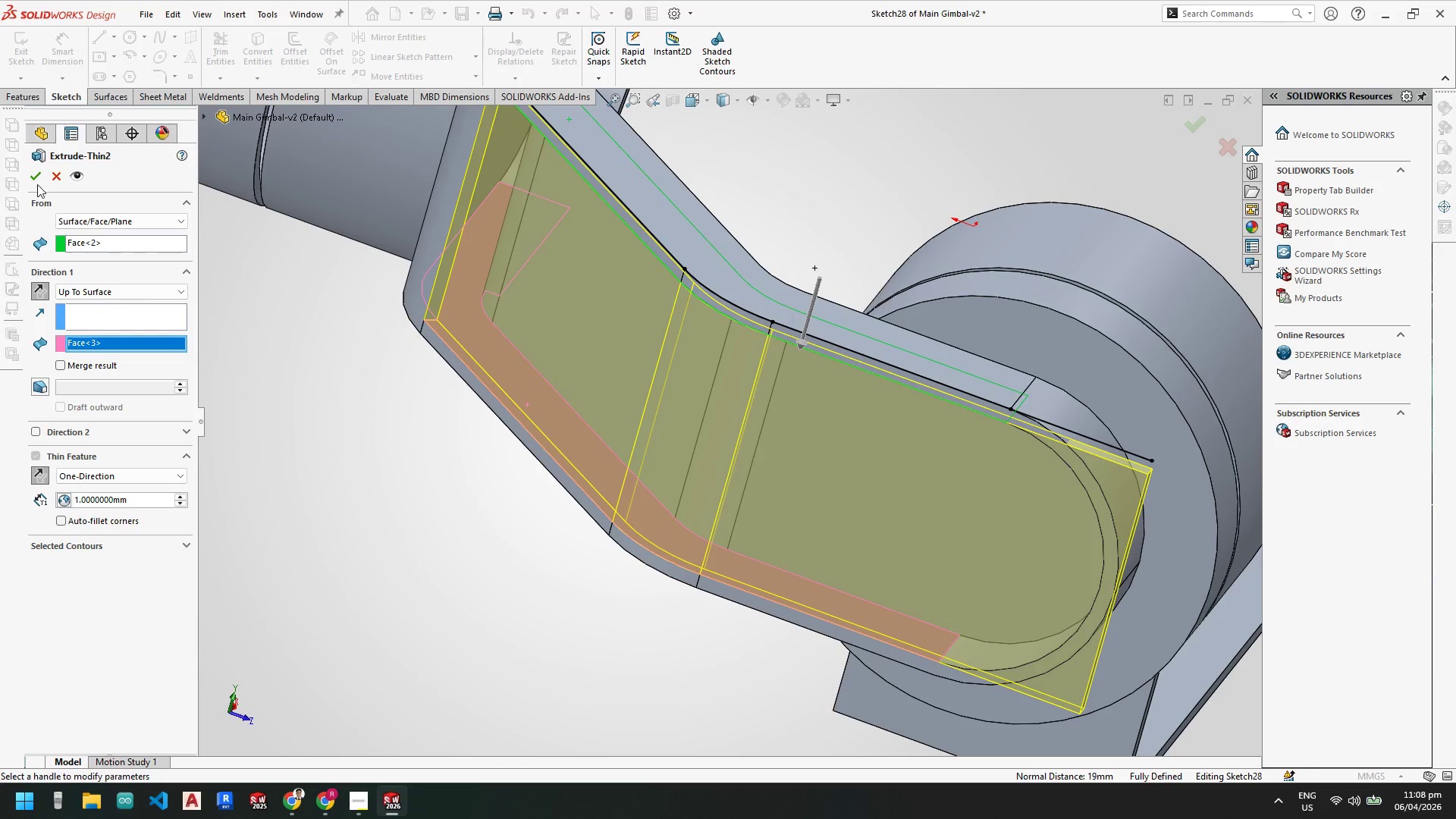 
left_click([31, 178])
 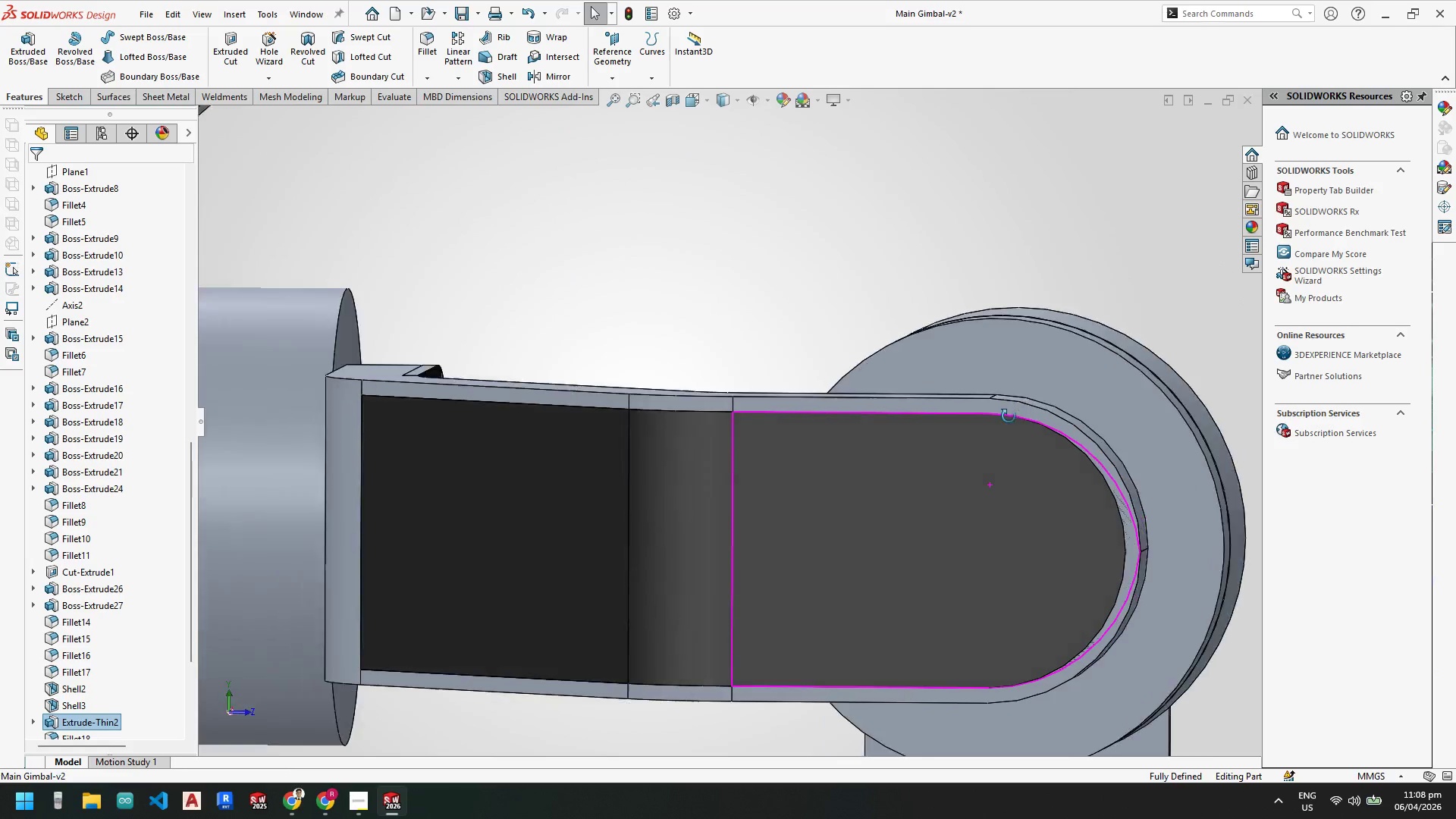 
wait(10.33)
 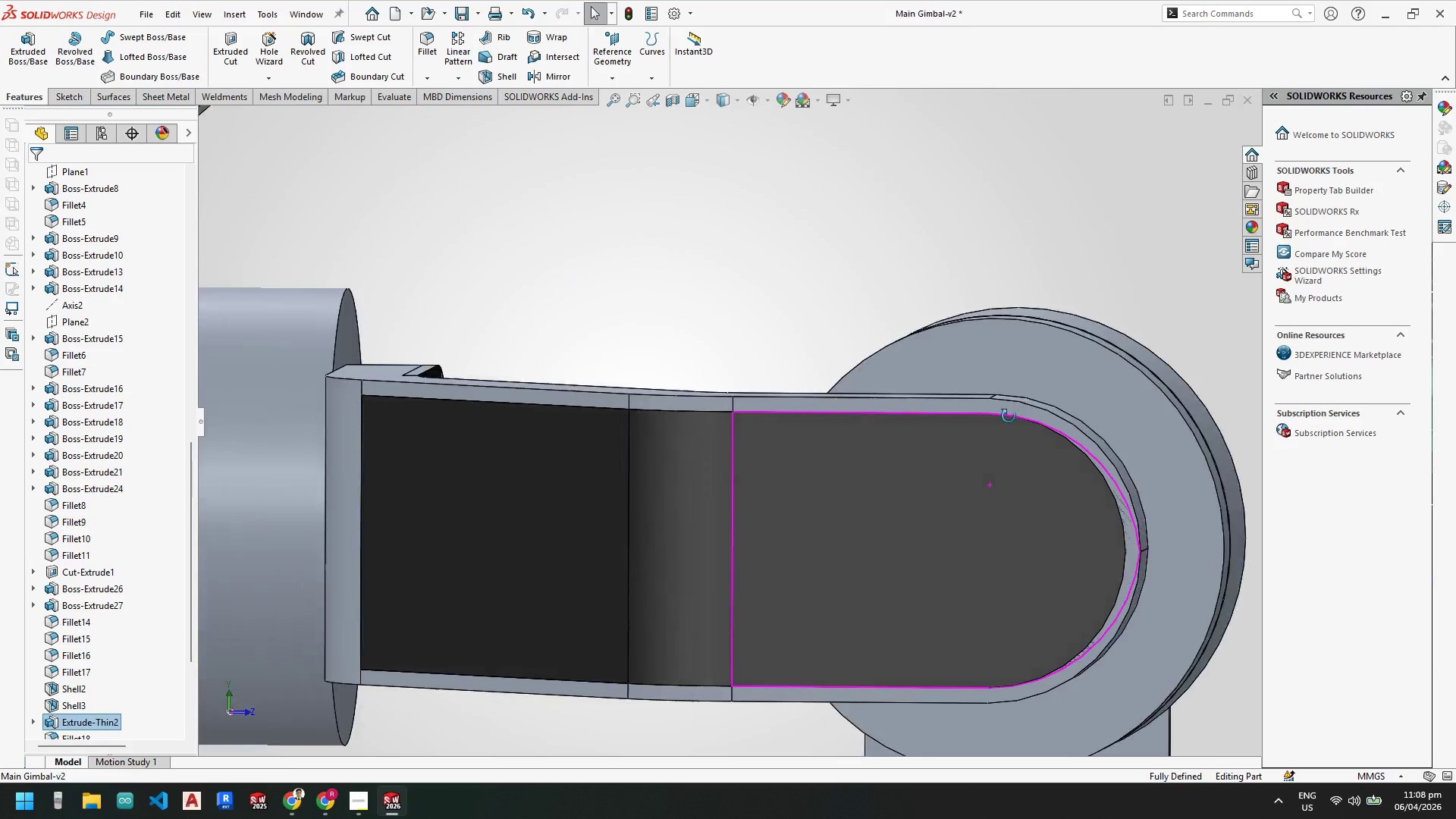 
left_click([1056, 502])
 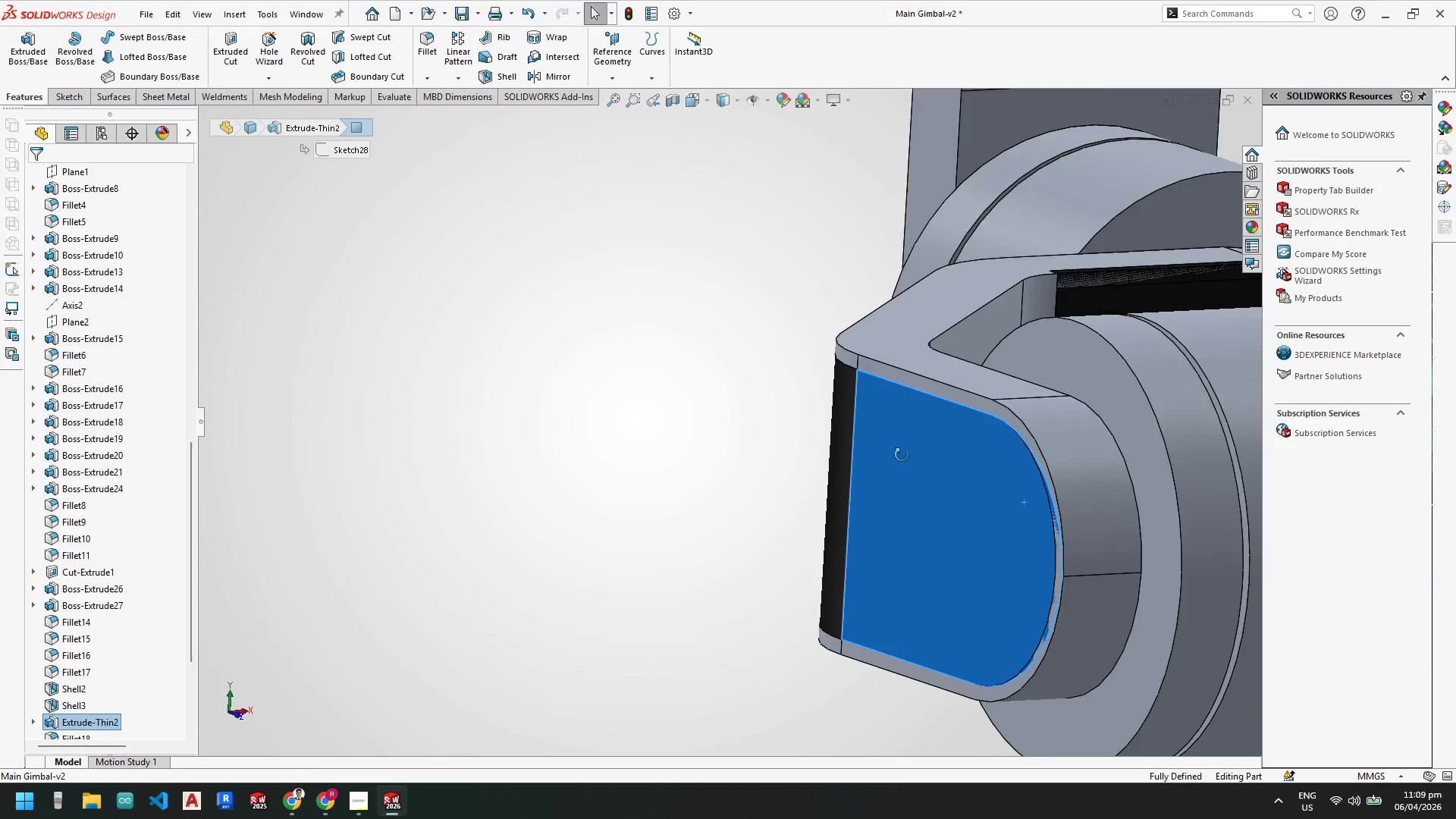 
scroll: coordinate [886, 554], scroll_direction: up, amount: 1.0
 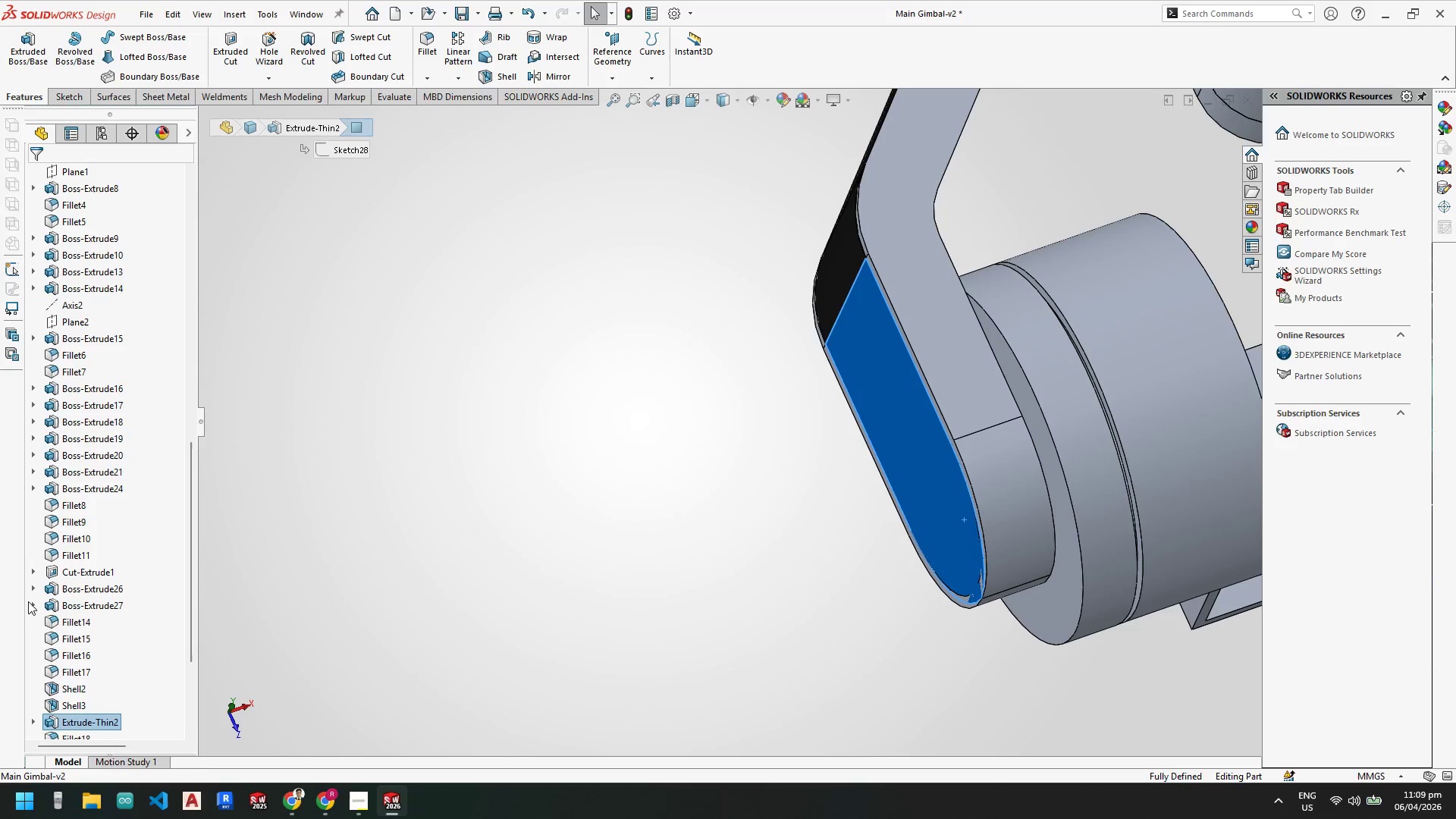 
left_click([33, 717])
 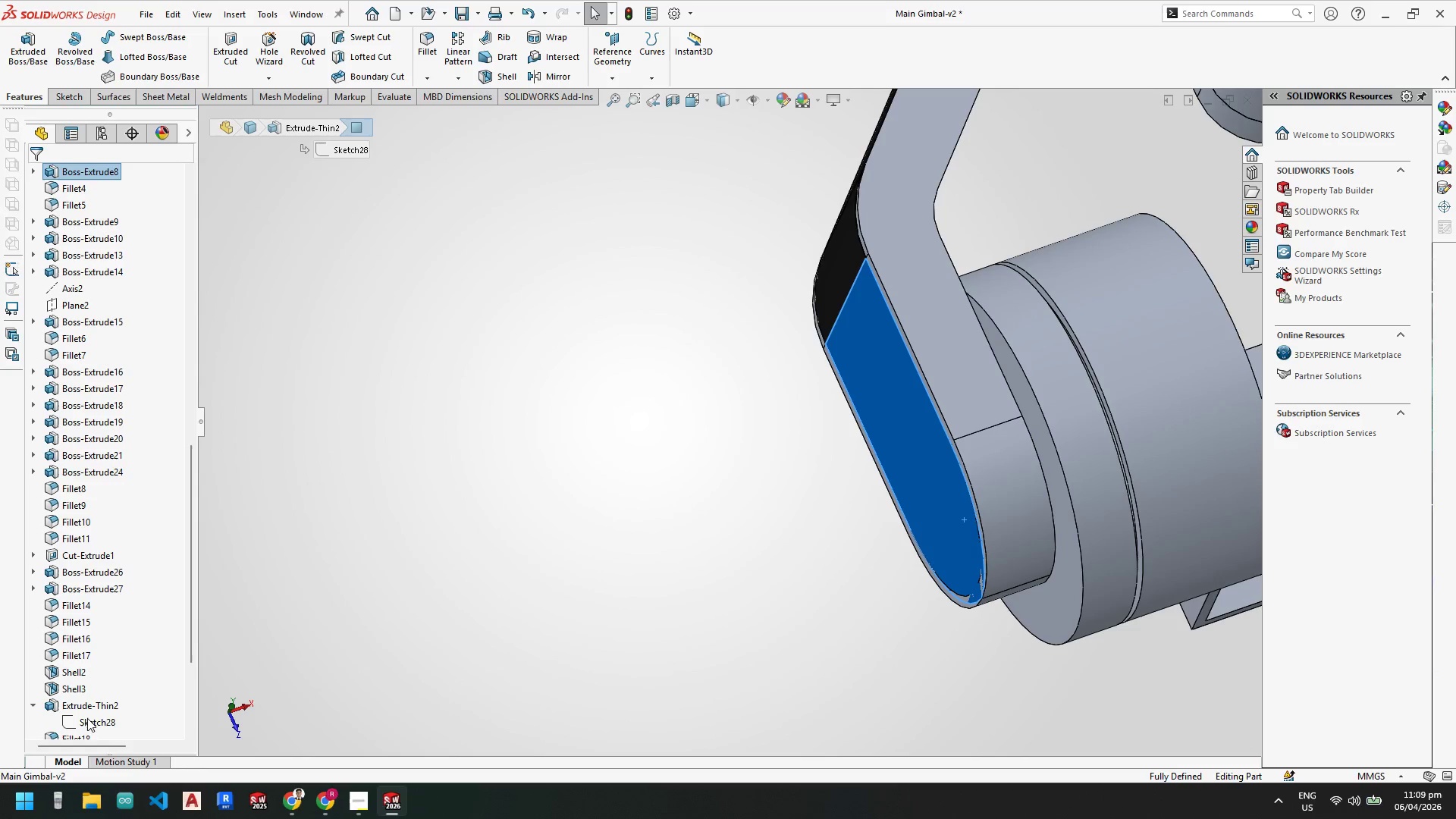 
right_click([86, 720])
 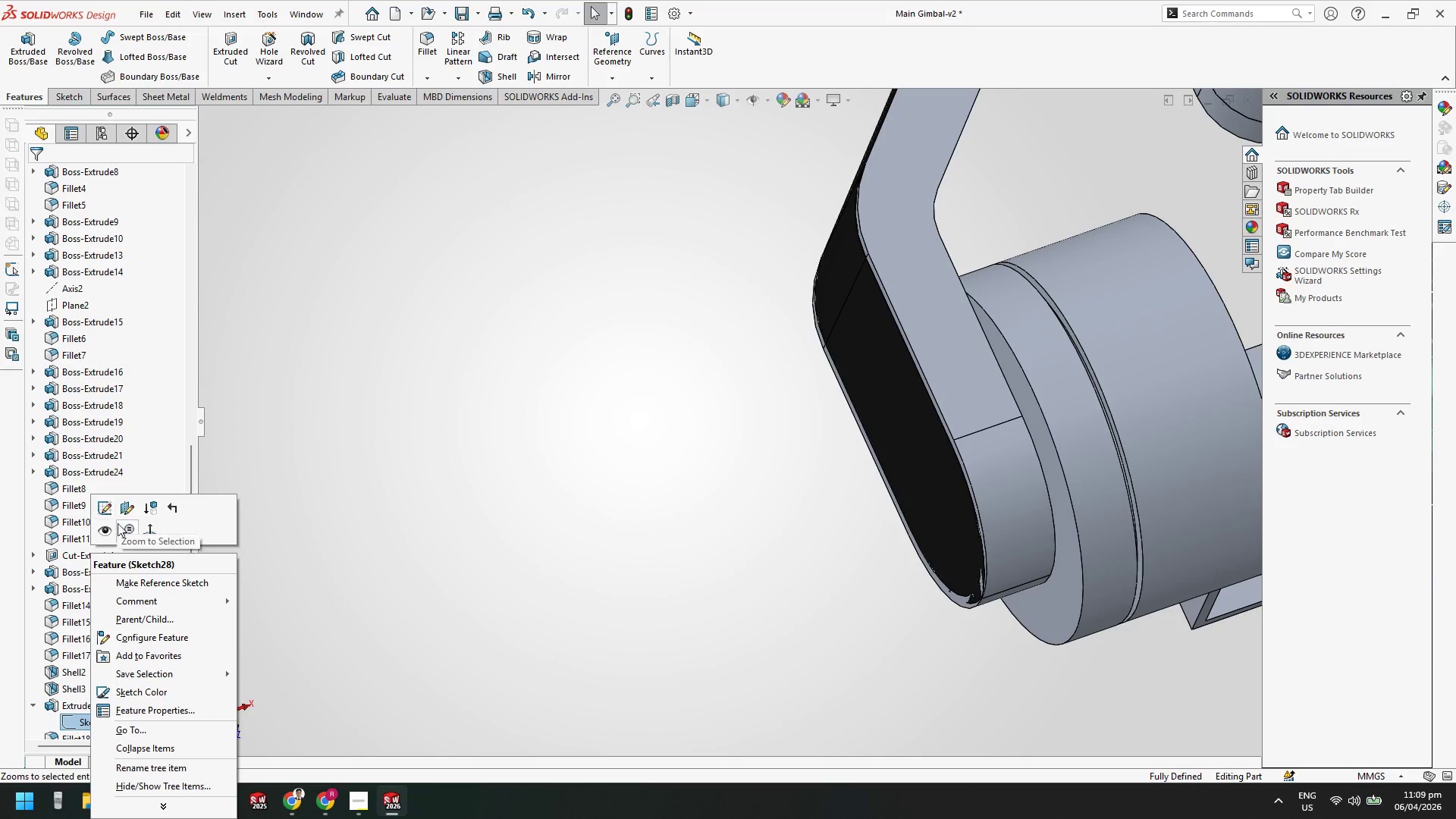 
left_click([102, 506])
 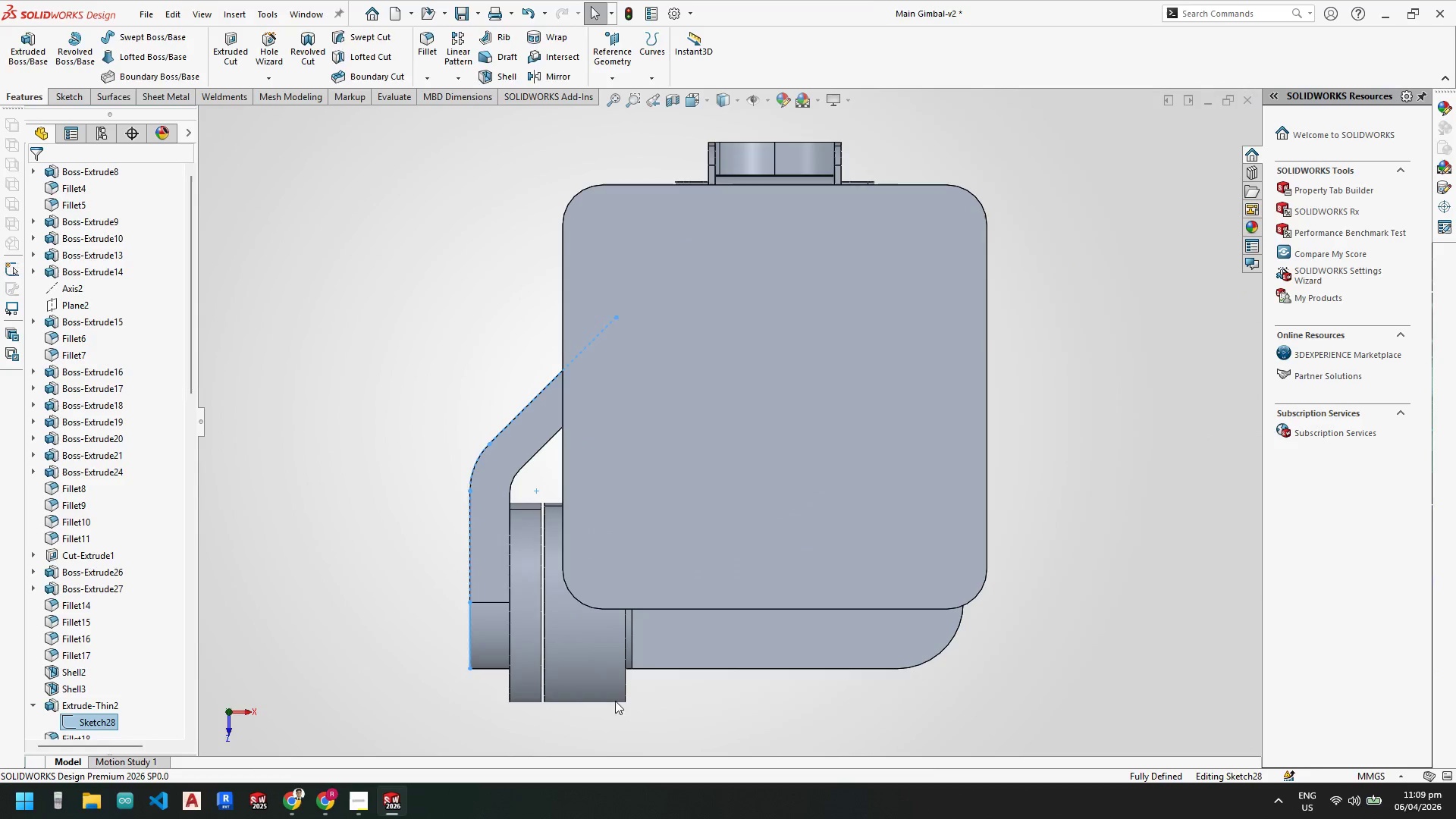 
scroll: coordinate [485, 653], scroll_direction: down, amount: 5.0
 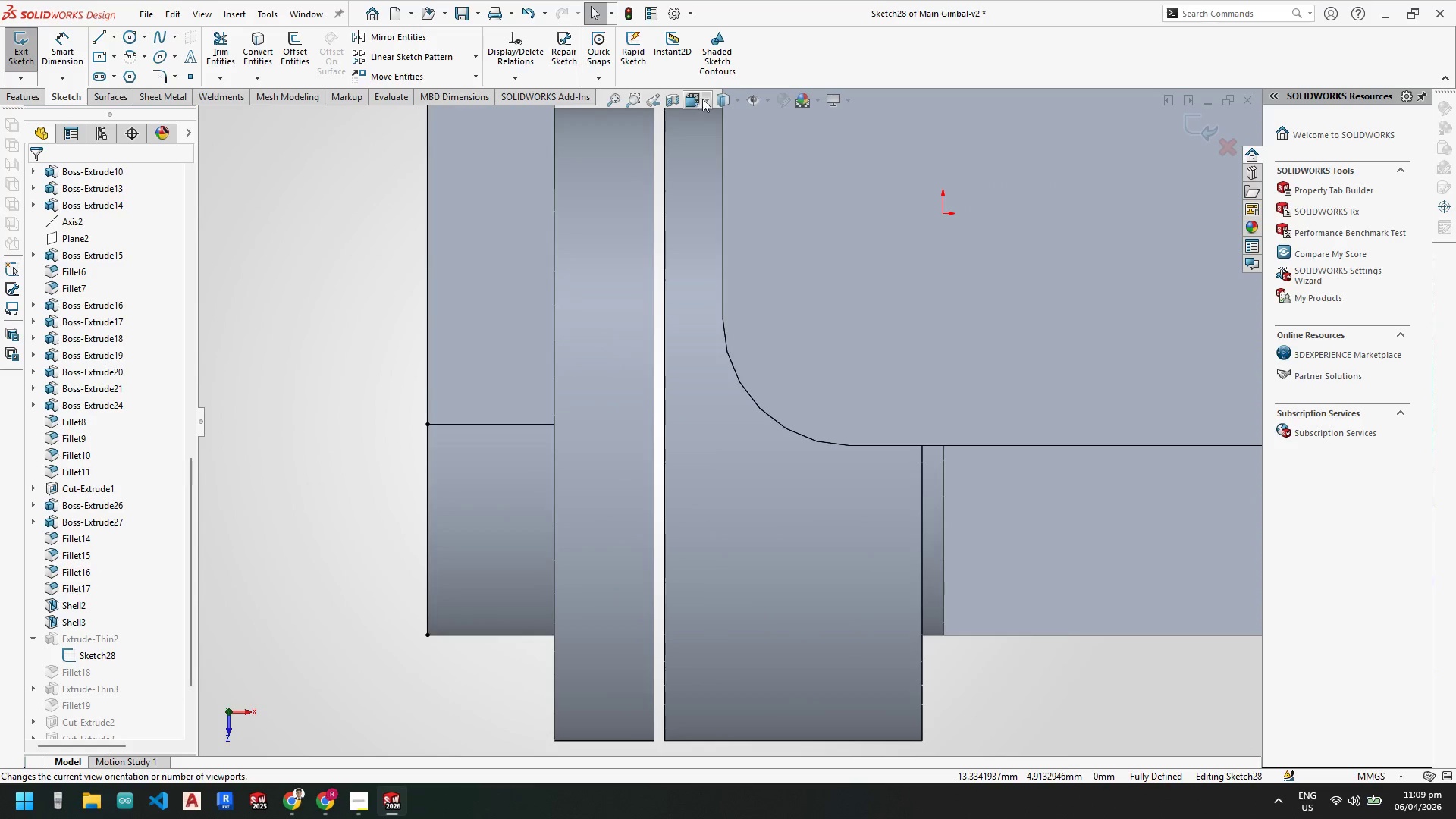 
left_click([739, 98])
 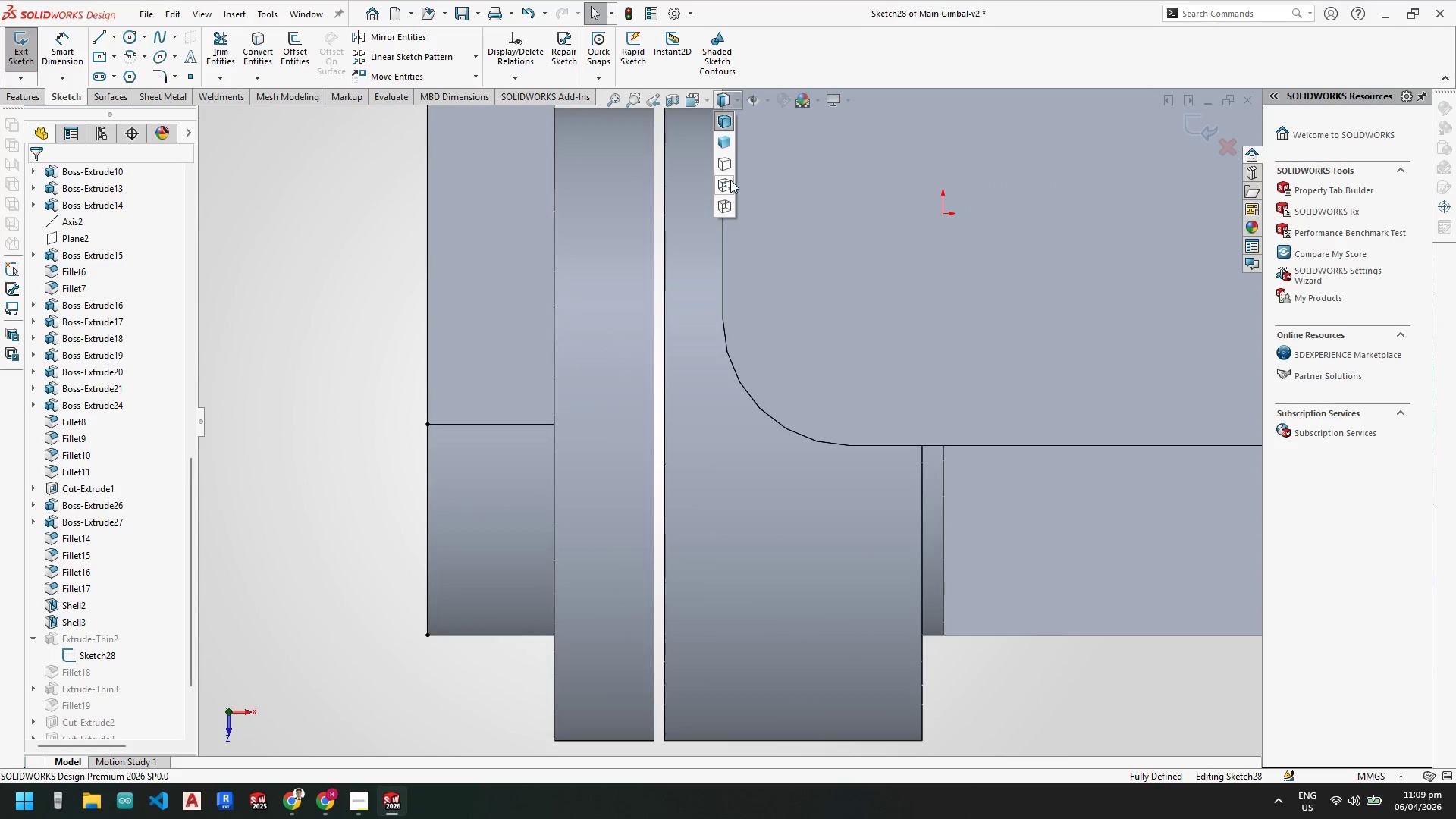 
left_click_drag(start_coordinate=[729, 180], to_coordinate=[717, 187])
 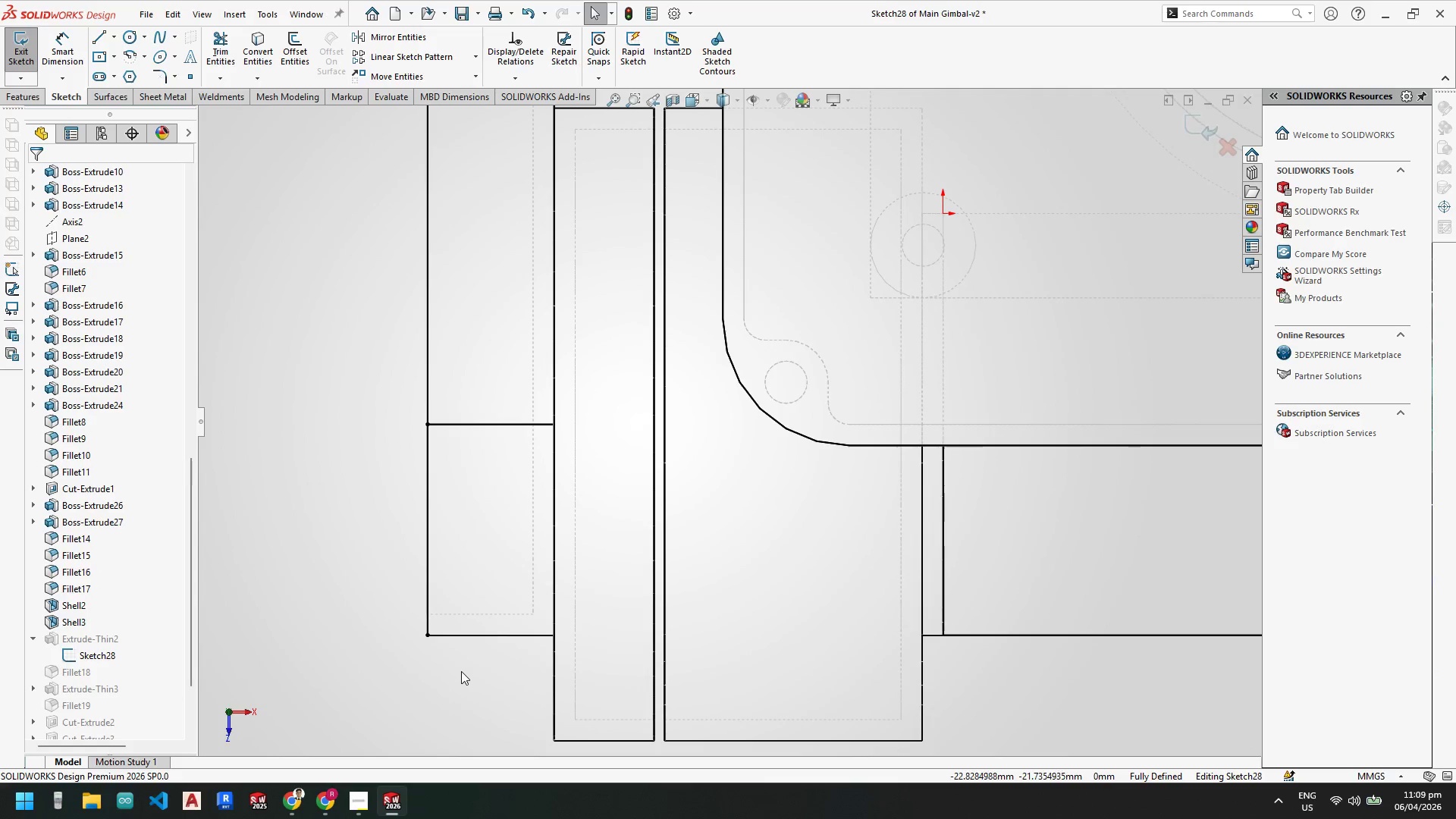 
key(Escape)
 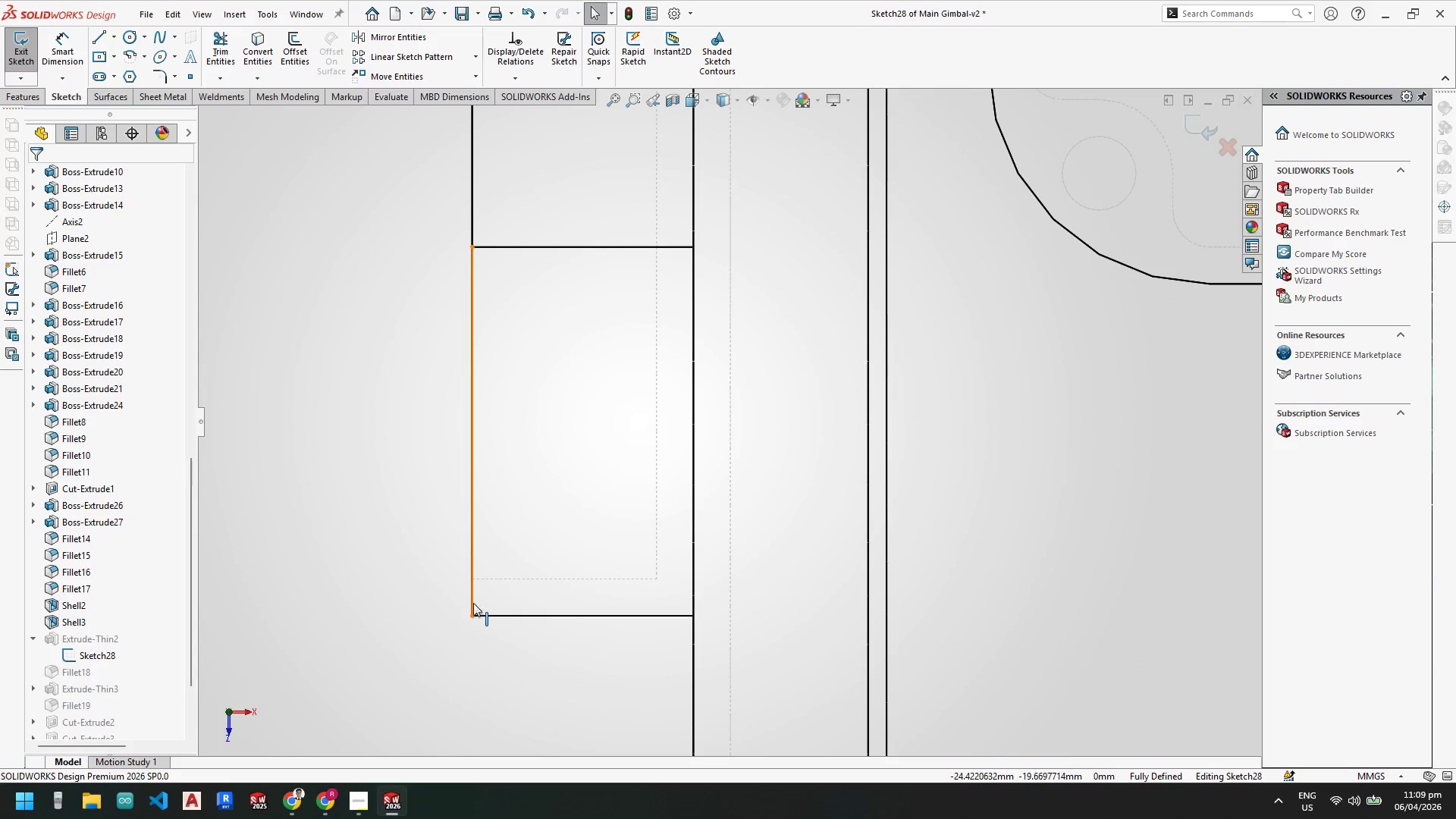 
scroll: coordinate [441, 613], scroll_direction: down, amount: 3.0
 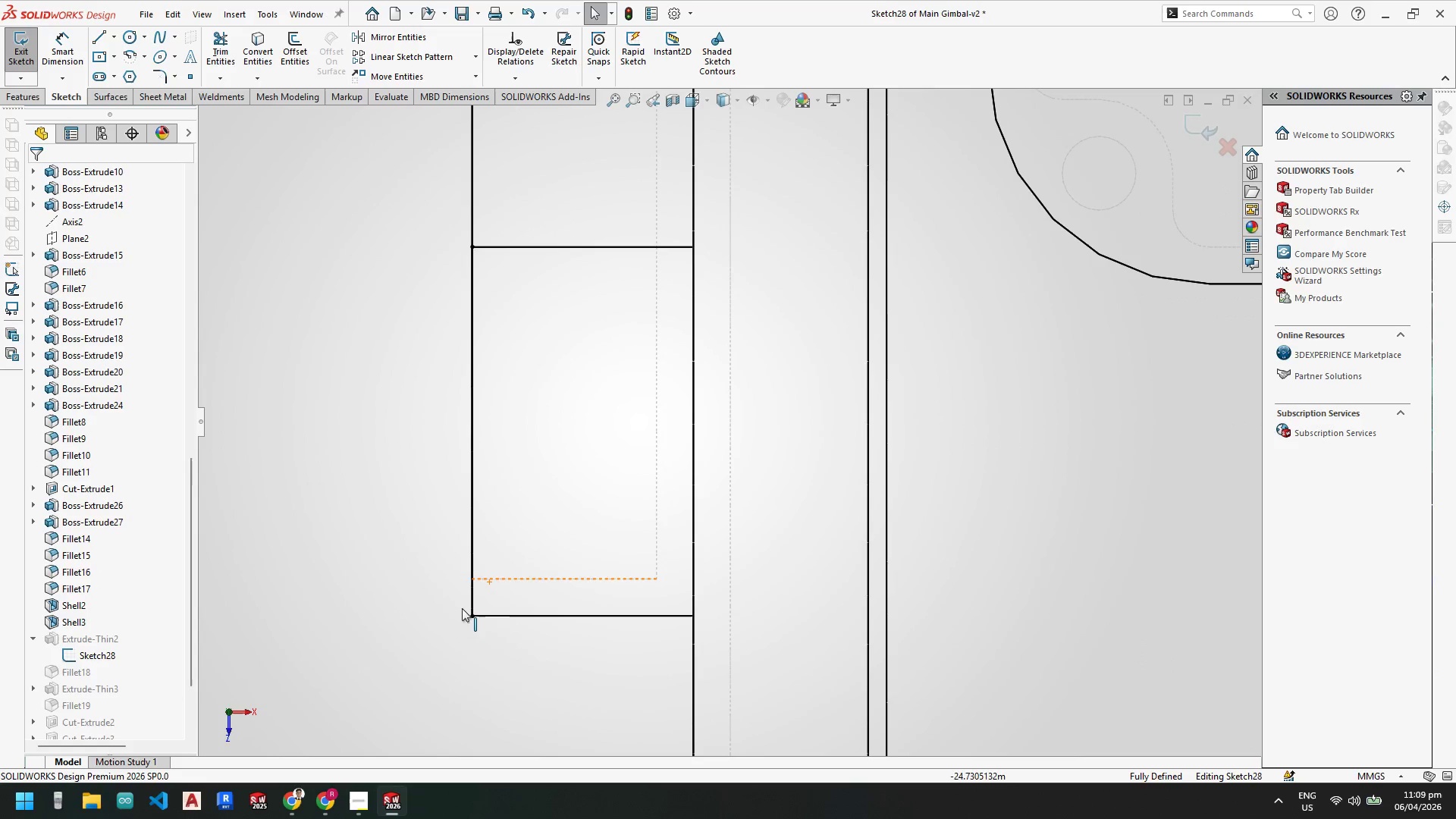 
left_click([473, 601])
 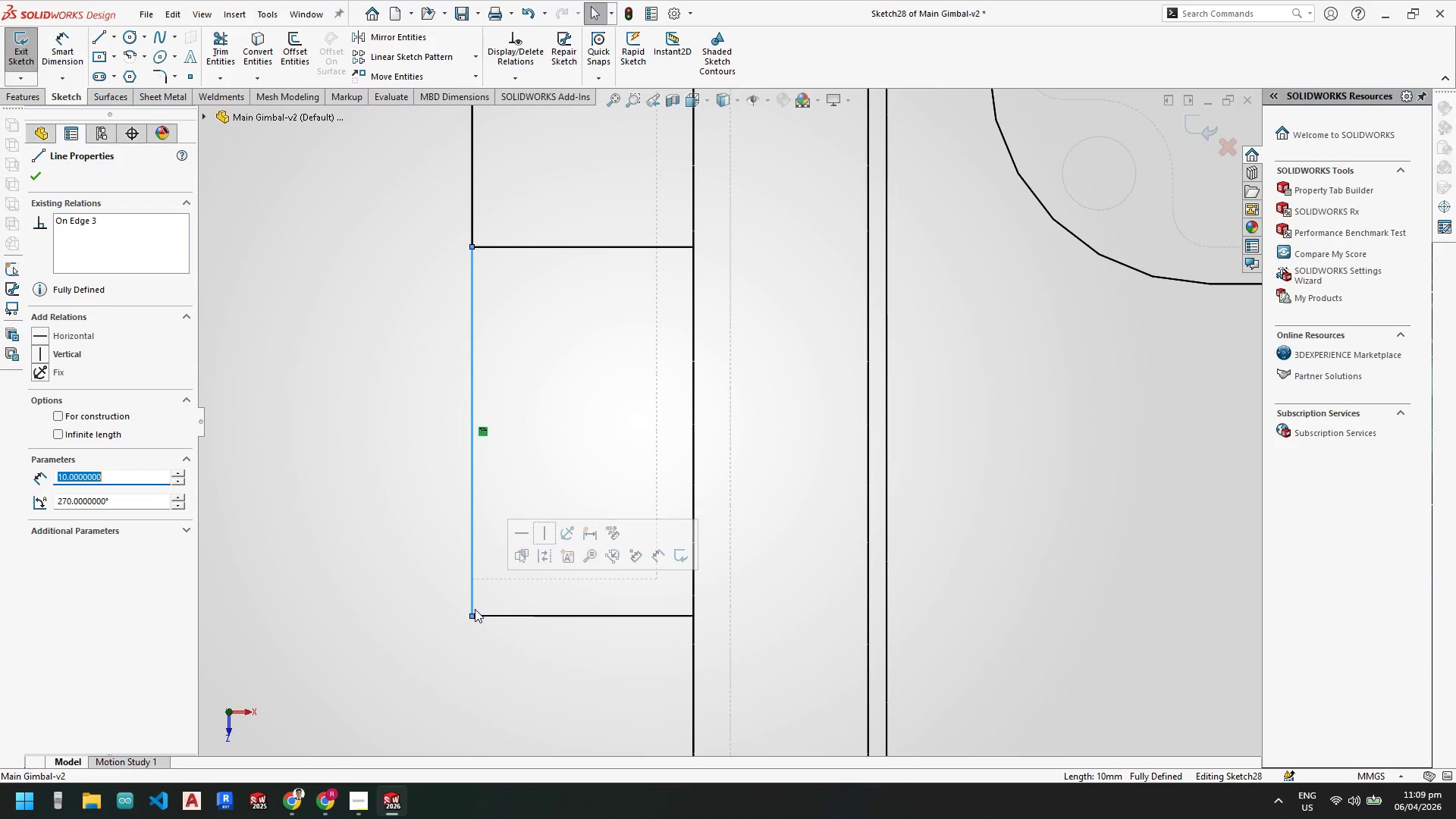 
left_click([474, 613])
 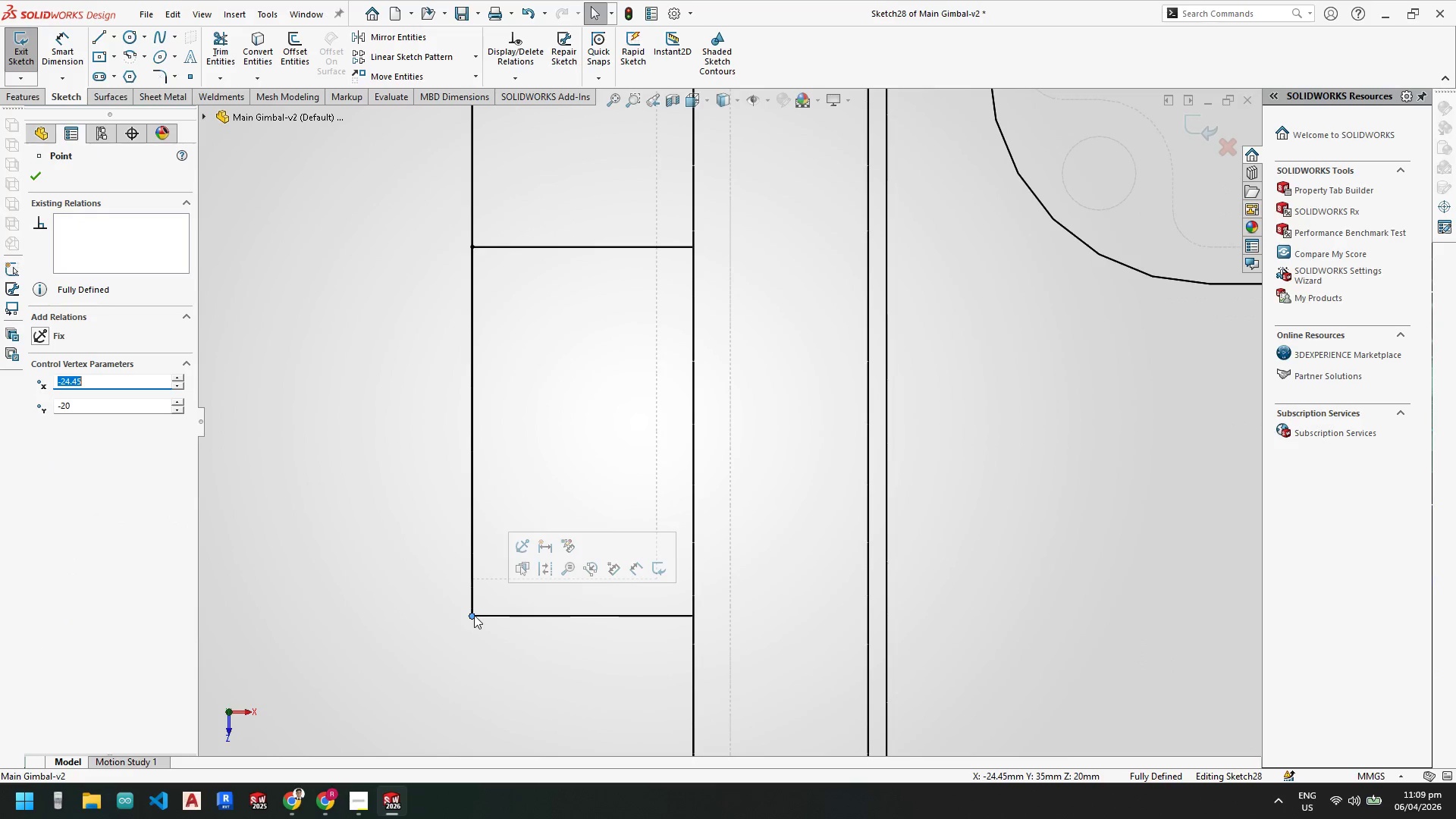 
left_click([471, 558])
 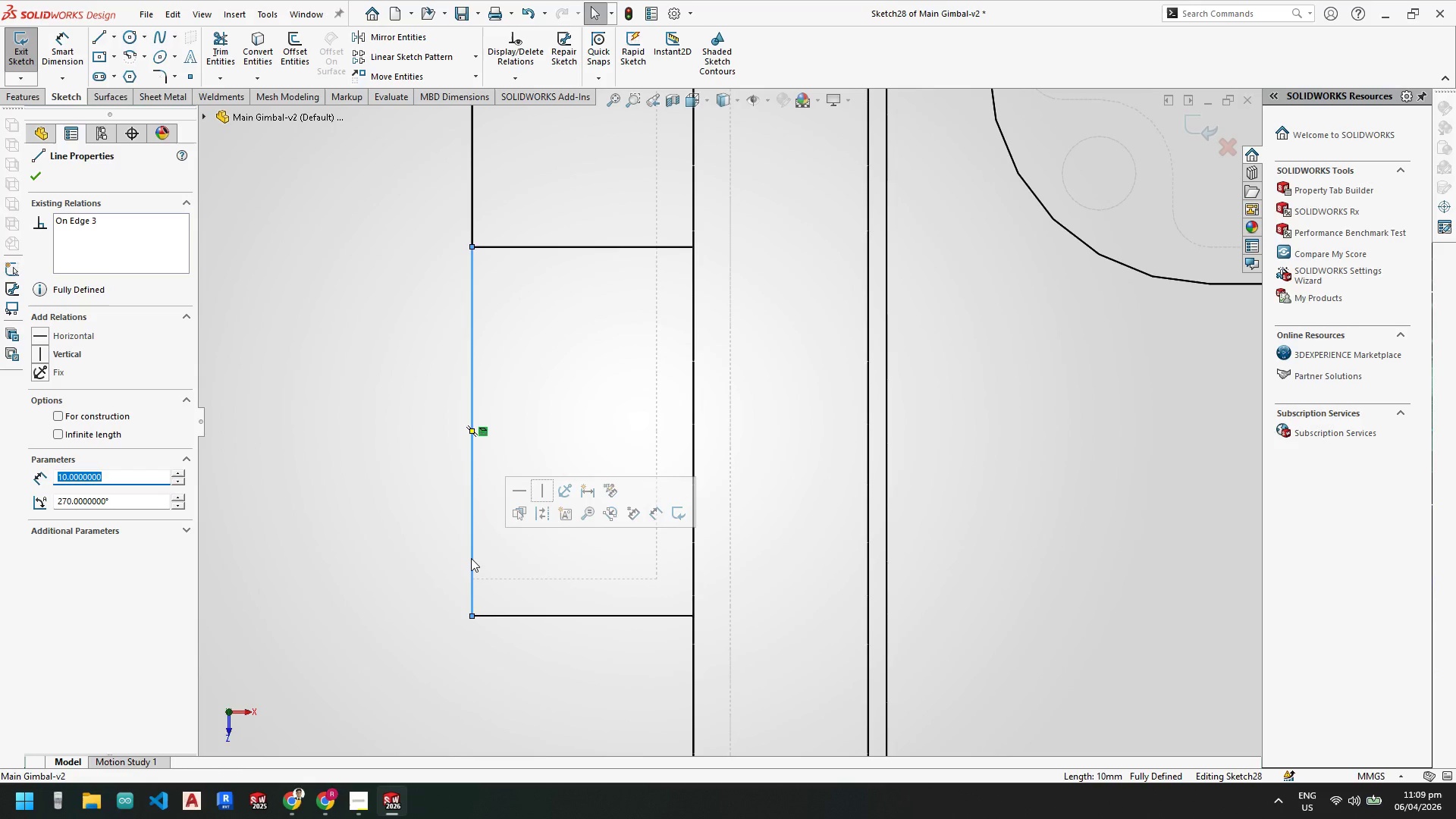 
key(Delete)
 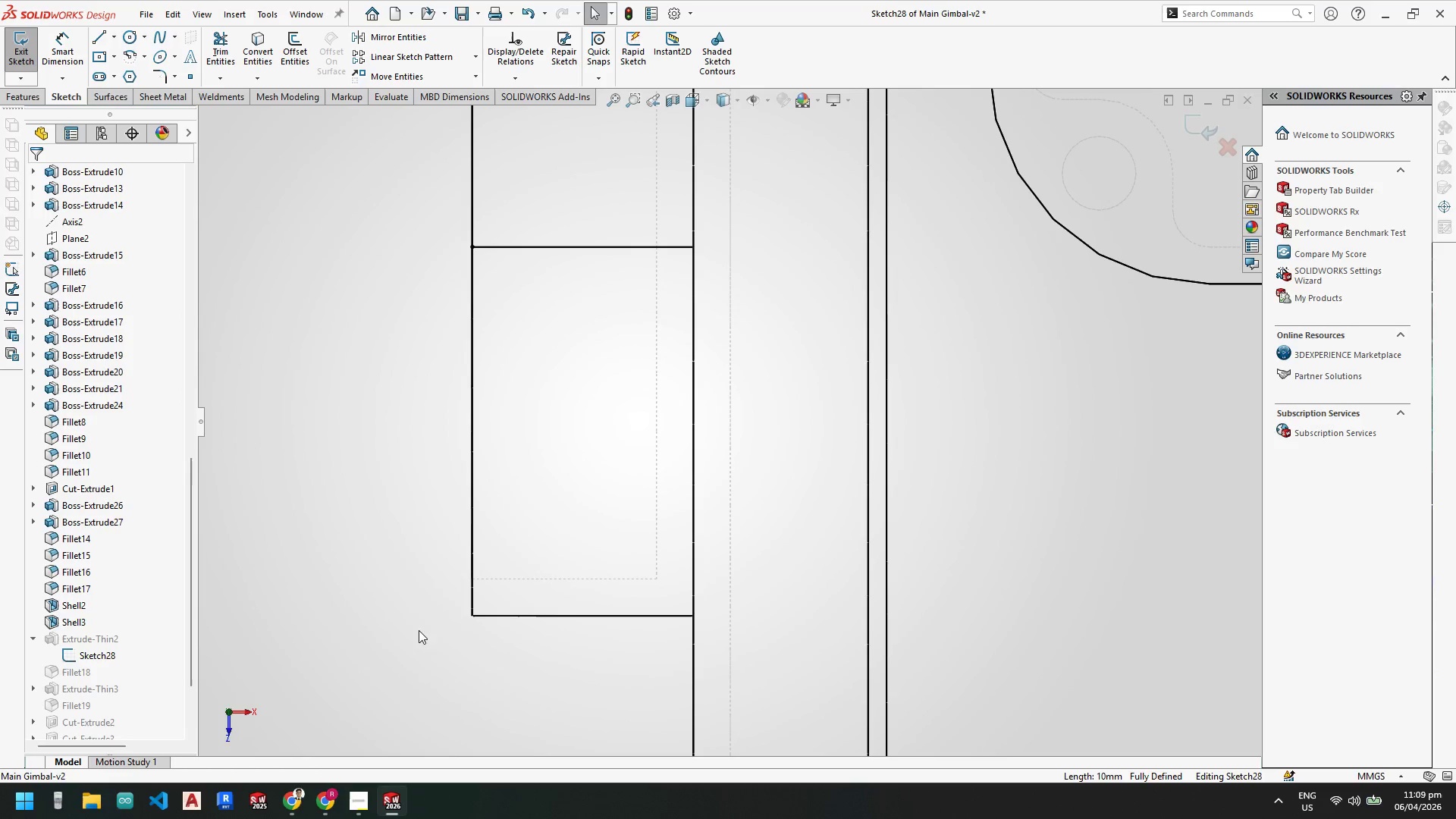 
key(Escape)
 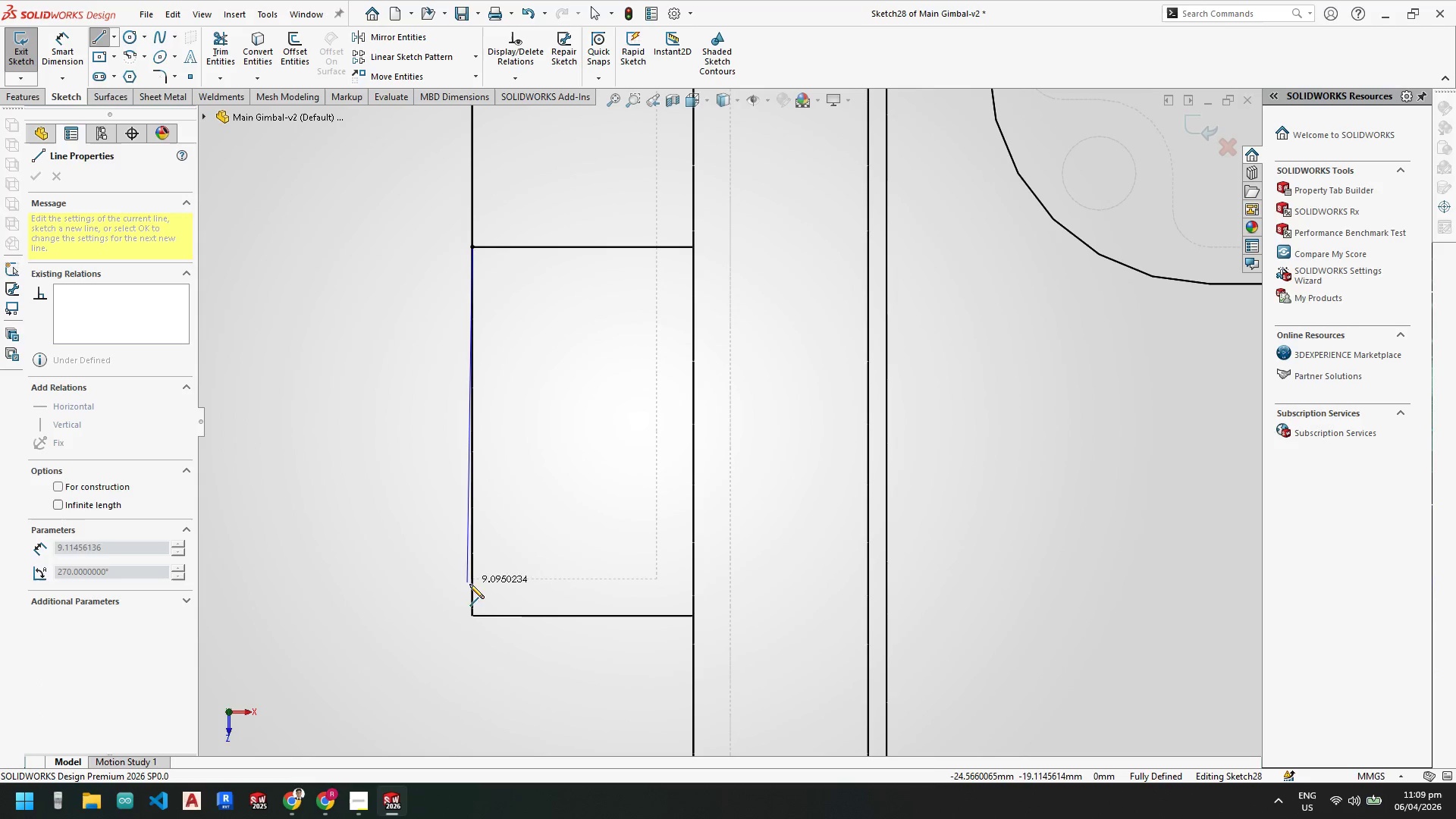 
left_click([472, 578])
 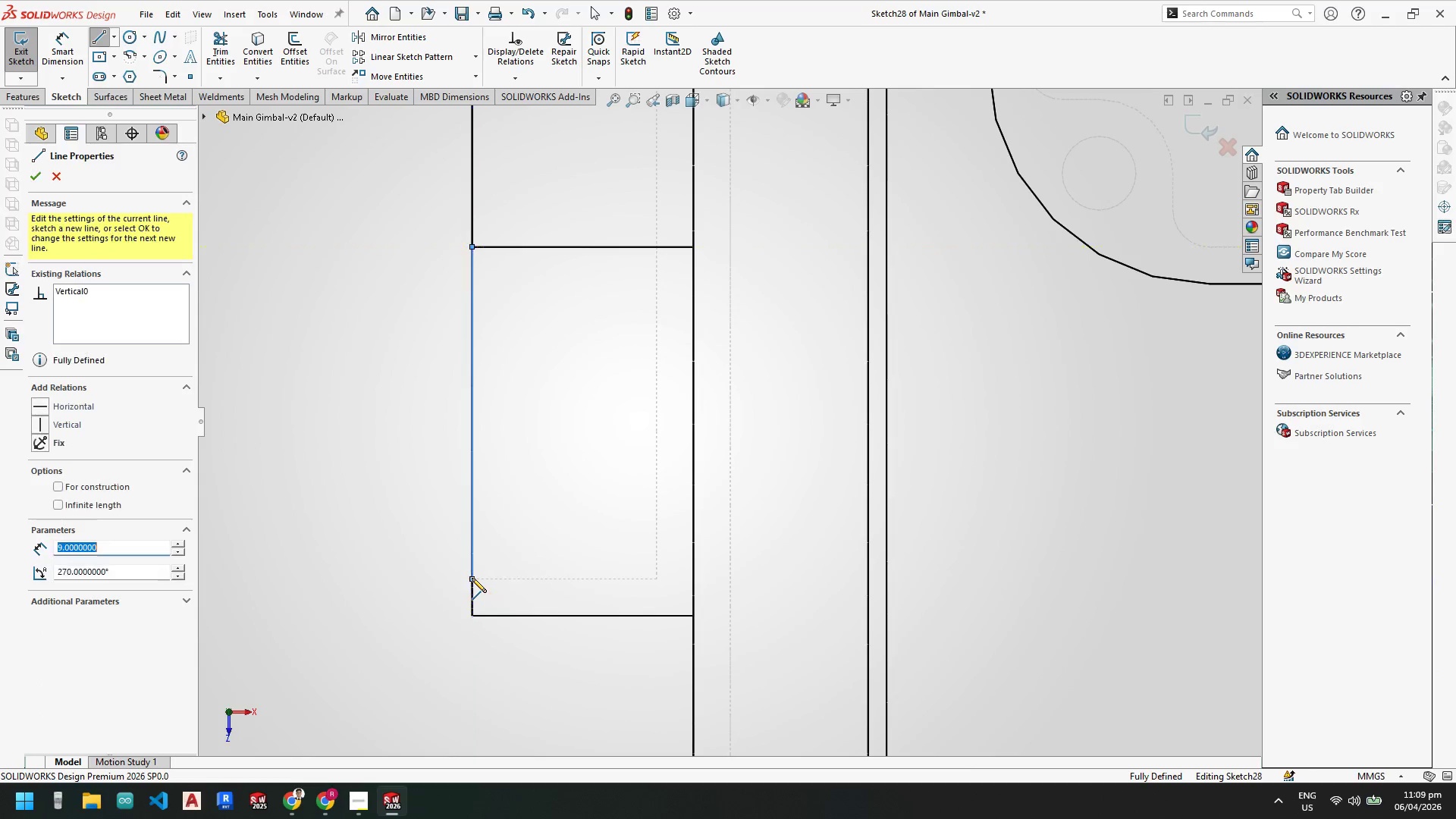 
key(Escape)
 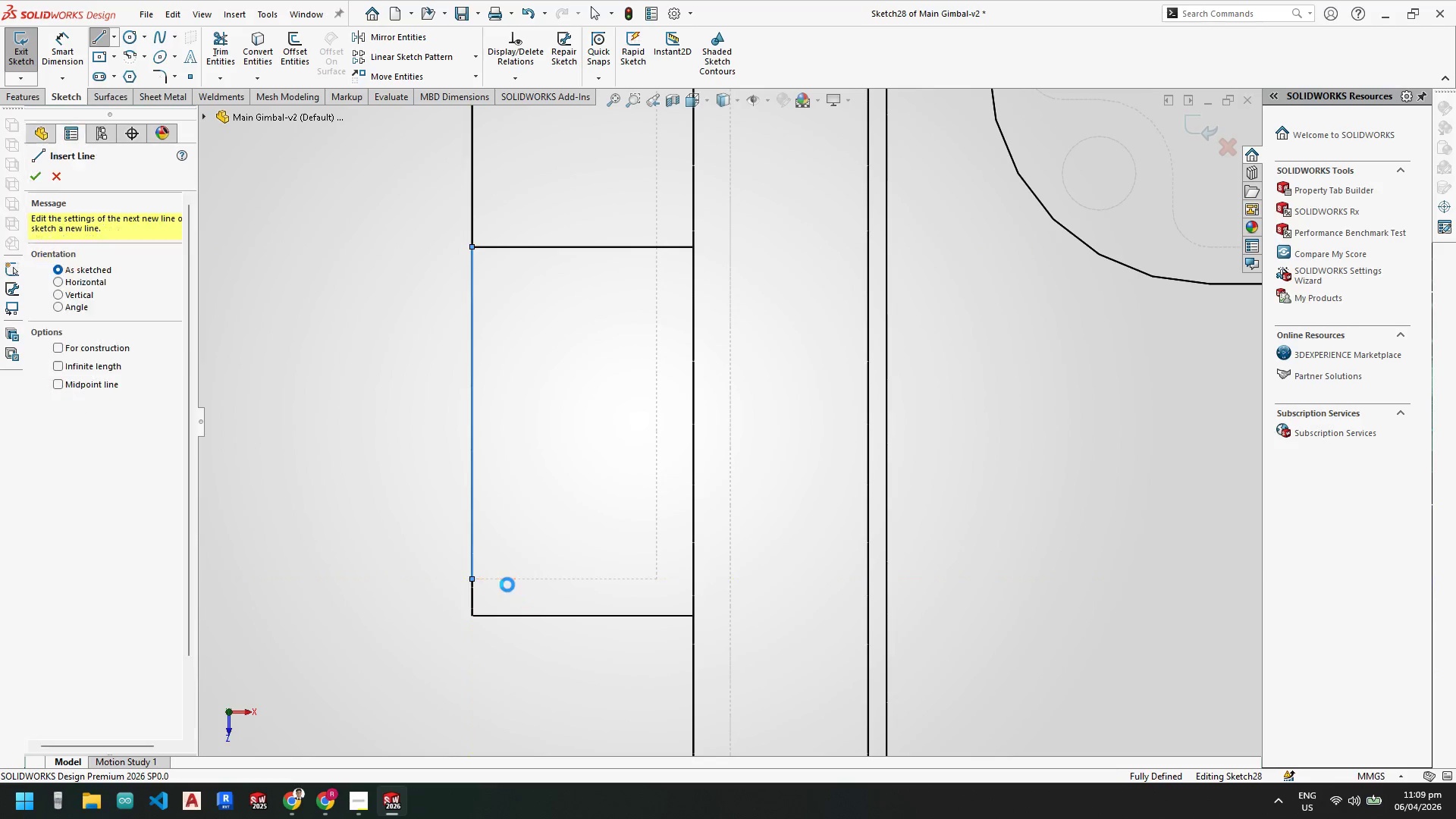 
key(Escape)
 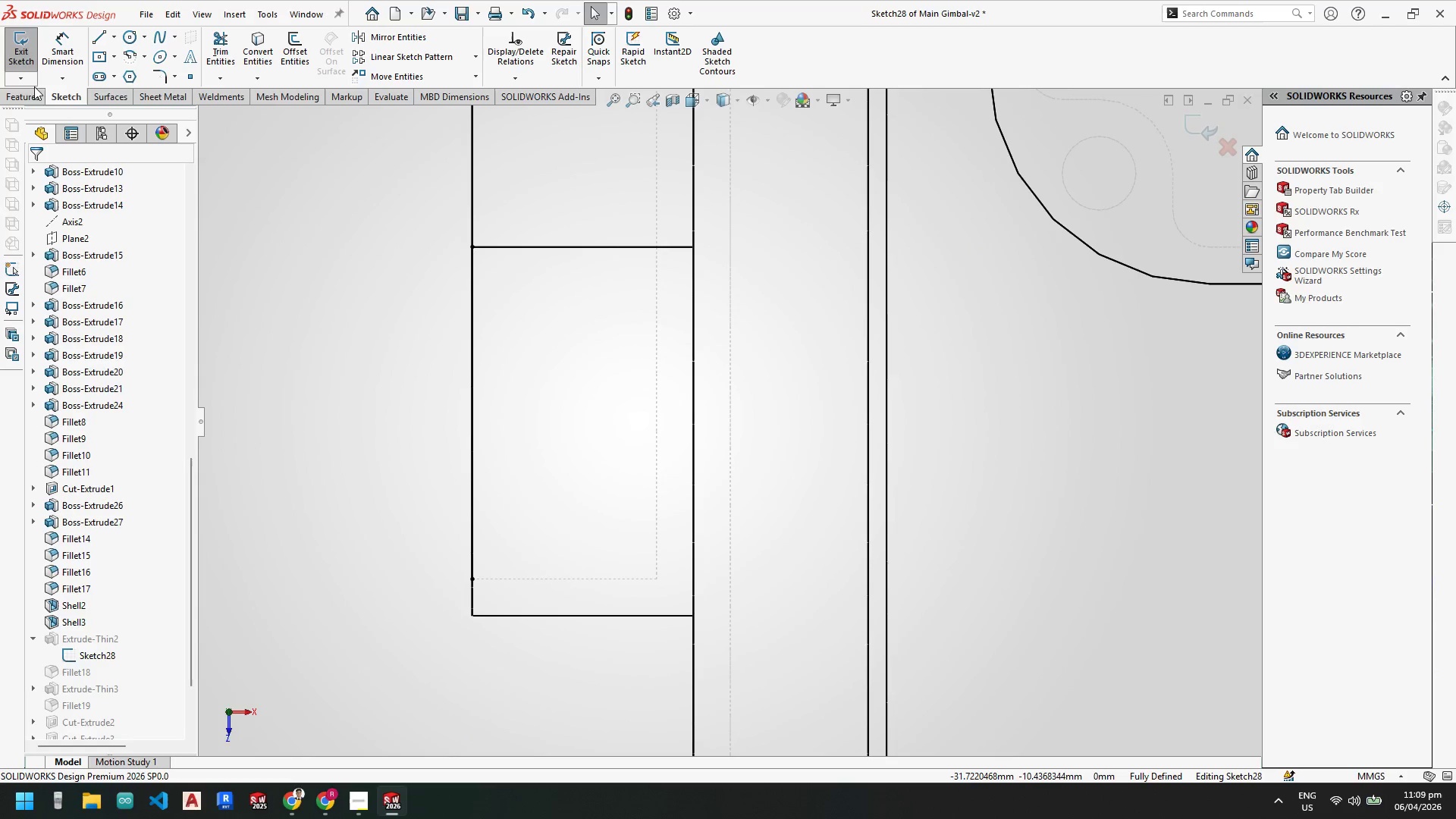 
left_click([22, 50])
 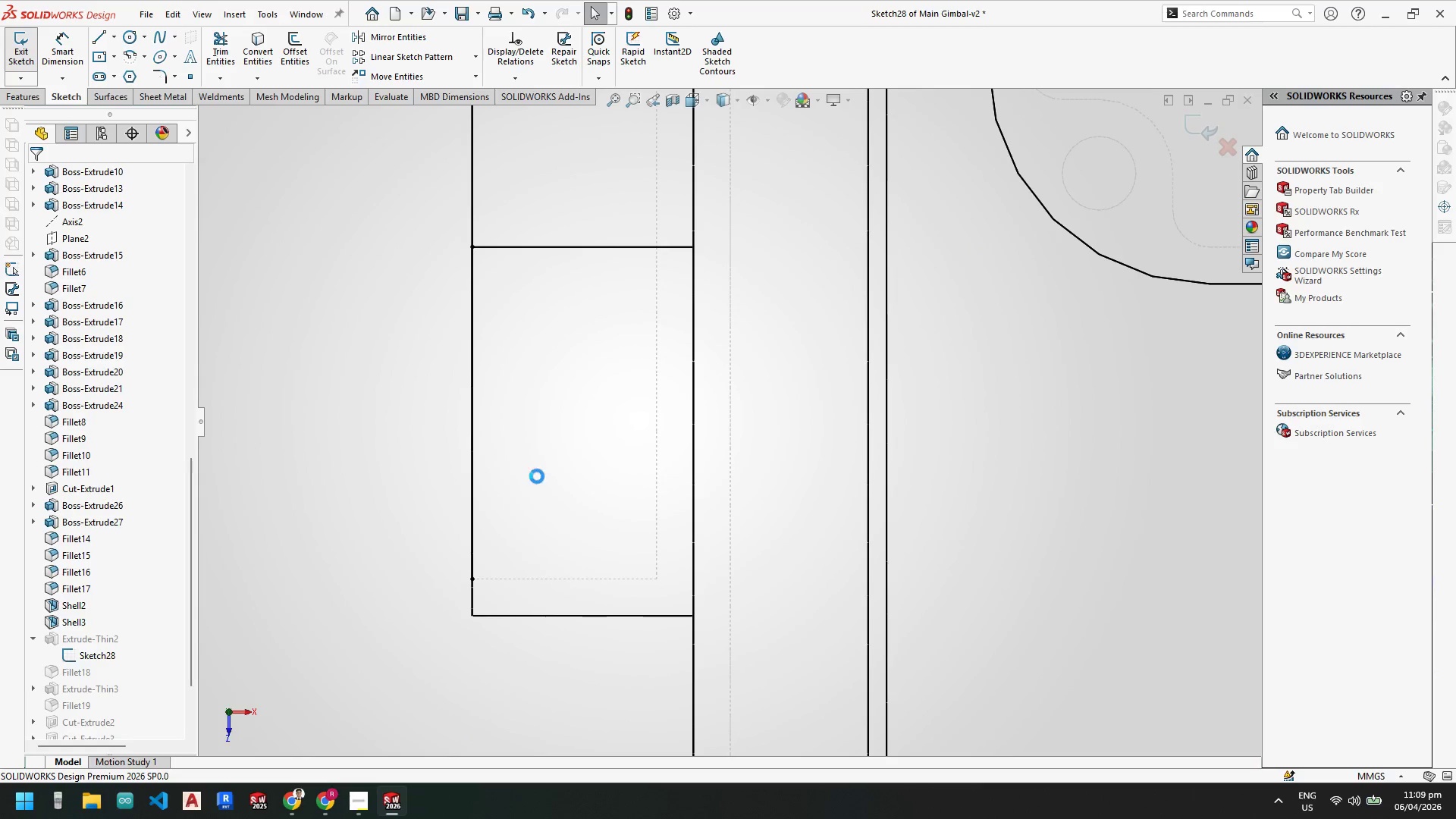 
scroll: coordinate [447, 431], scroll_direction: up, amount: 4.0
 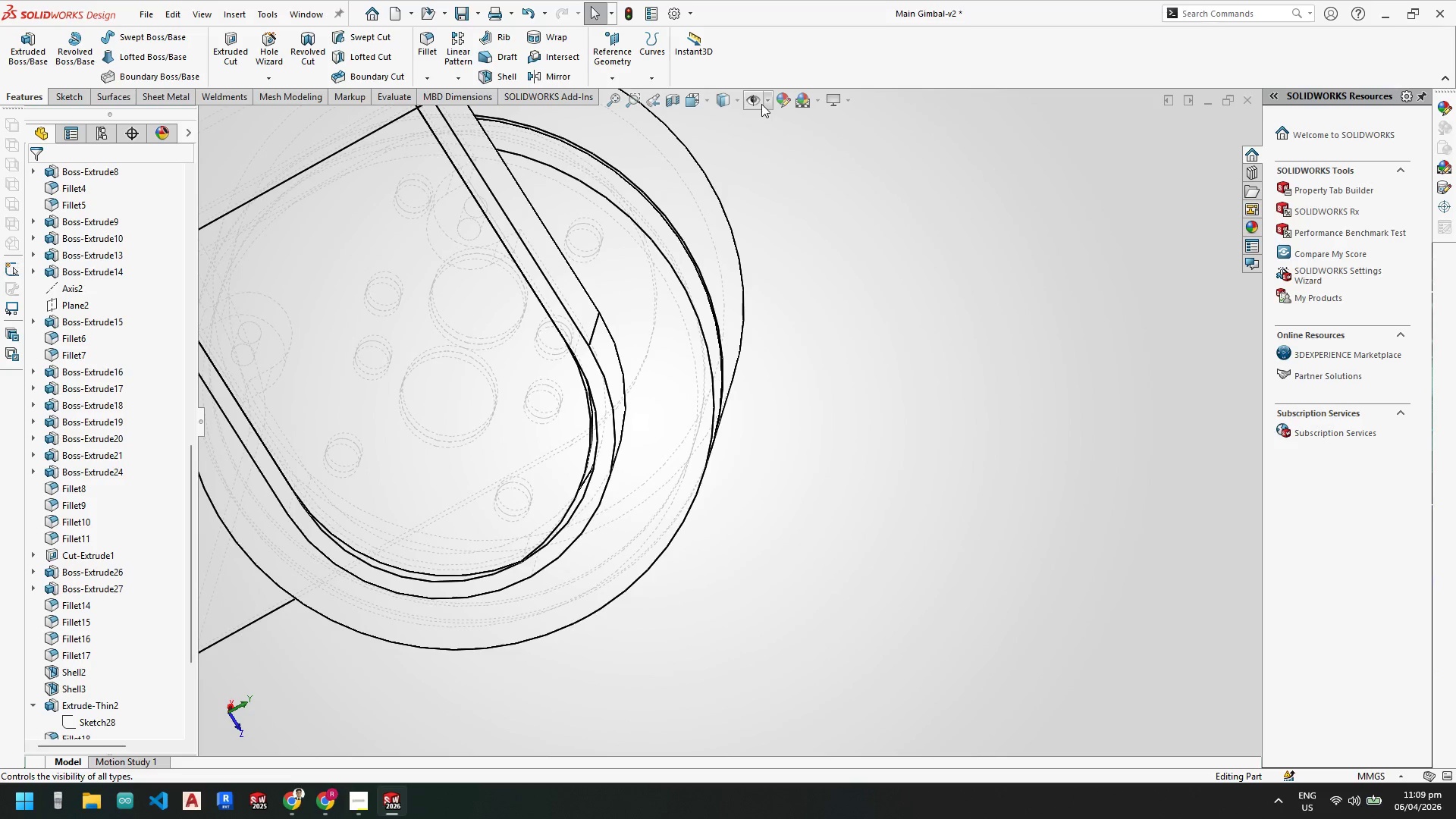 
left_click([739, 102])
 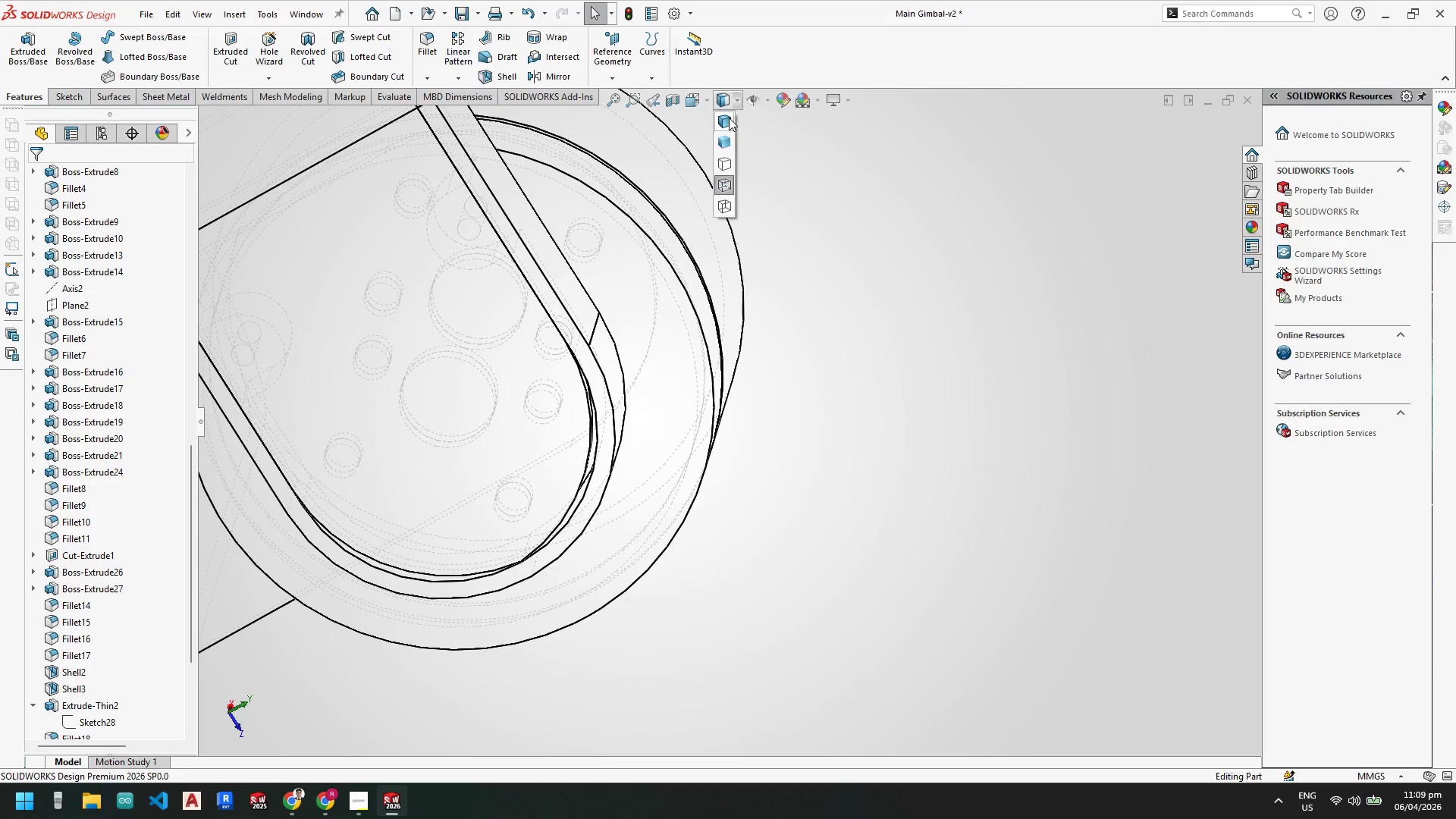 
left_click([725, 118])
 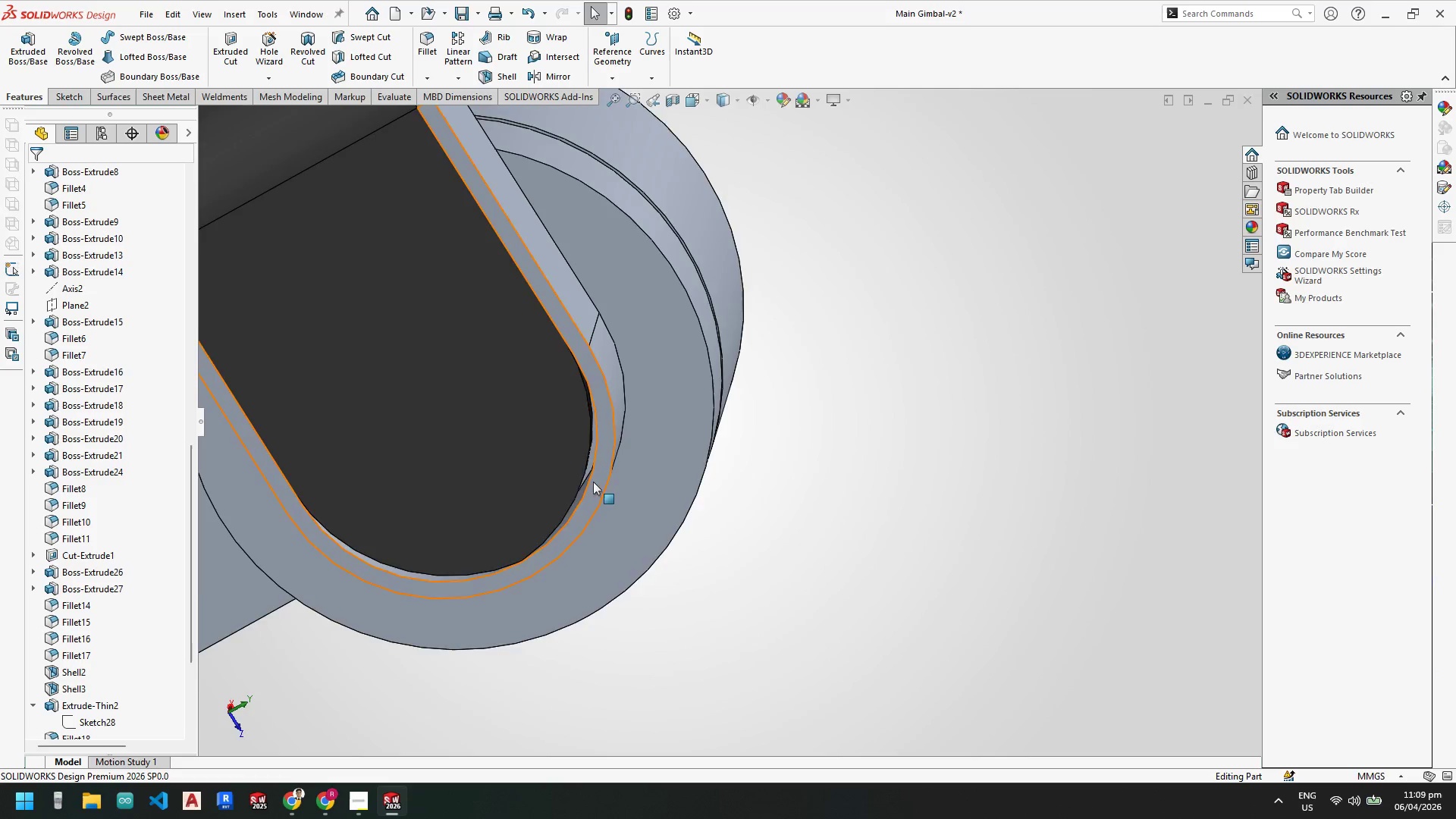 
scroll: coordinate [575, 447], scroll_direction: down, amount: 4.0
 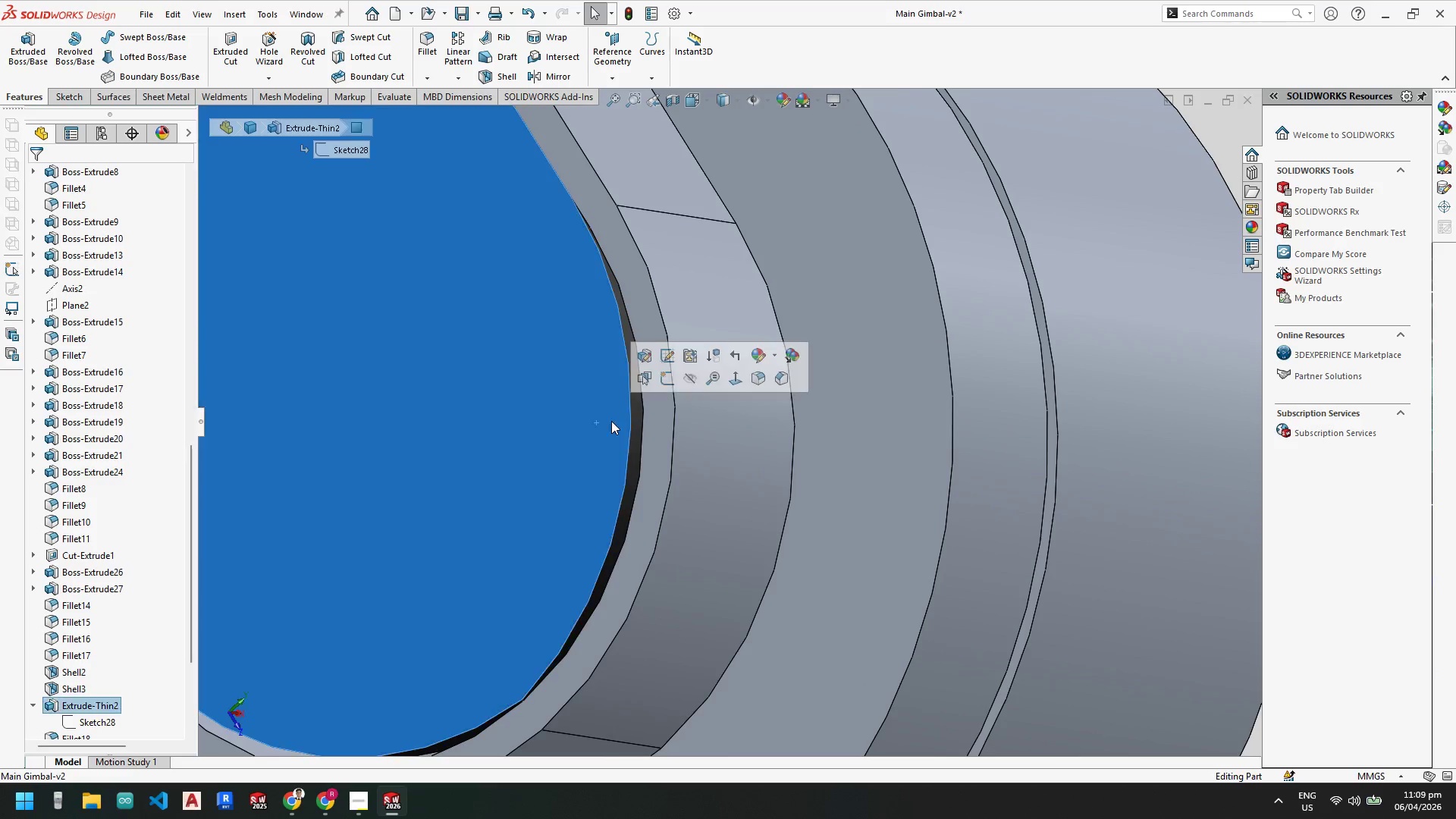 
key(Escape)
 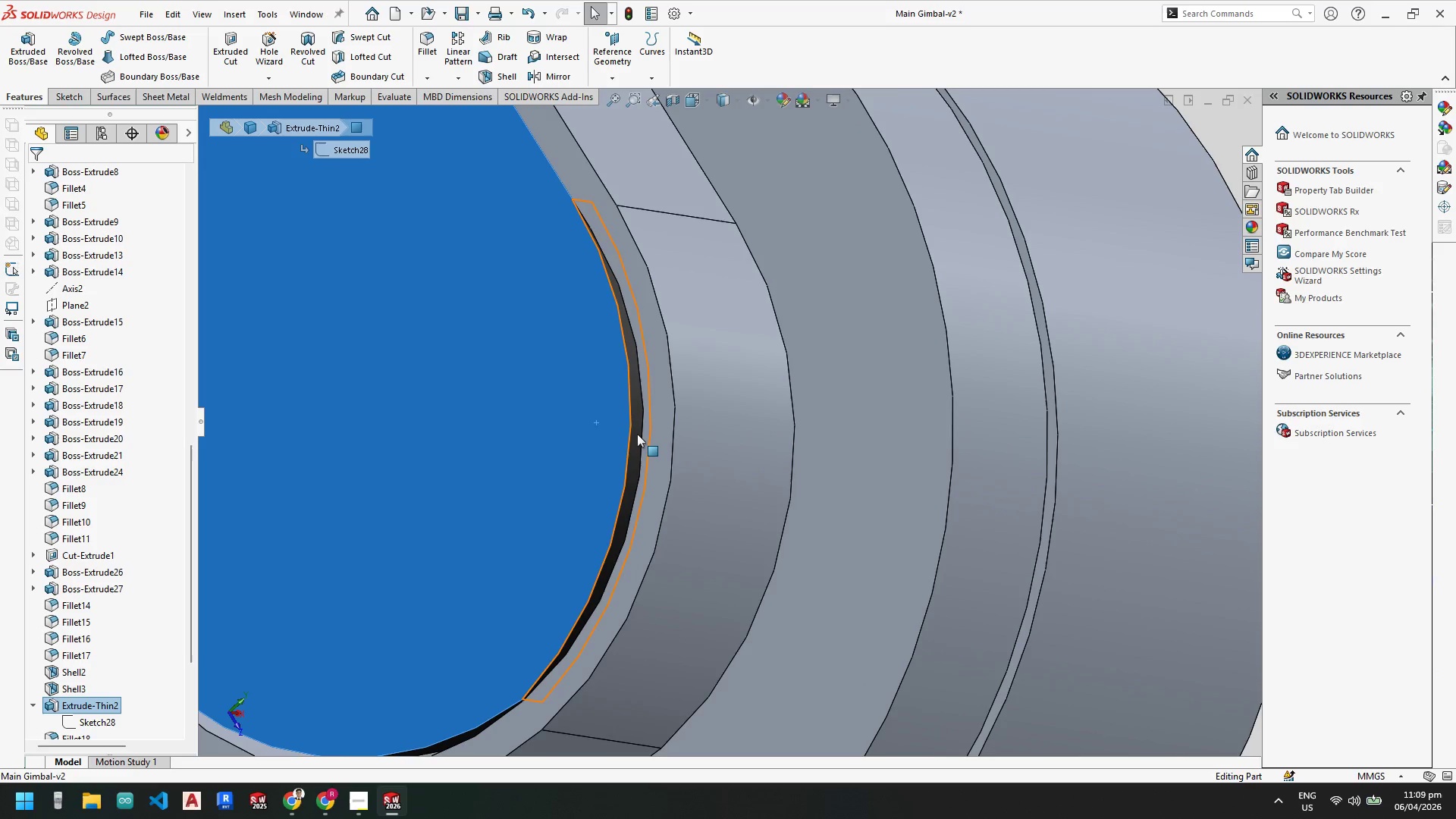 
left_click([637, 434])
 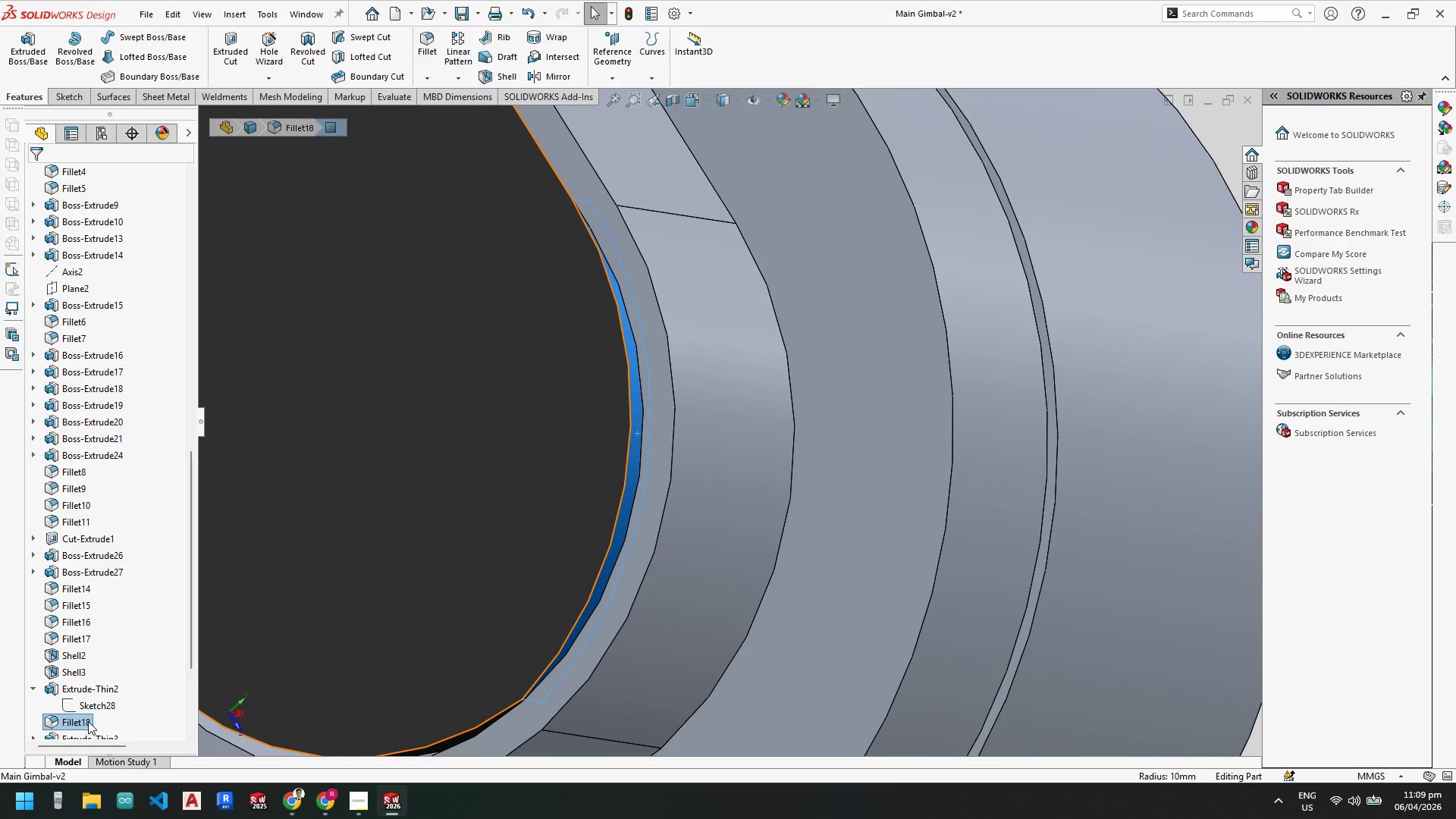 
left_click([82, 717])
 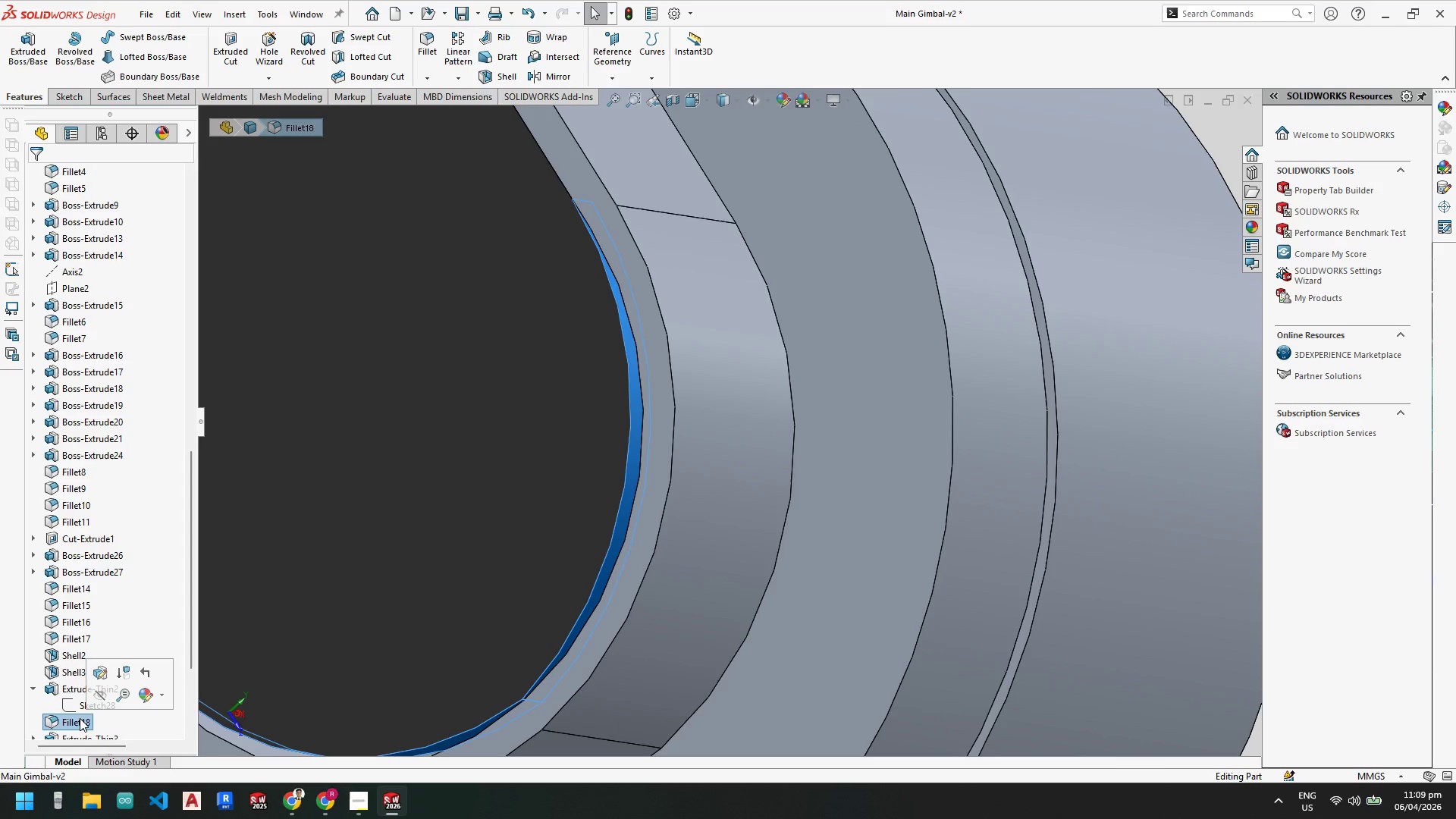 
right_click([78, 719])
 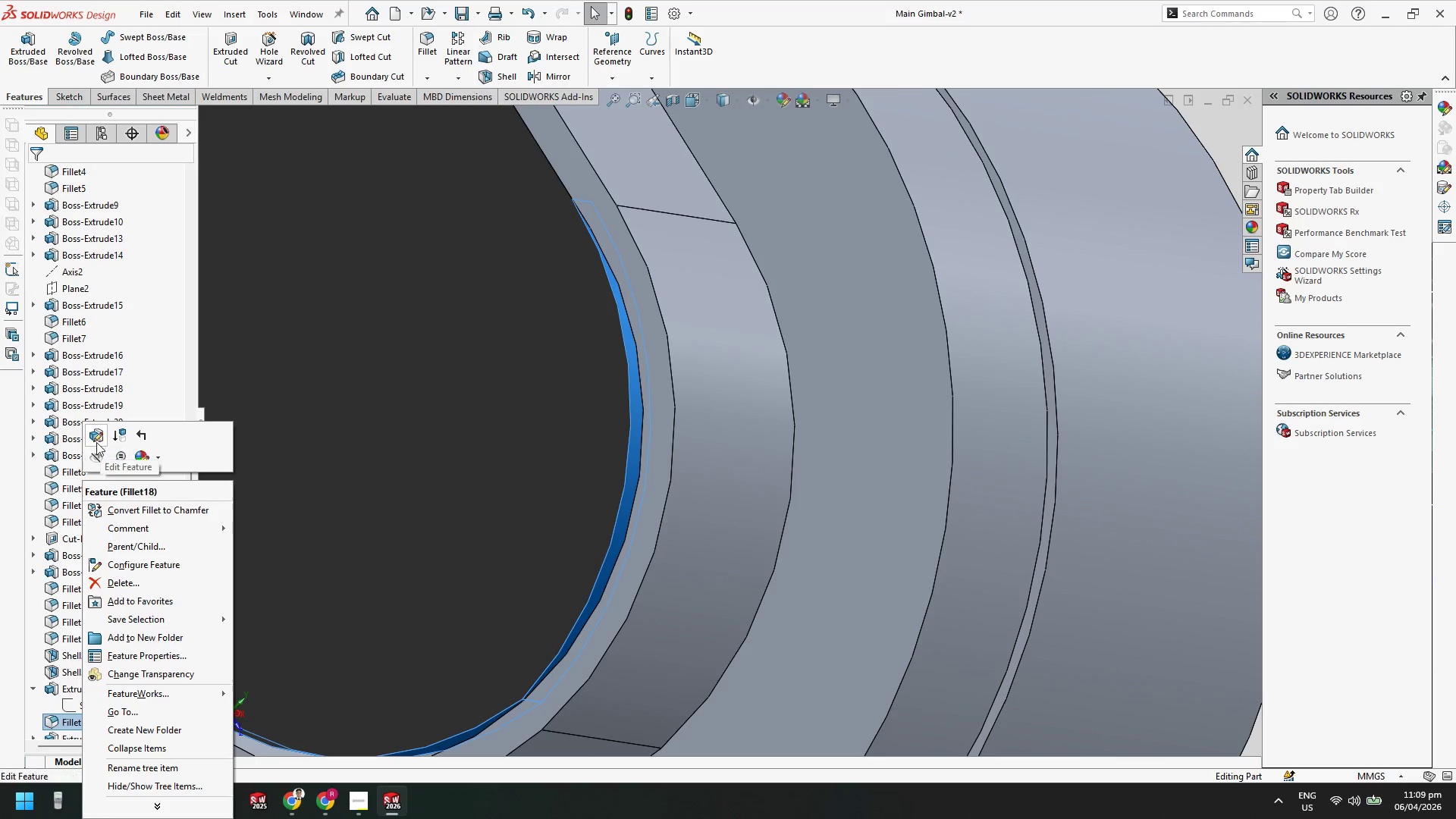 
left_click([96, 437])
 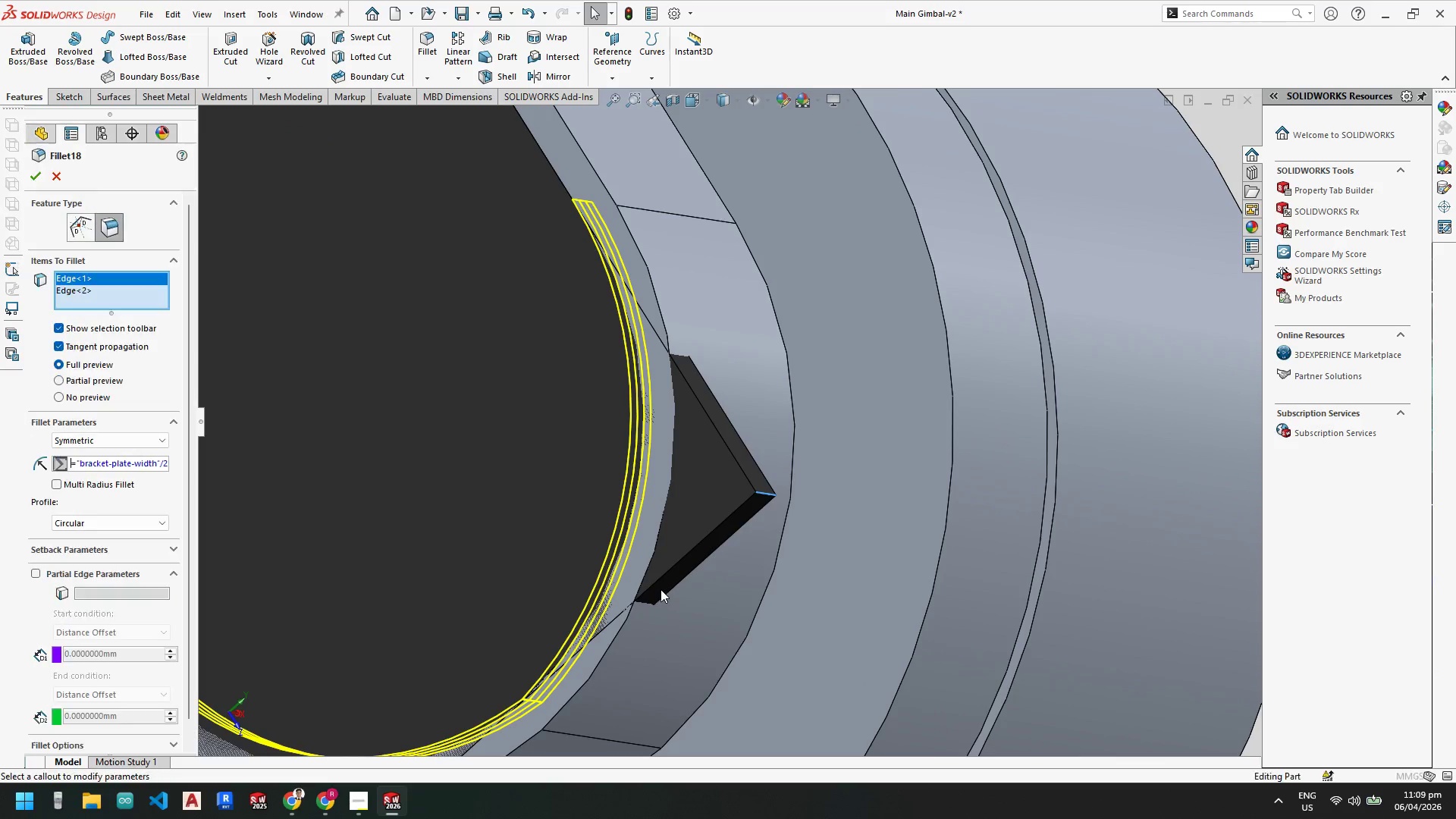 
scroll: coordinate [659, 581], scroll_direction: up, amount: 4.0
 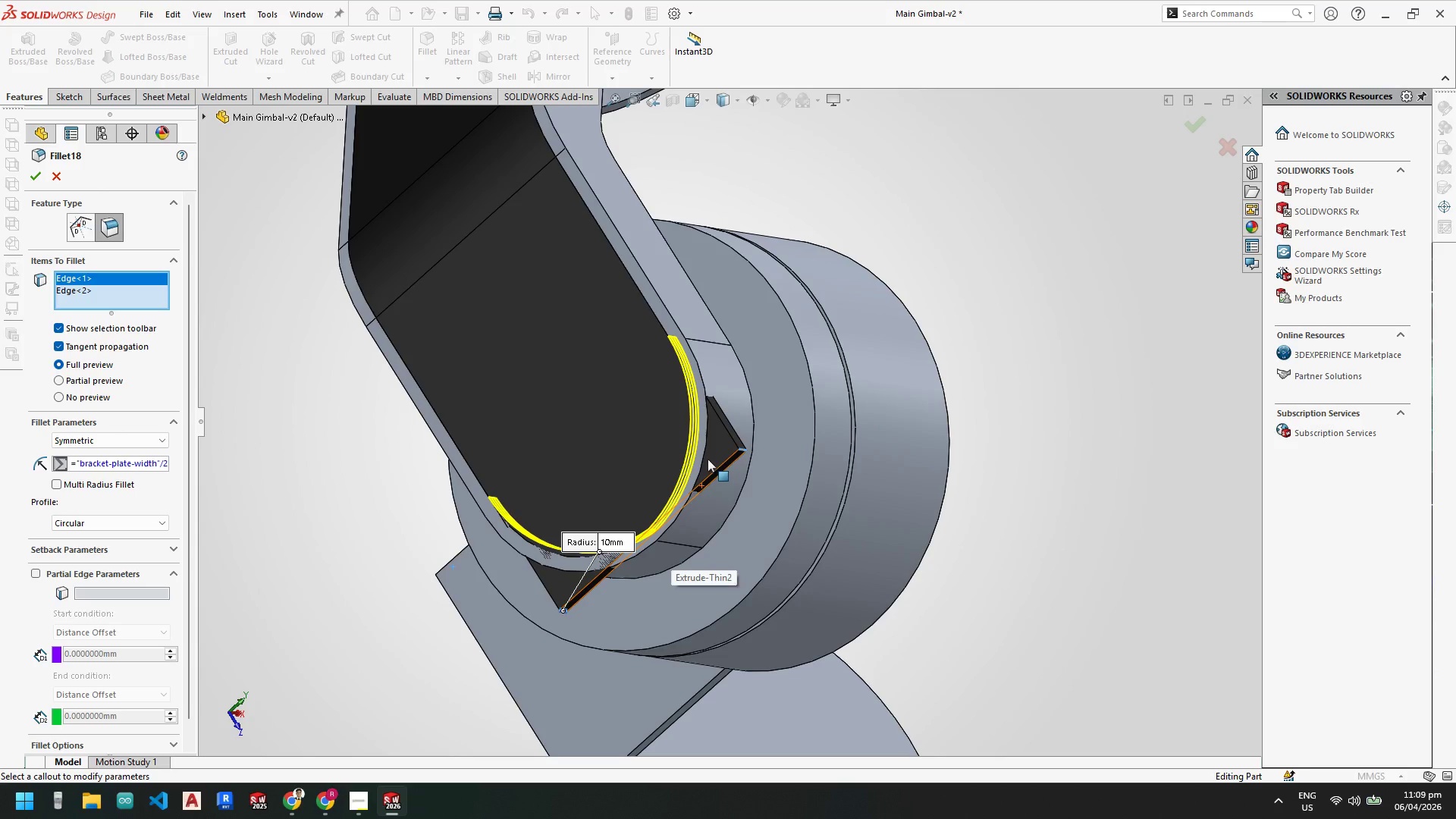 
scroll: coordinate [705, 459], scroll_direction: down, amount: 2.0
 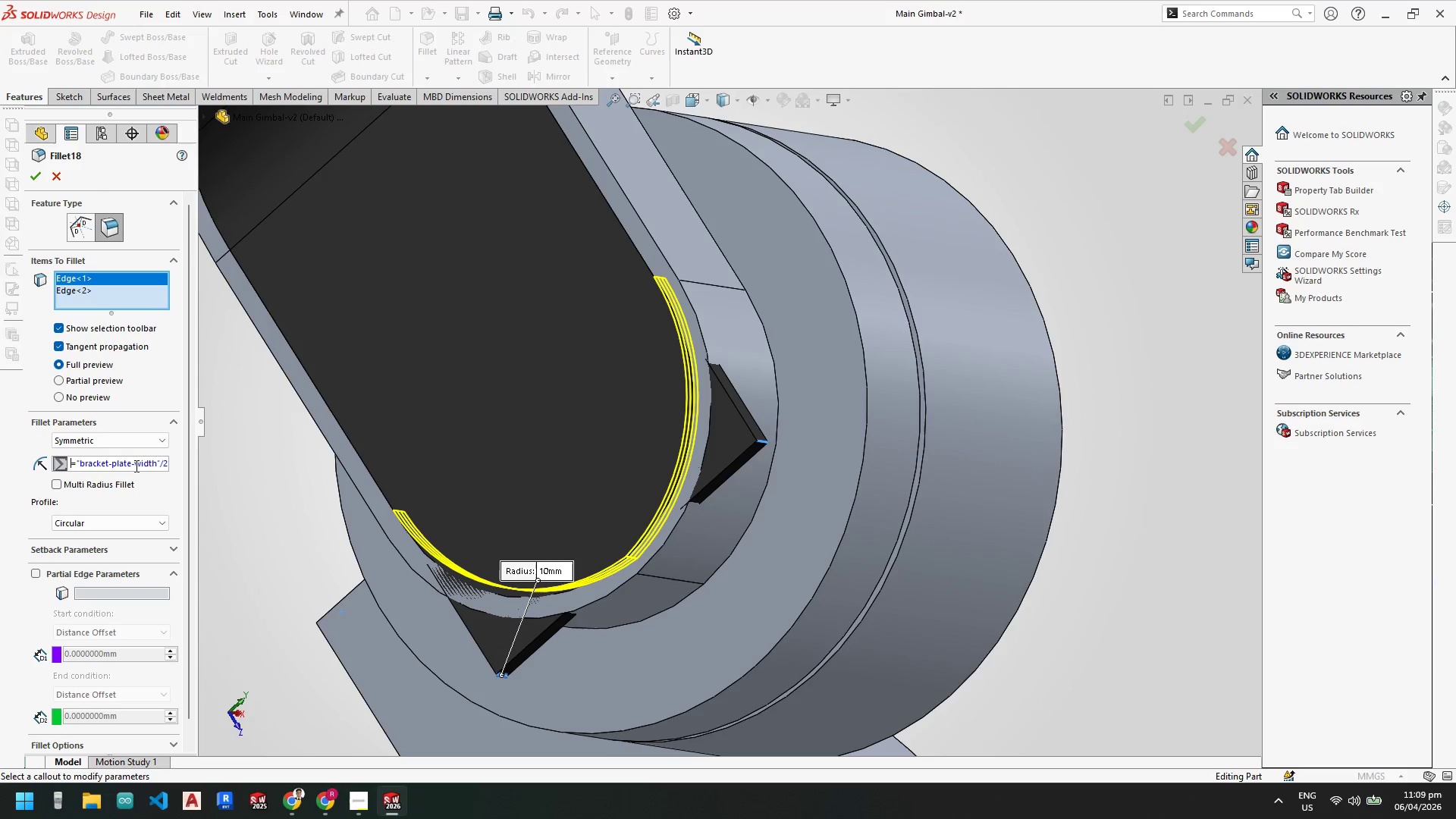 
hold_key(key=ArrowRight, duration=1.26)
 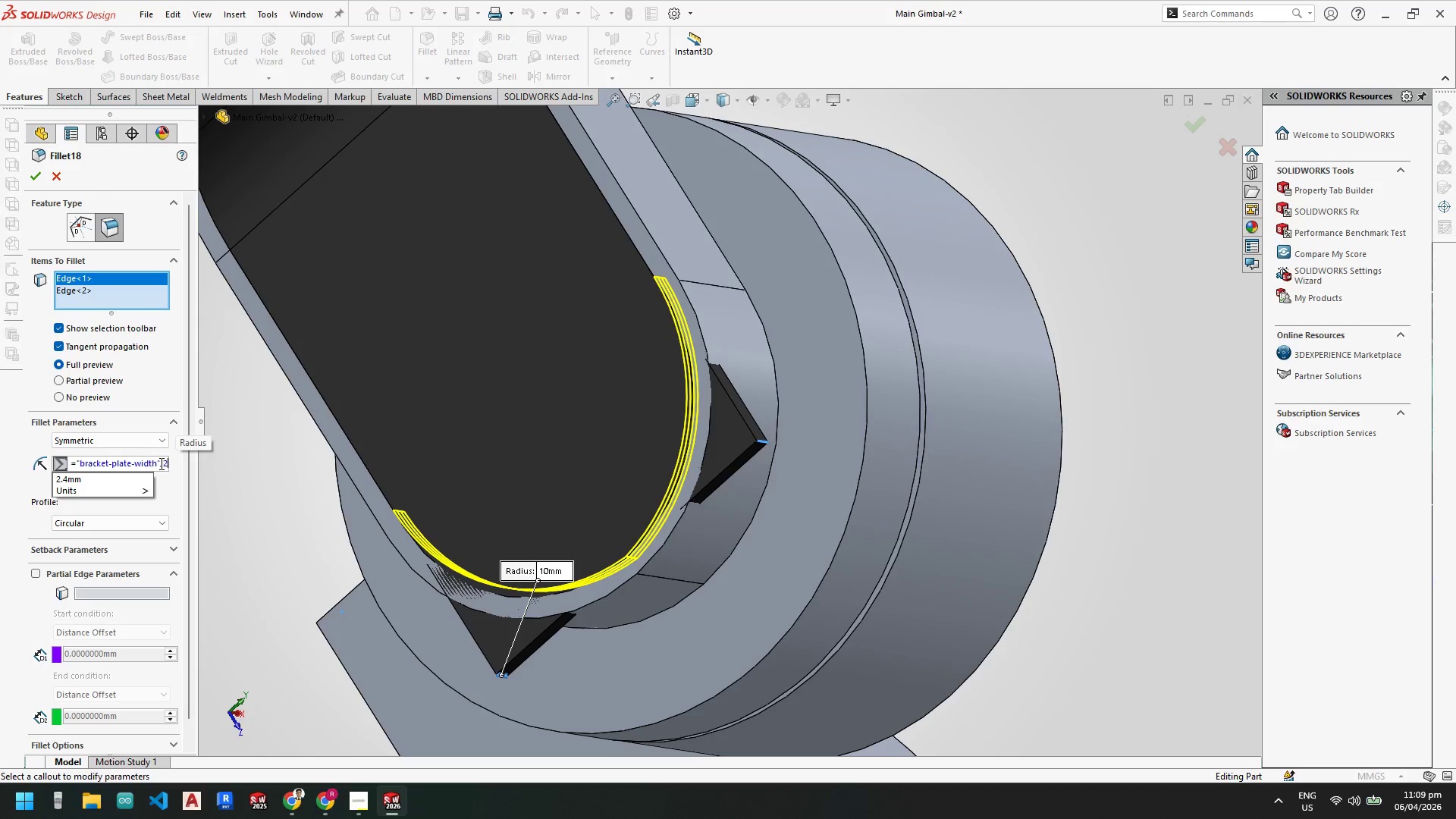 
left_click([160, 463])
 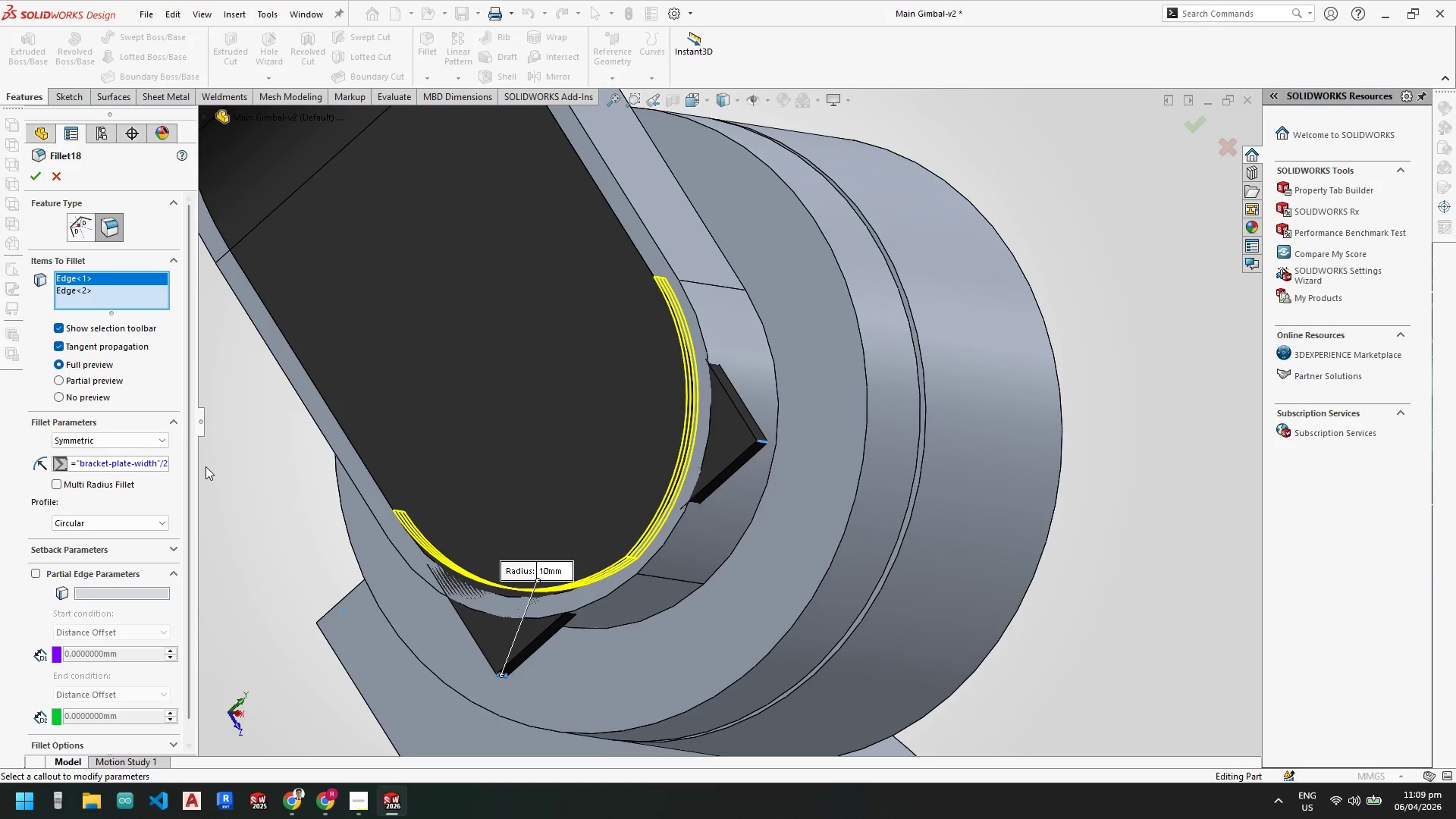 
key(ArrowRight)
 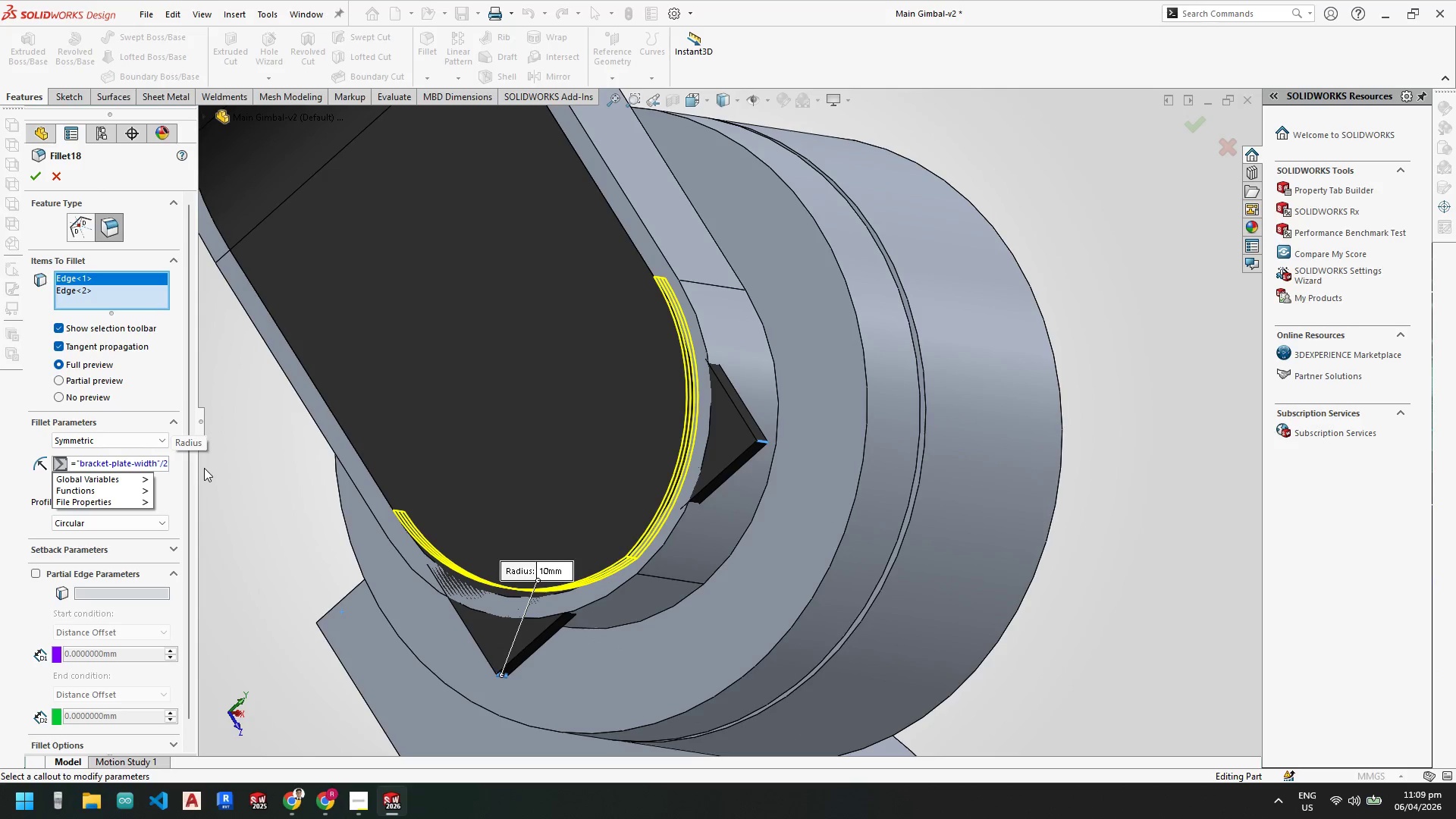 
key(ArrowLeft)
 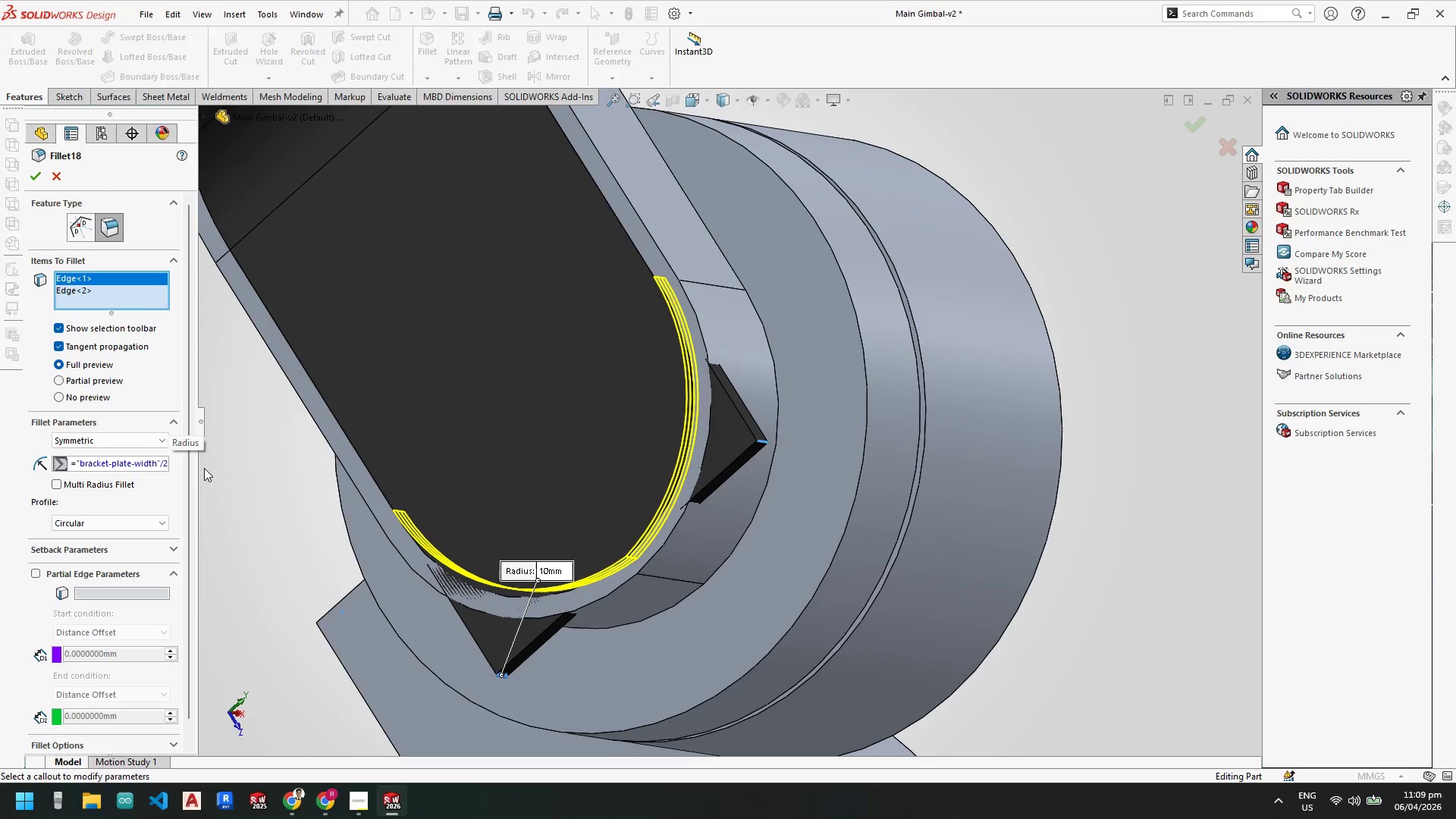 
key(Minus)
 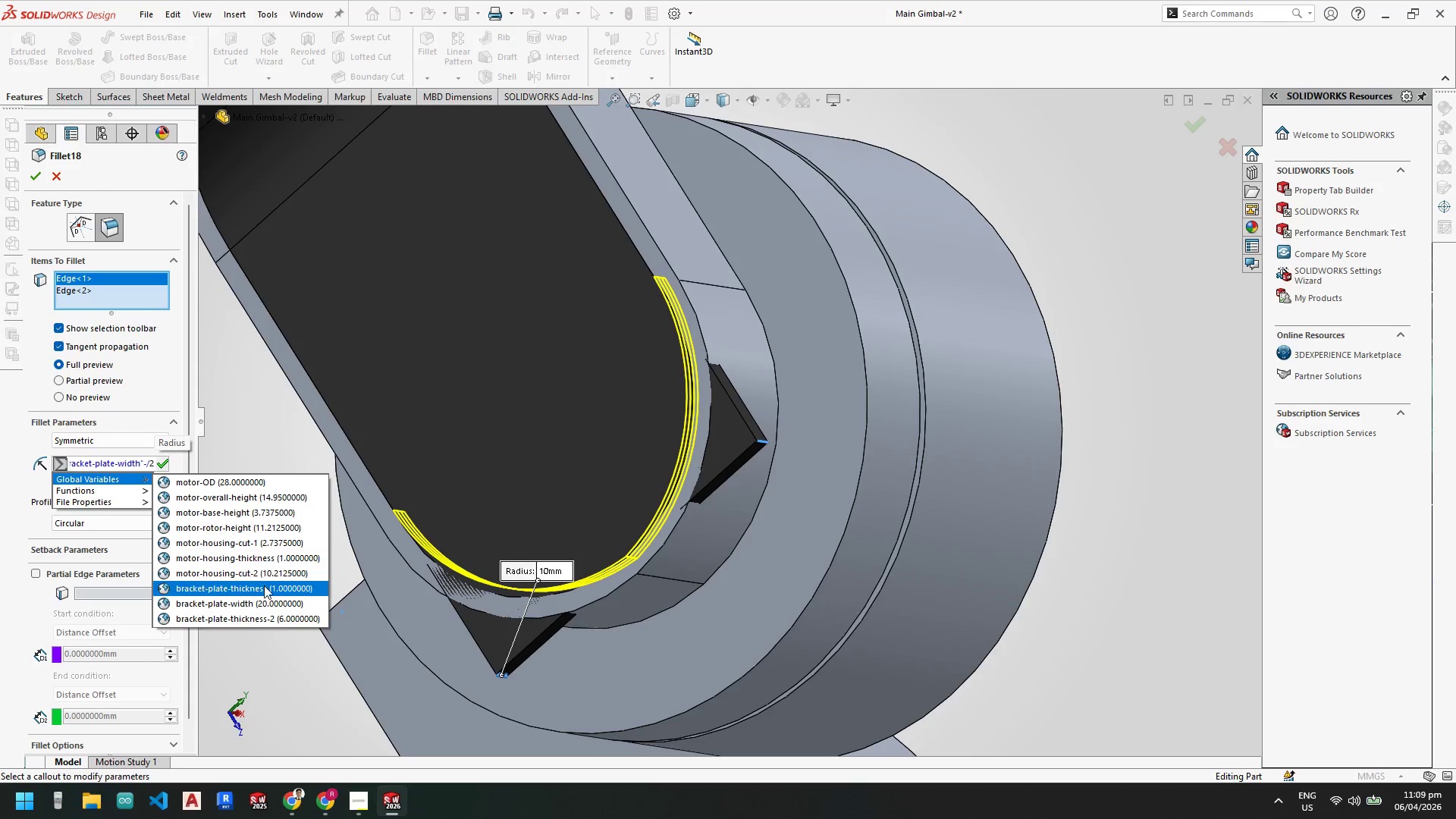 
left_click([264, 587])
 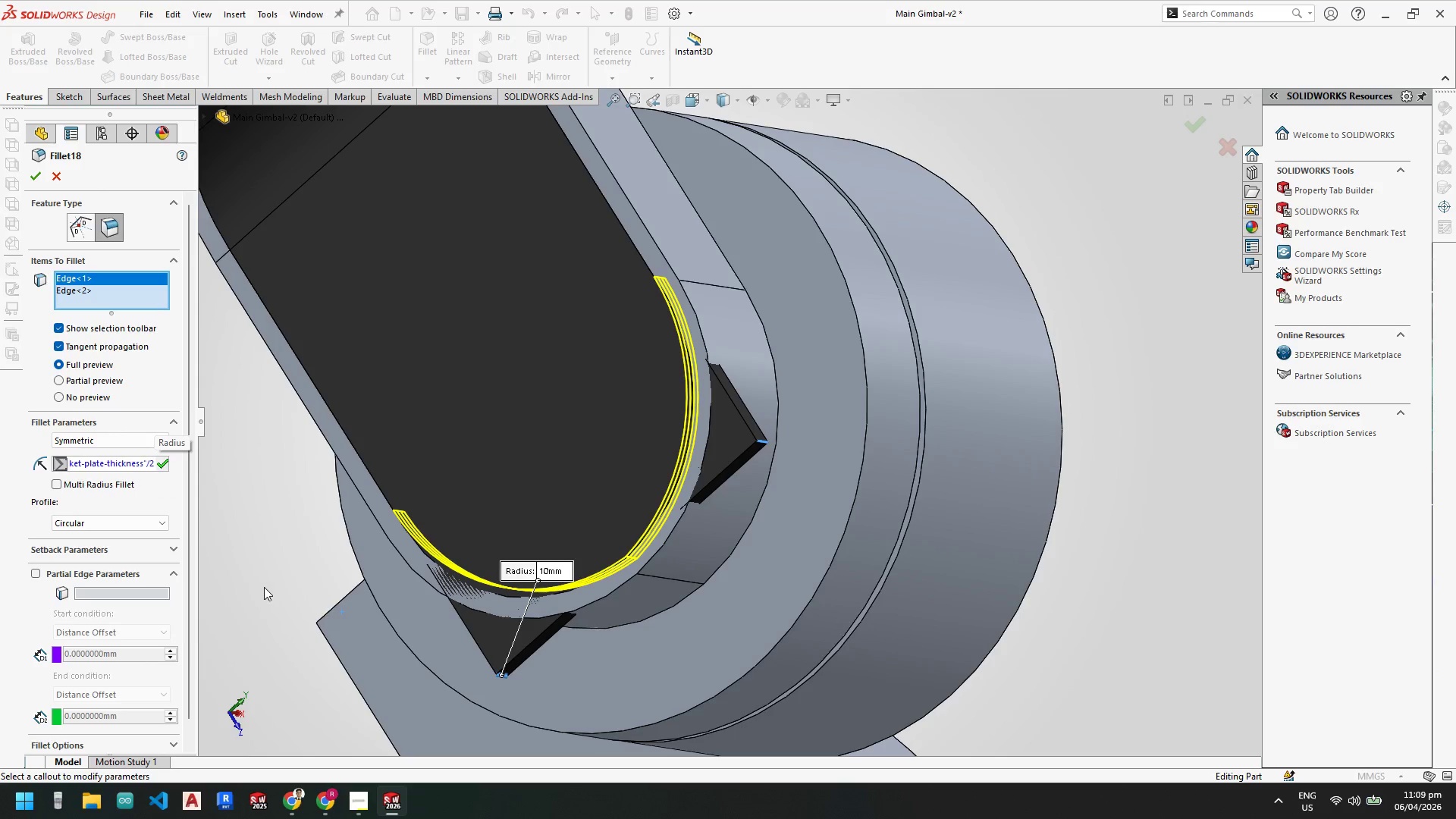 
key(Shift+0)
 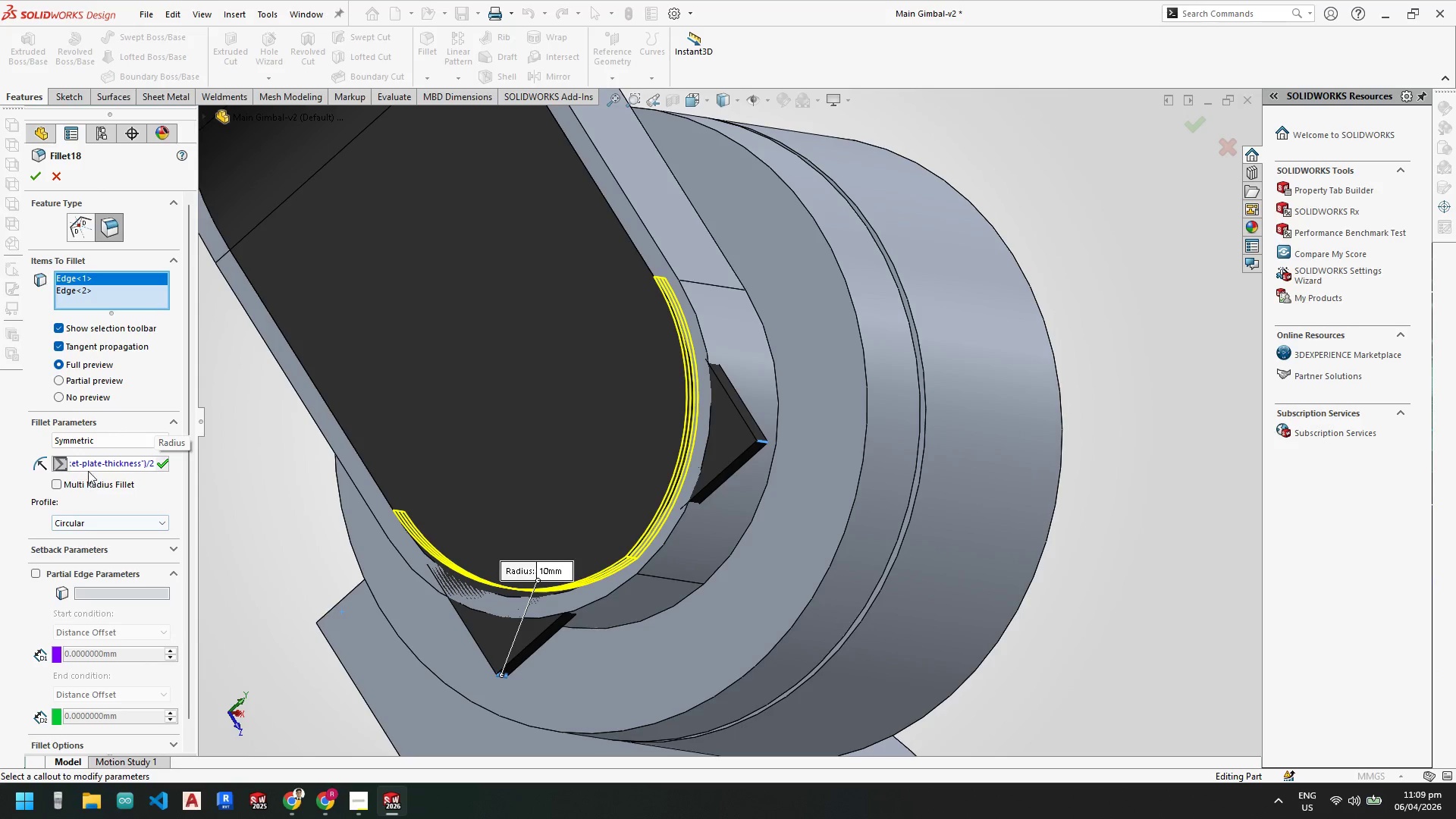 
left_click_drag(start_coordinate=[90, 463], to_coordinate=[0, 452])
 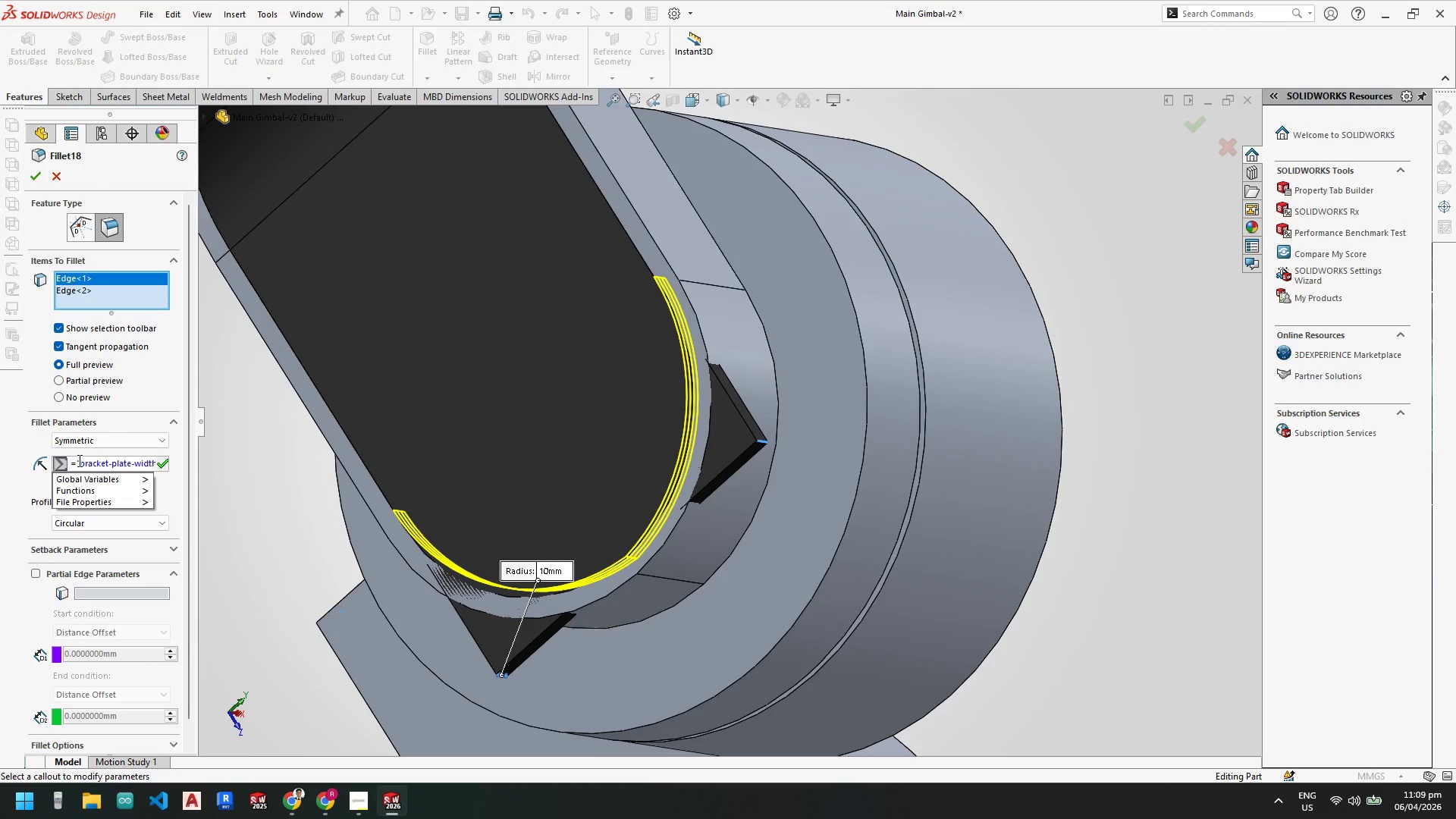 
key(Shift+9)
 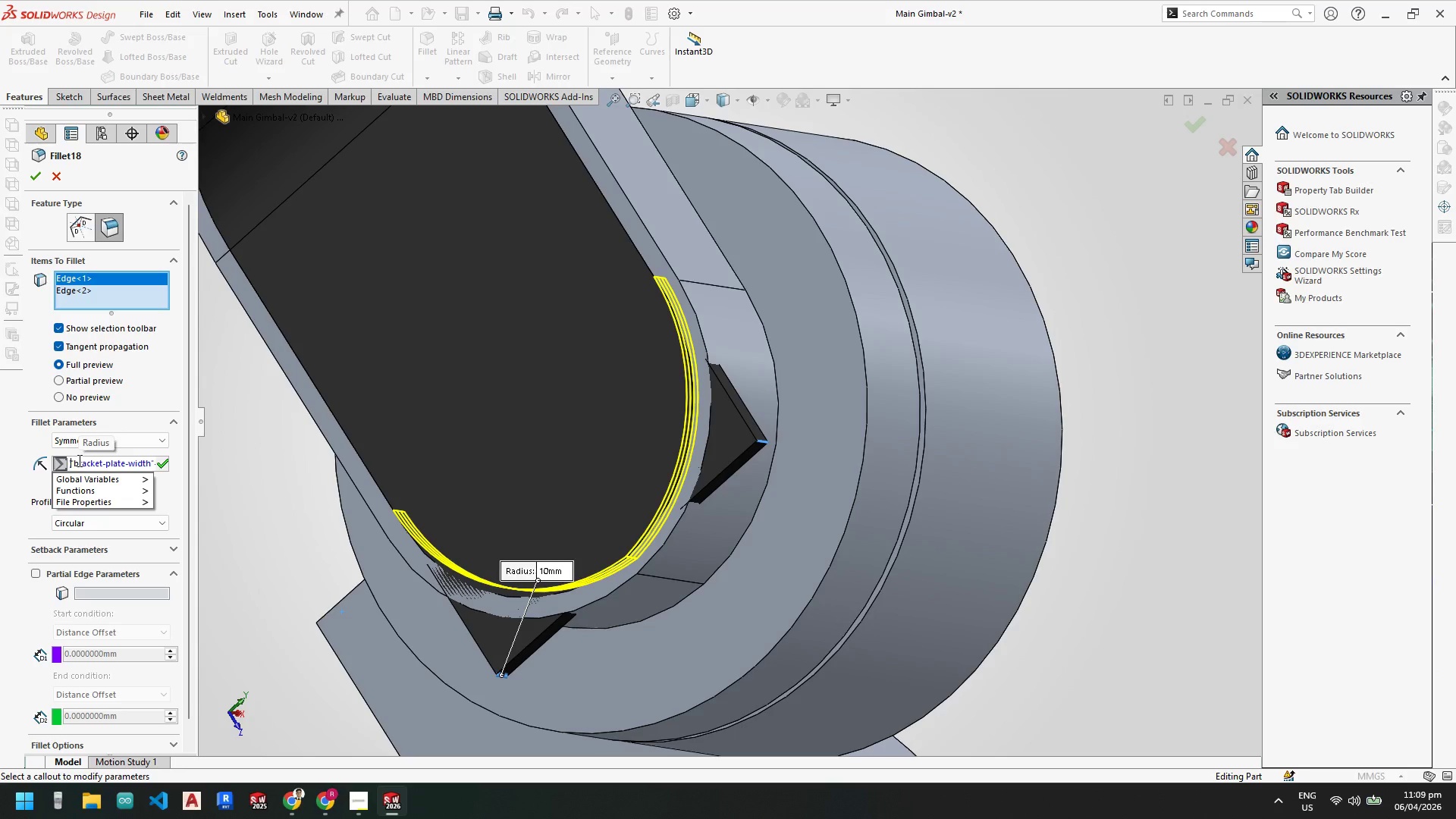 
key(Enter)
 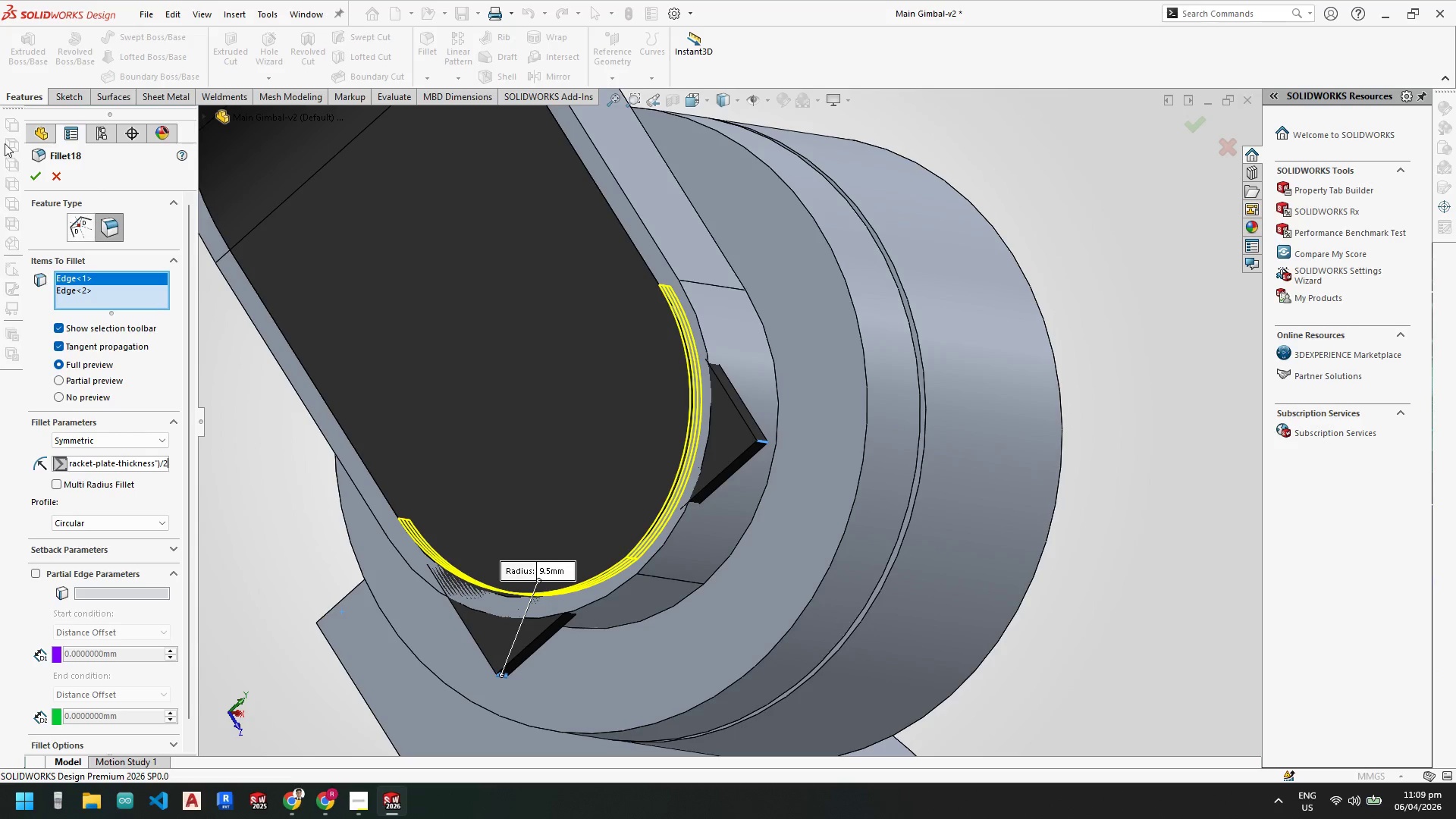 
left_click([33, 172])
 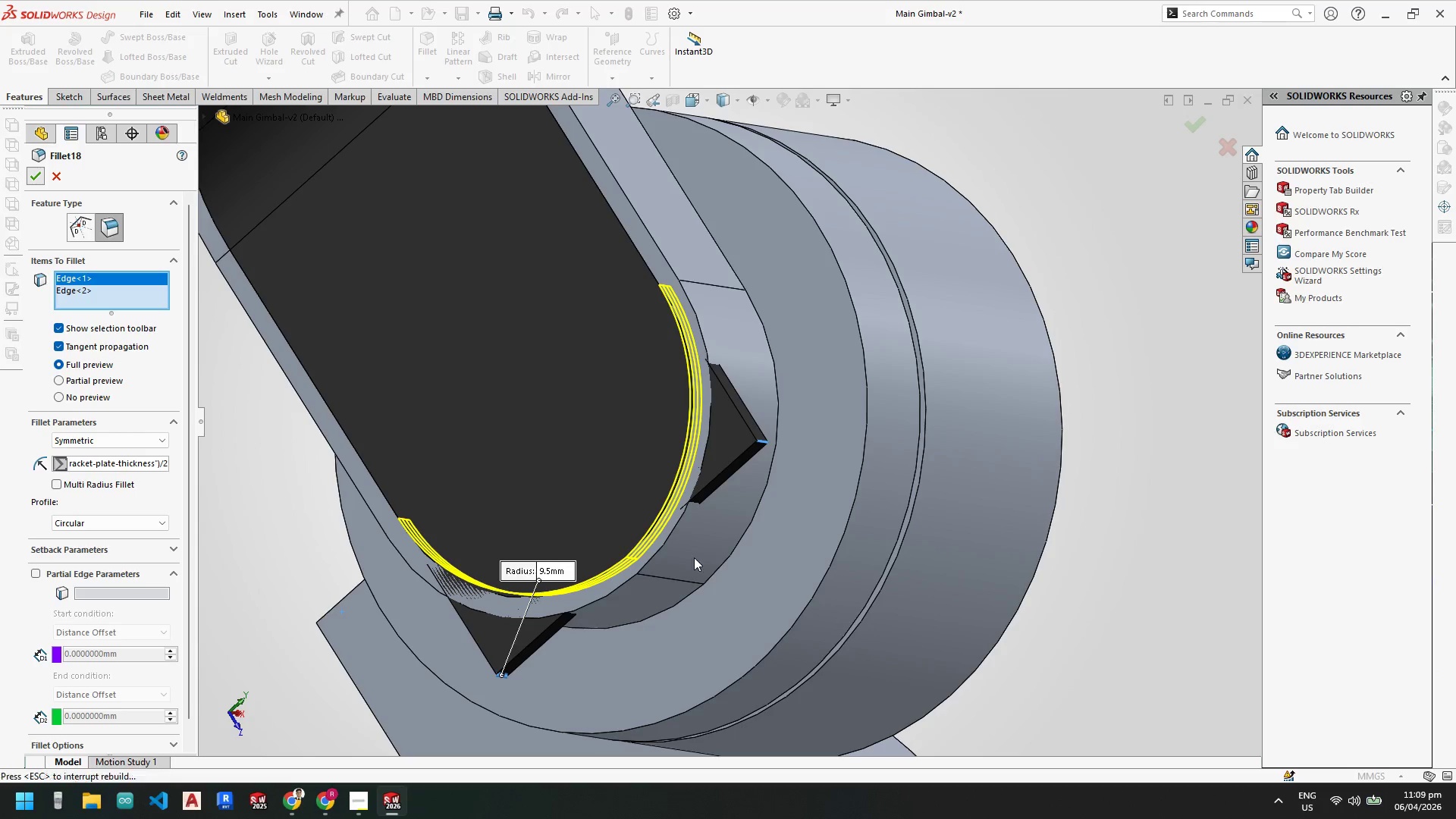 
scroll: coordinate [626, 544], scroll_direction: down, amount: 1.0
 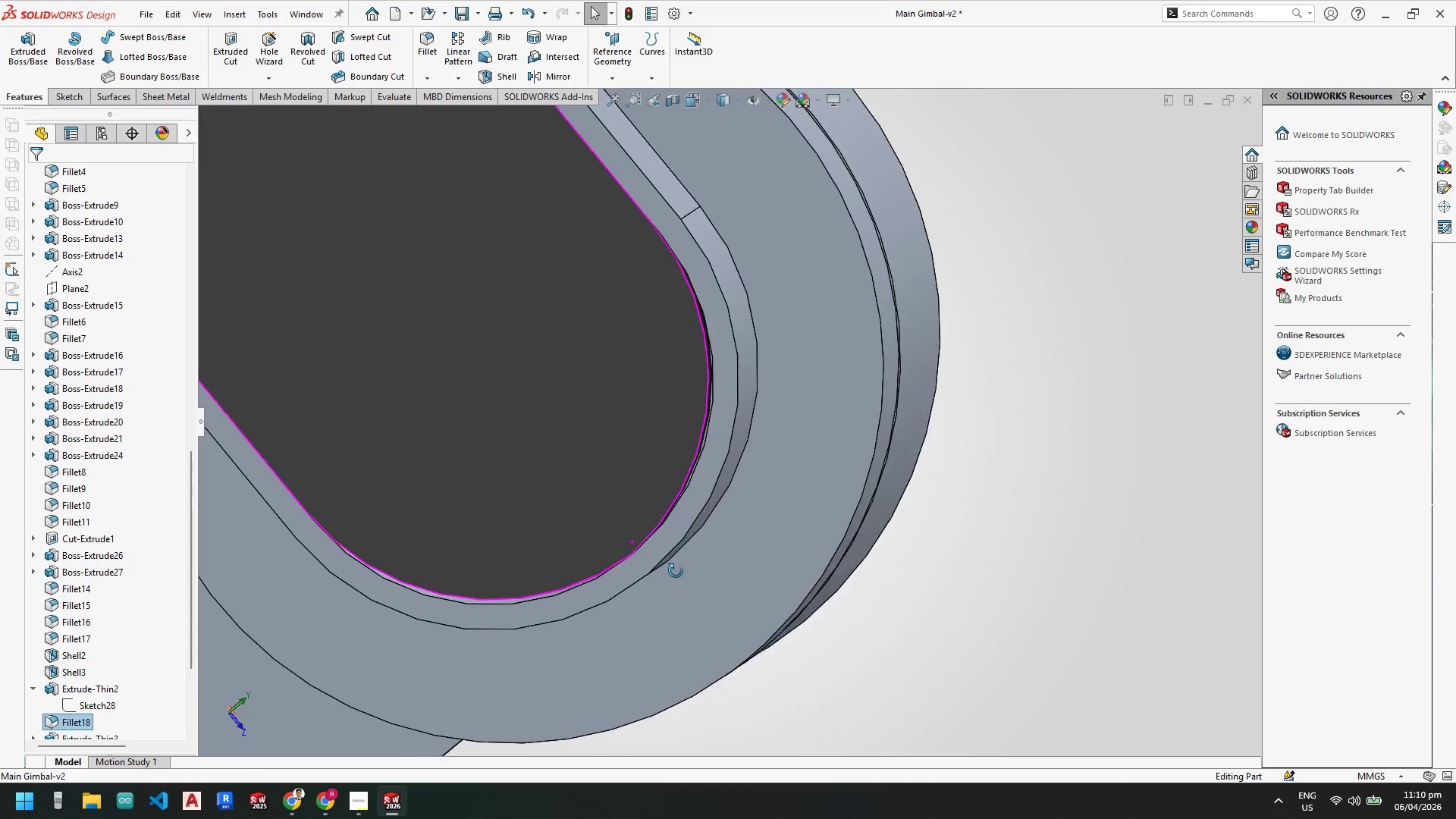 
scroll: coordinate [615, 351], scroll_direction: up, amount: 5.0
 